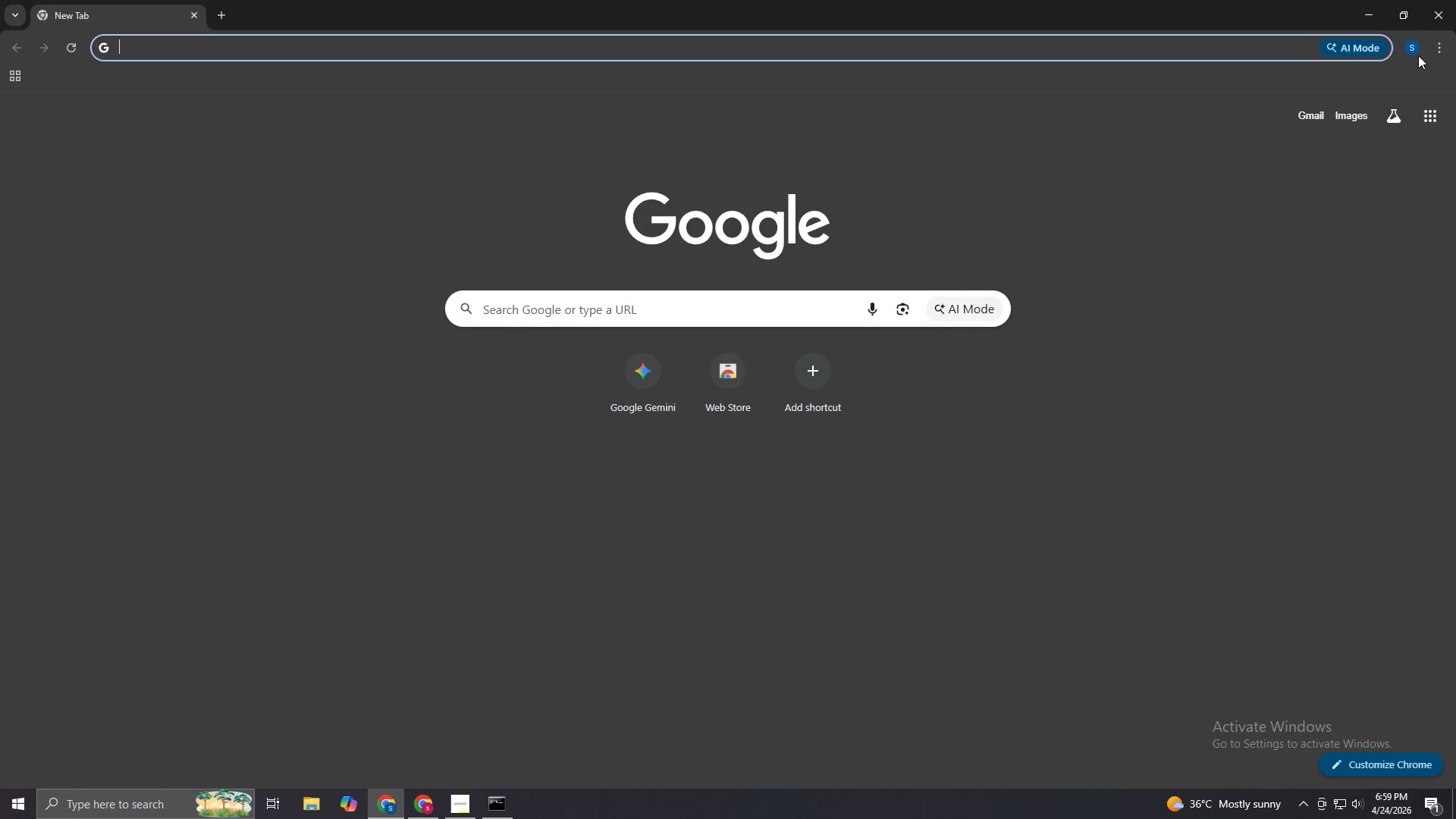 
left_click([1423, 52])
 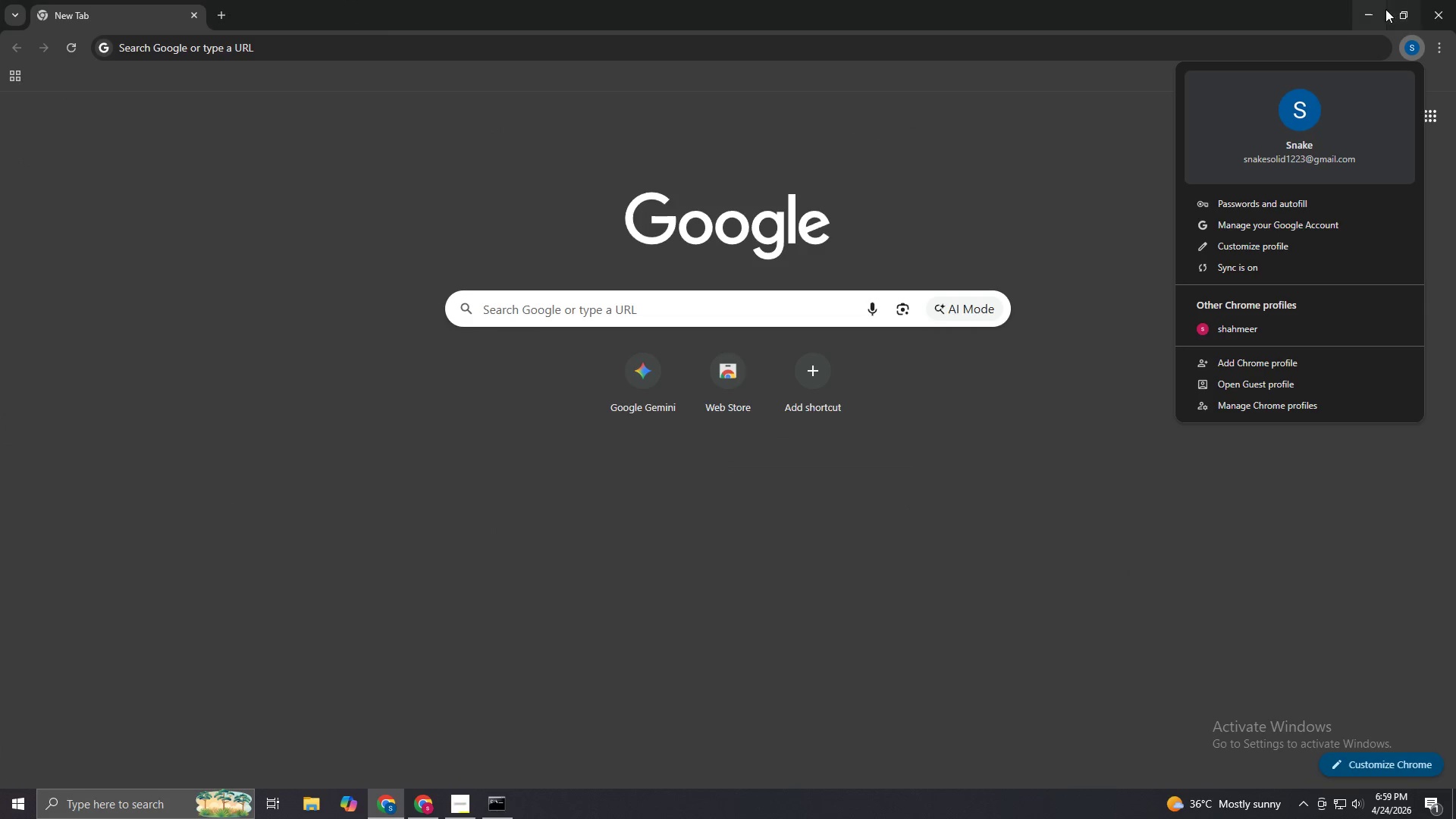 
left_click([1382, 9])
 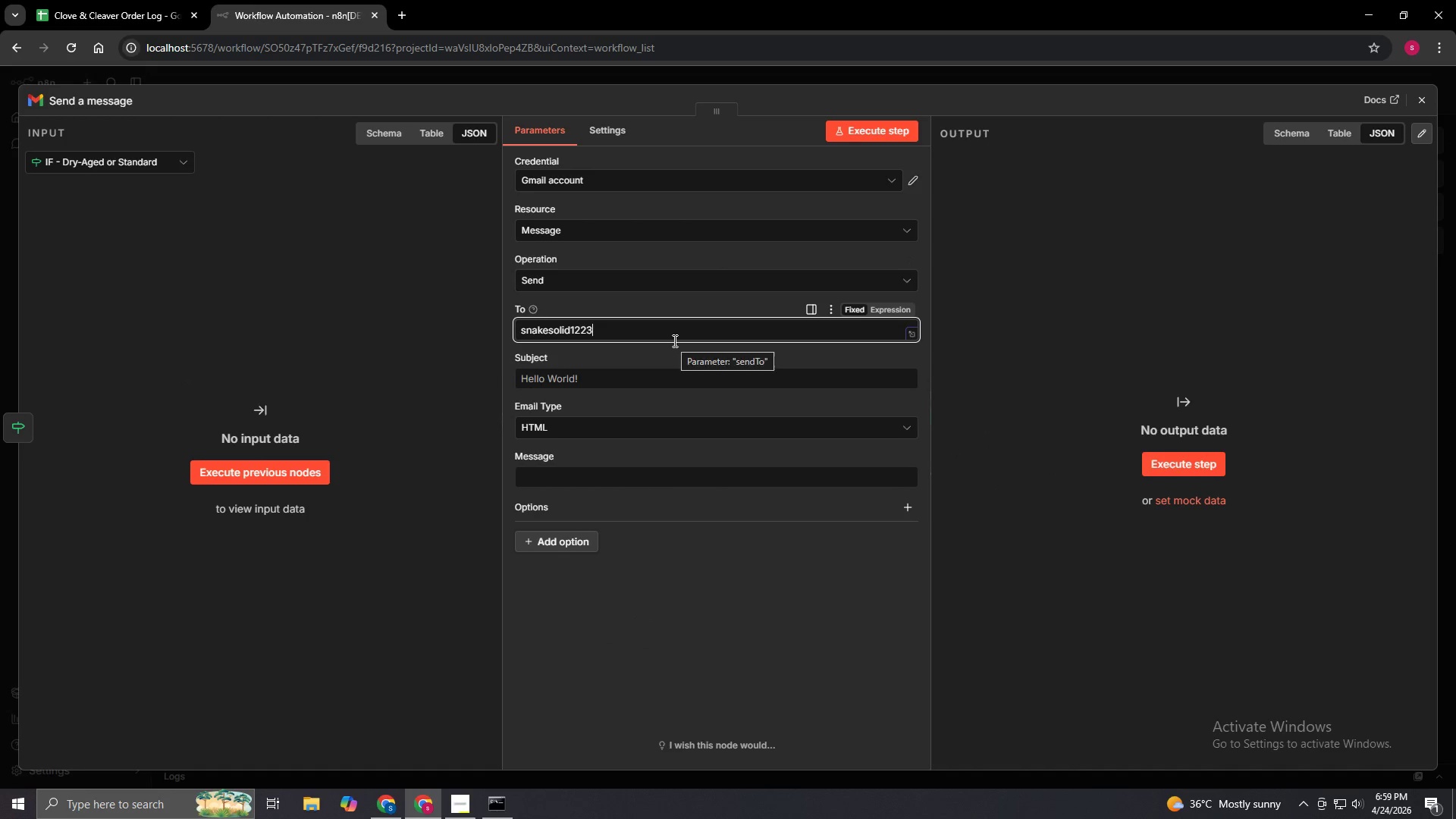 
type(@gmail.com)
 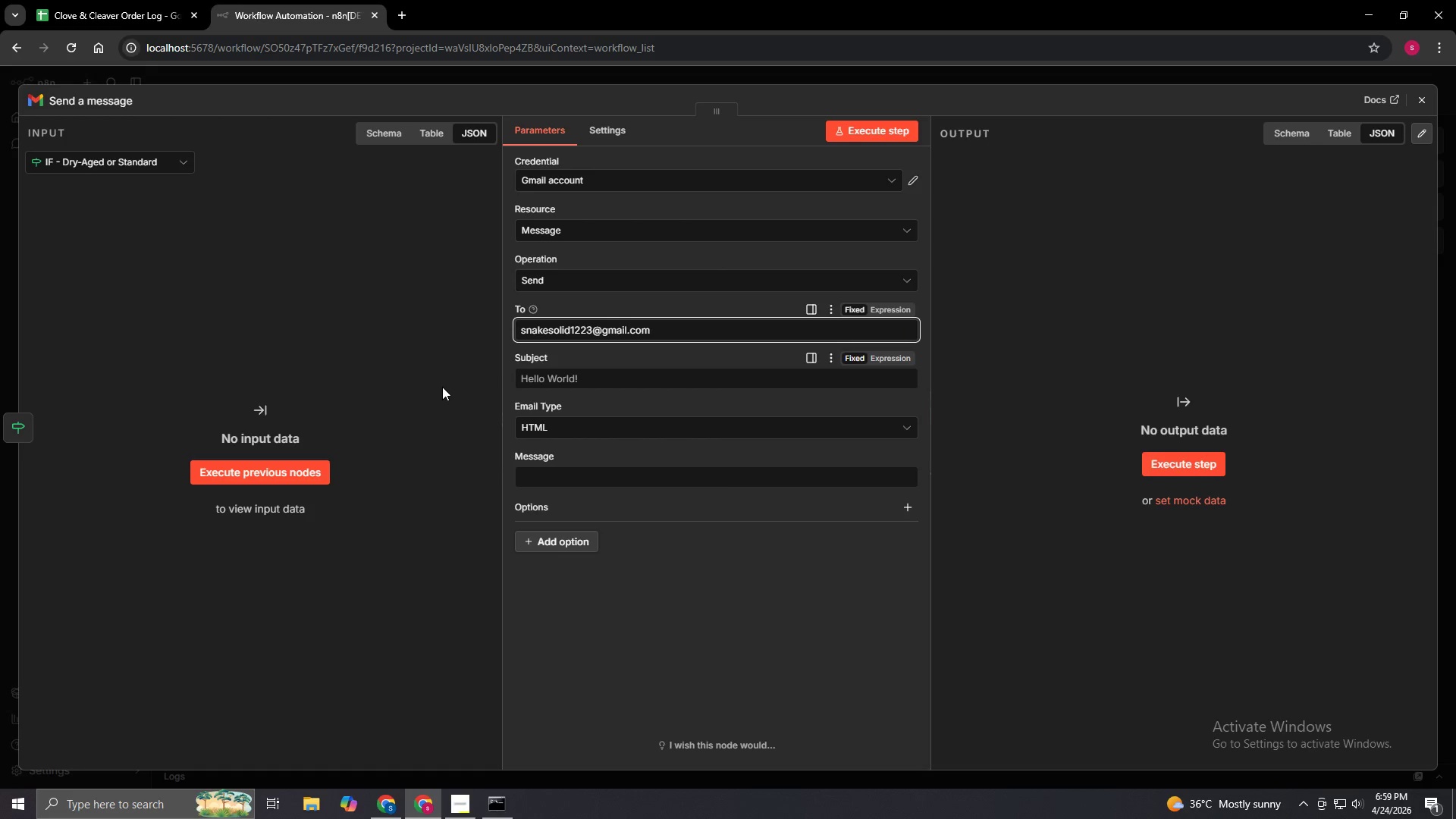 
left_click([440, 387])
 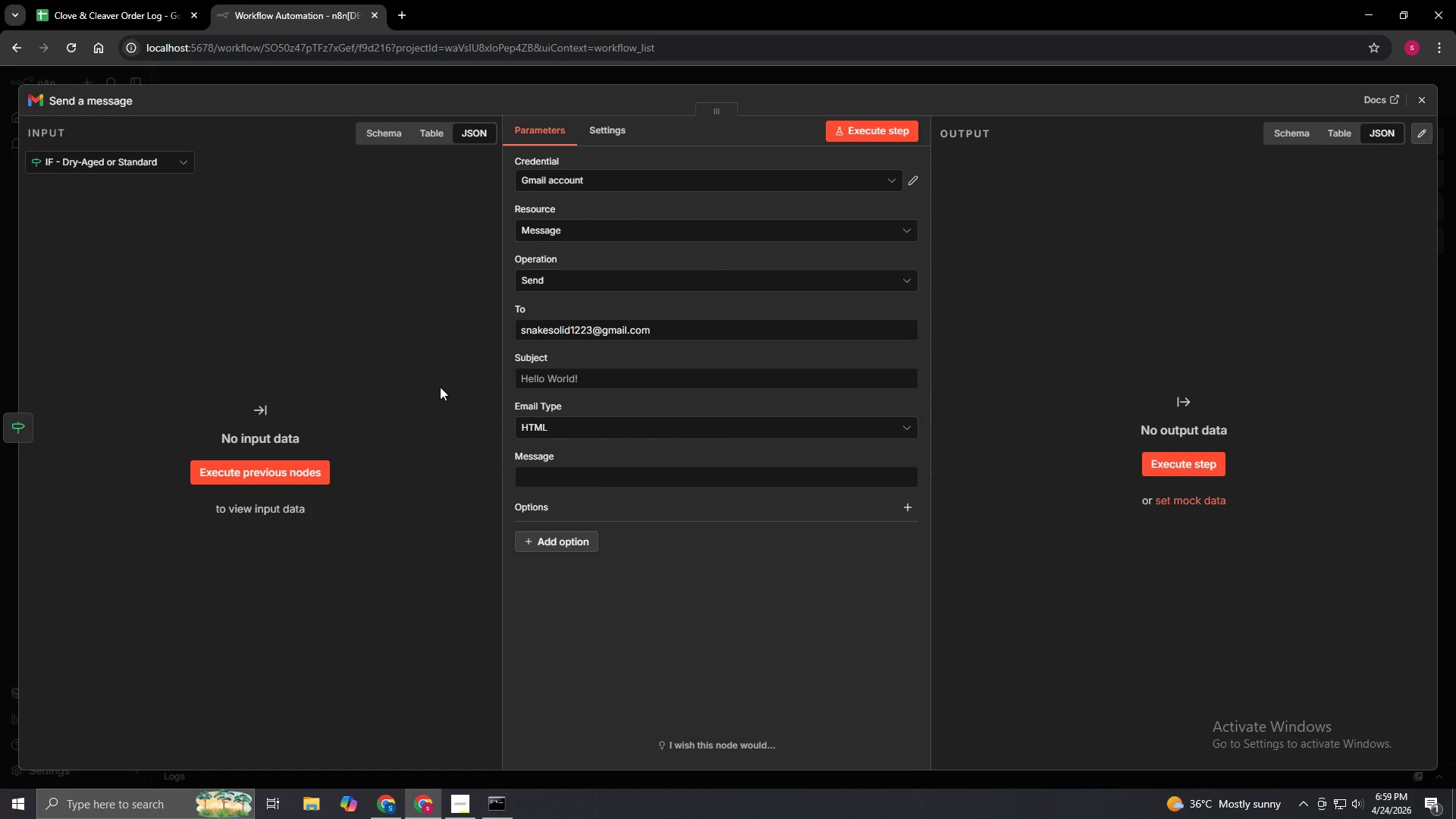 
wait(8.66)
 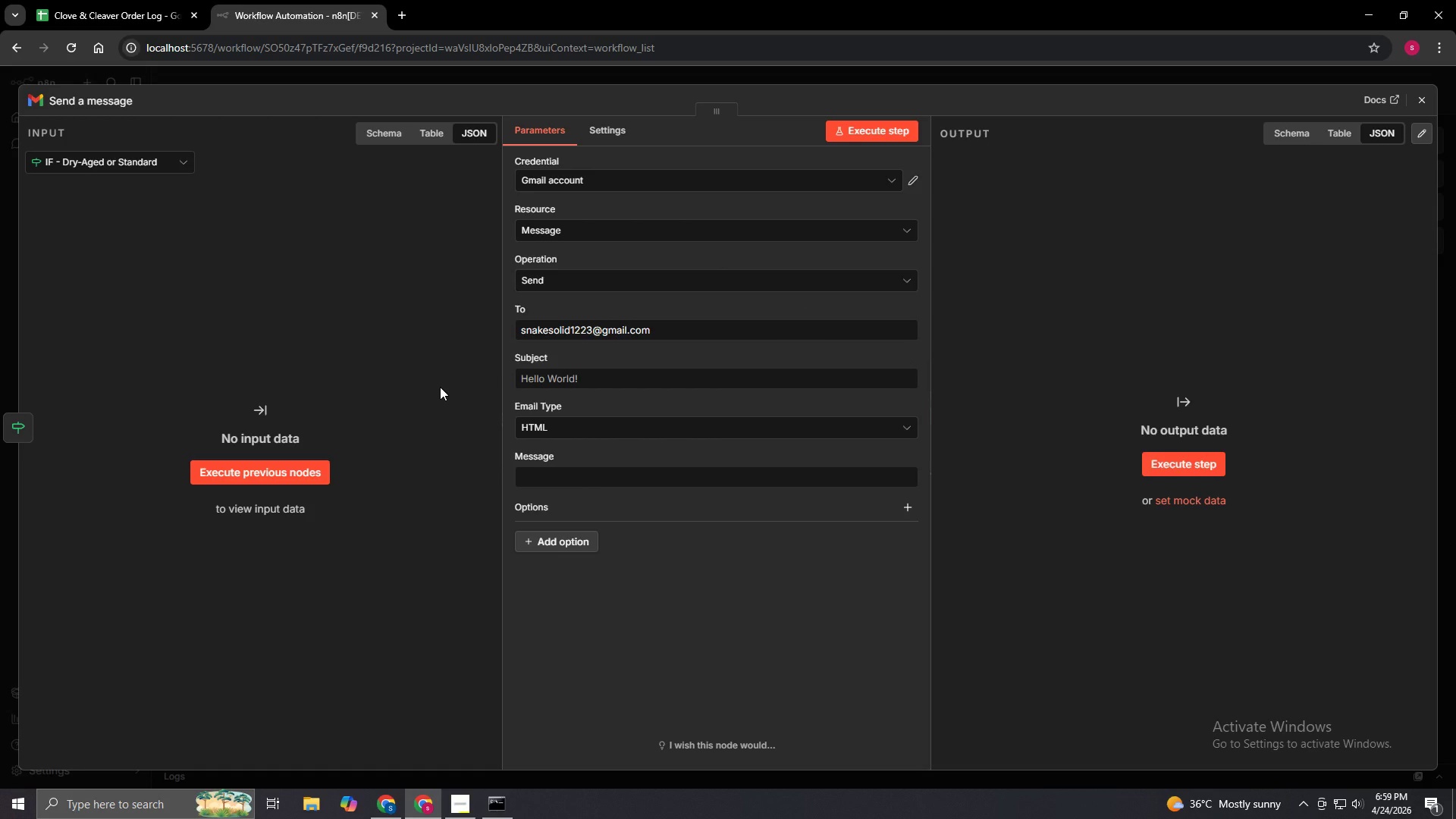 
left_click([576, 377])
 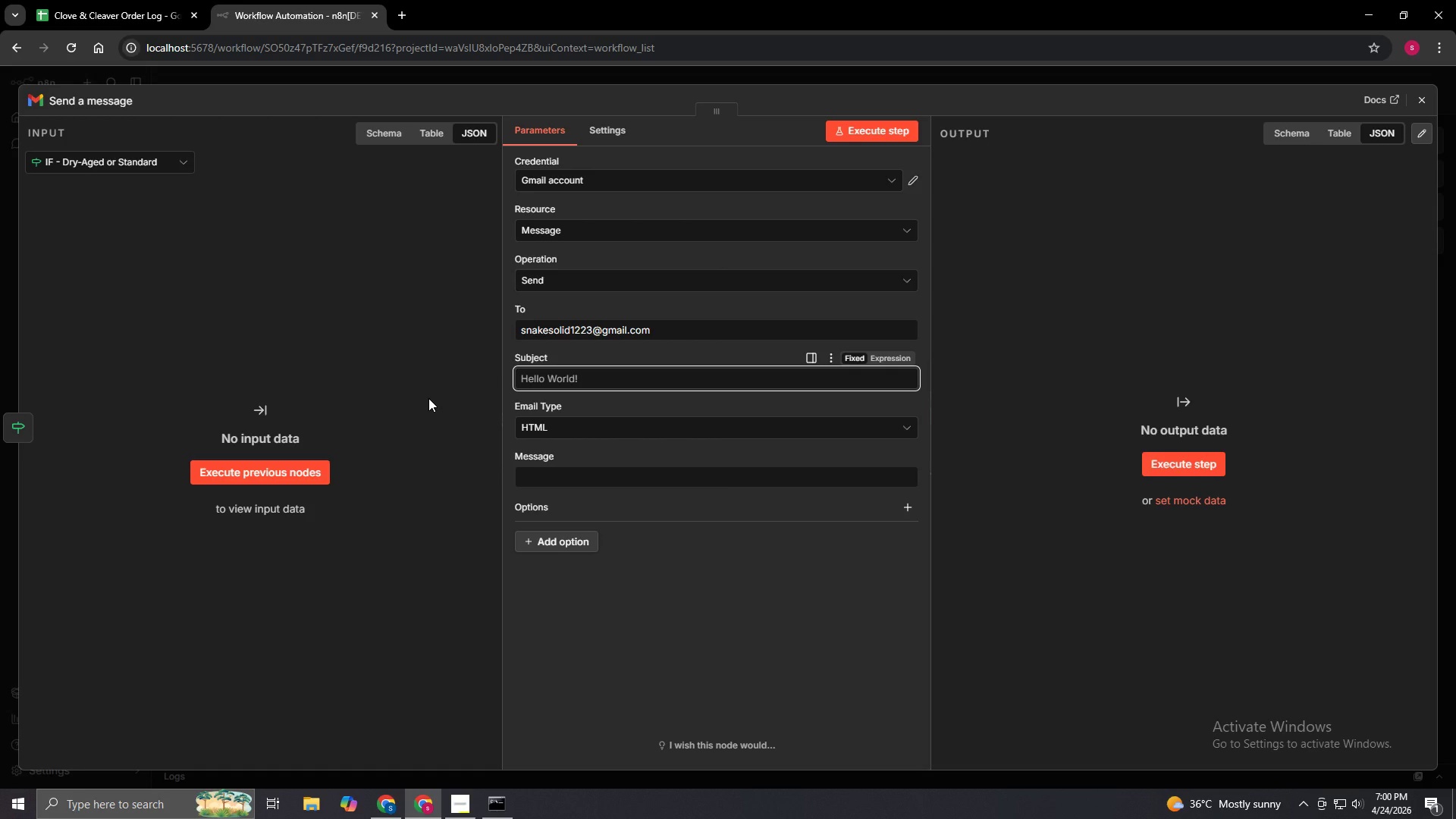 
wait(7.99)
 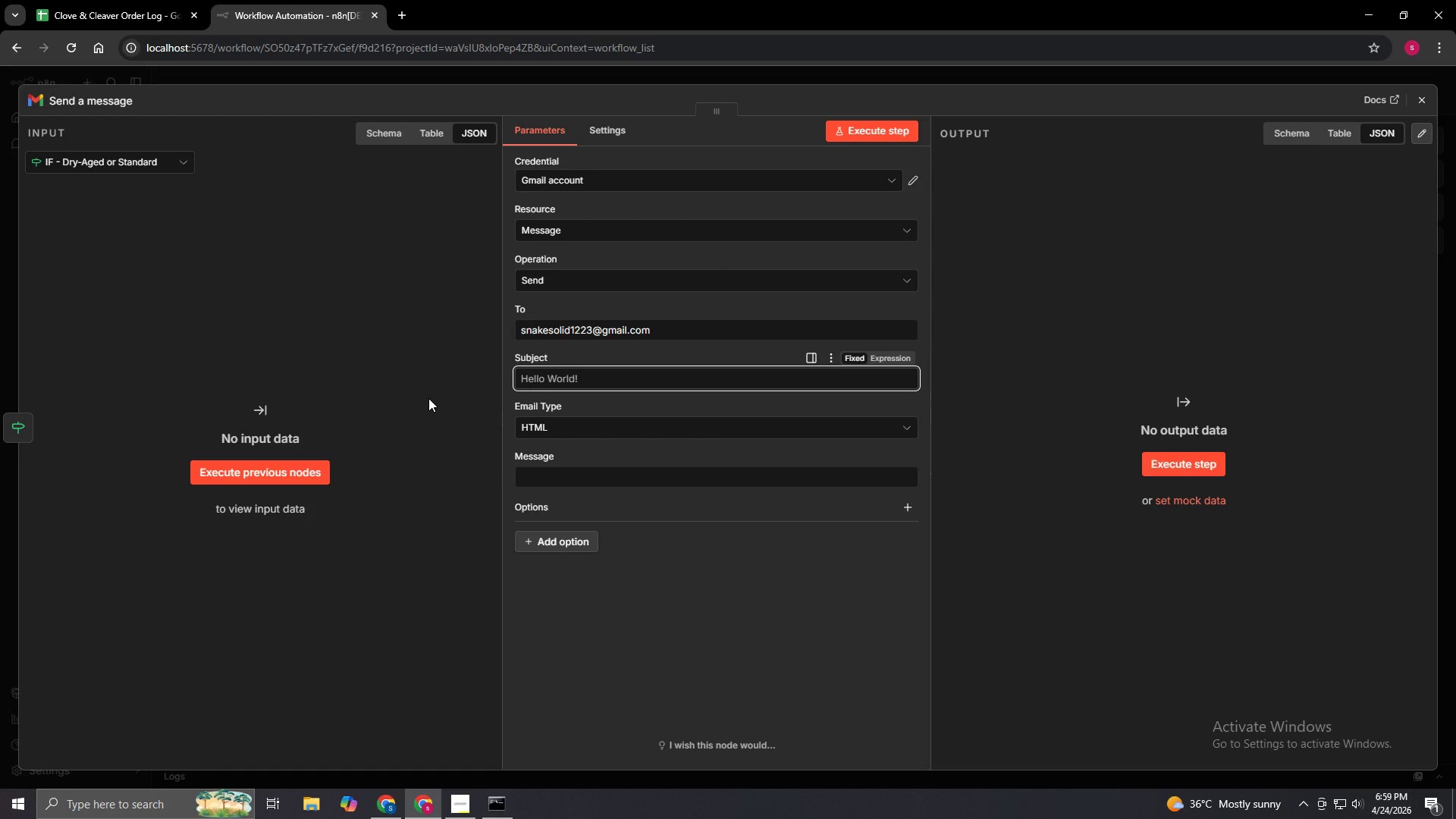 
mouse_move([640, 382])
 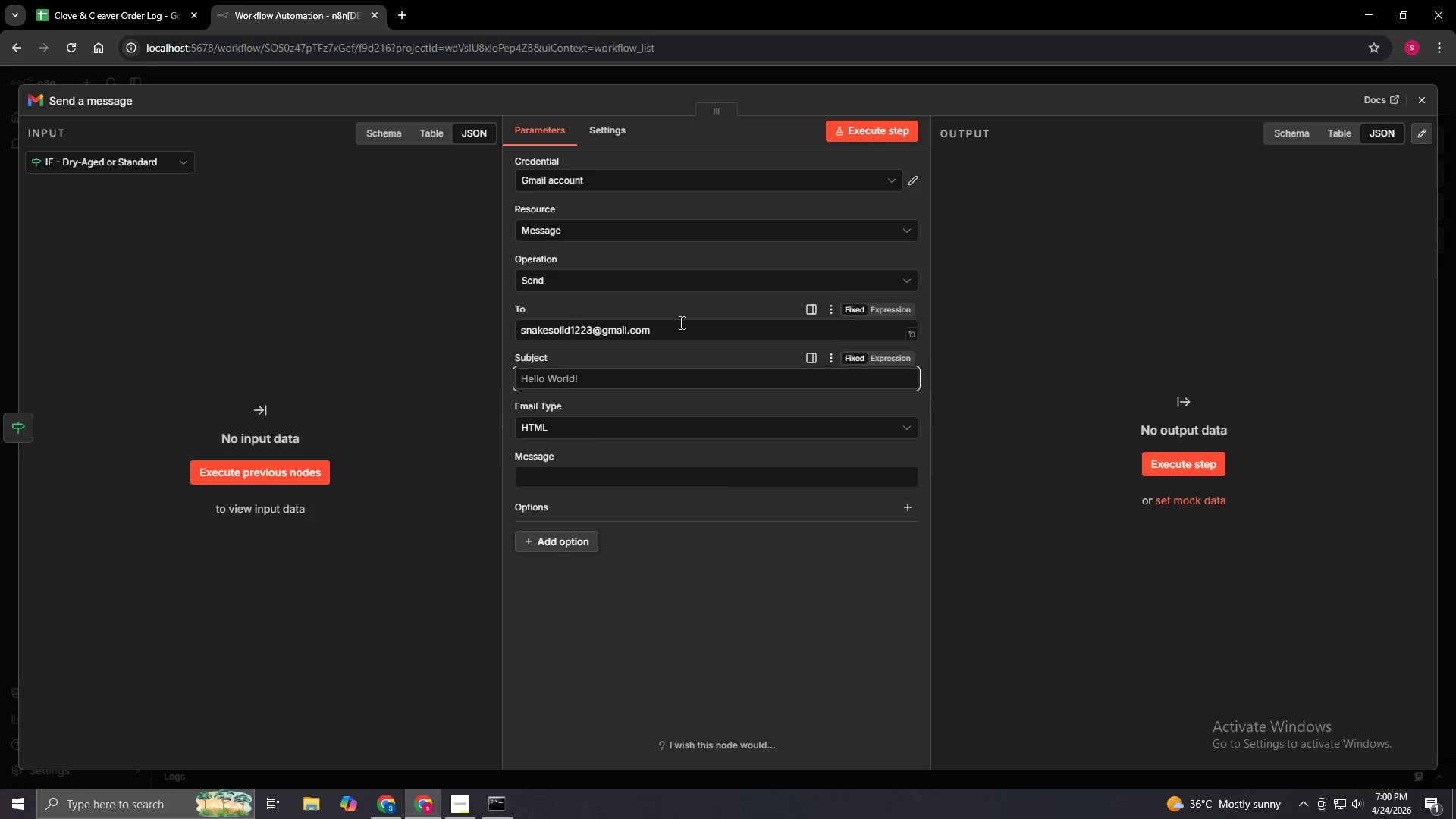 
left_click([680, 322])
 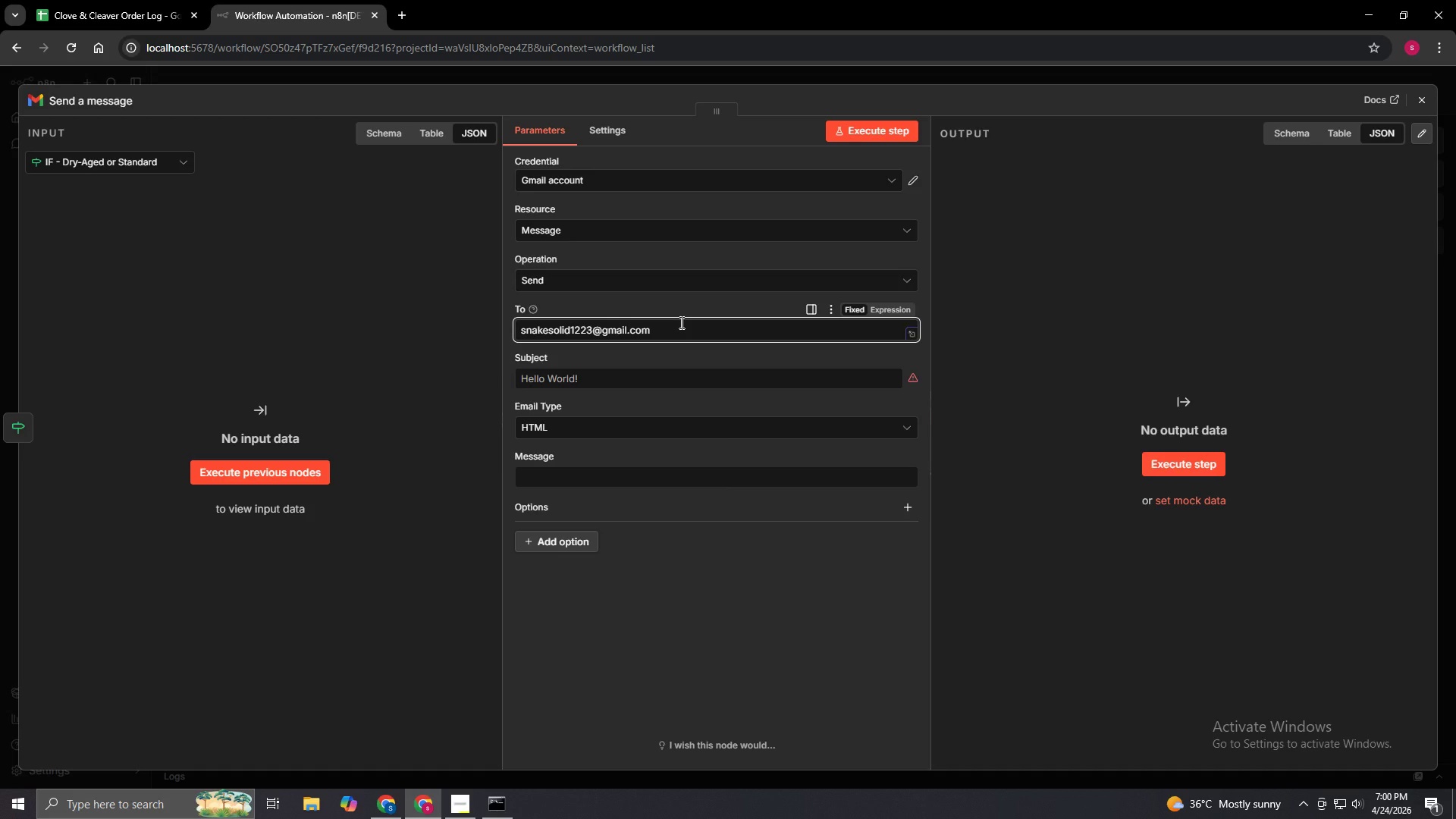 
key(Backspace)
 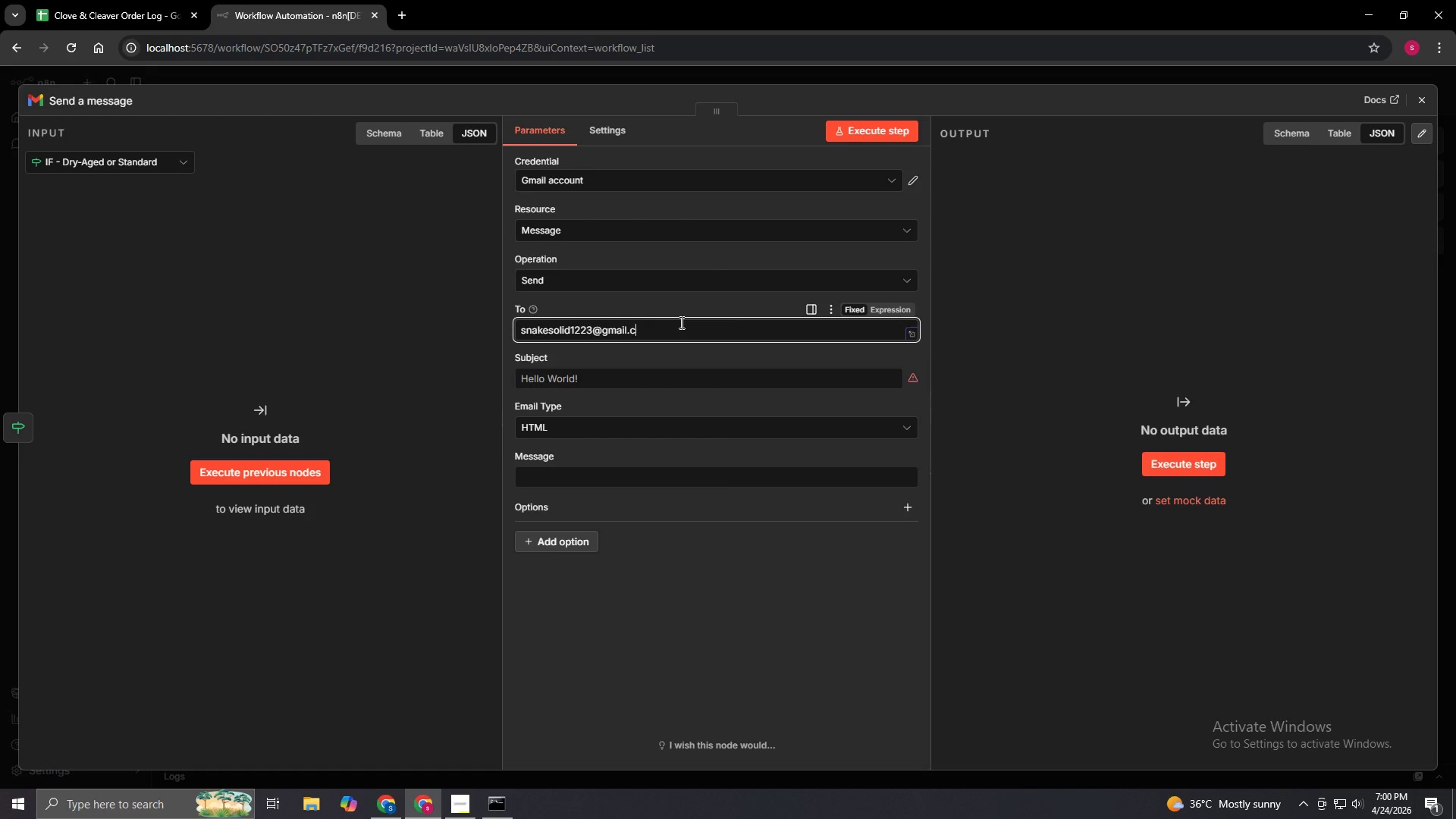 
key(Backspace)
 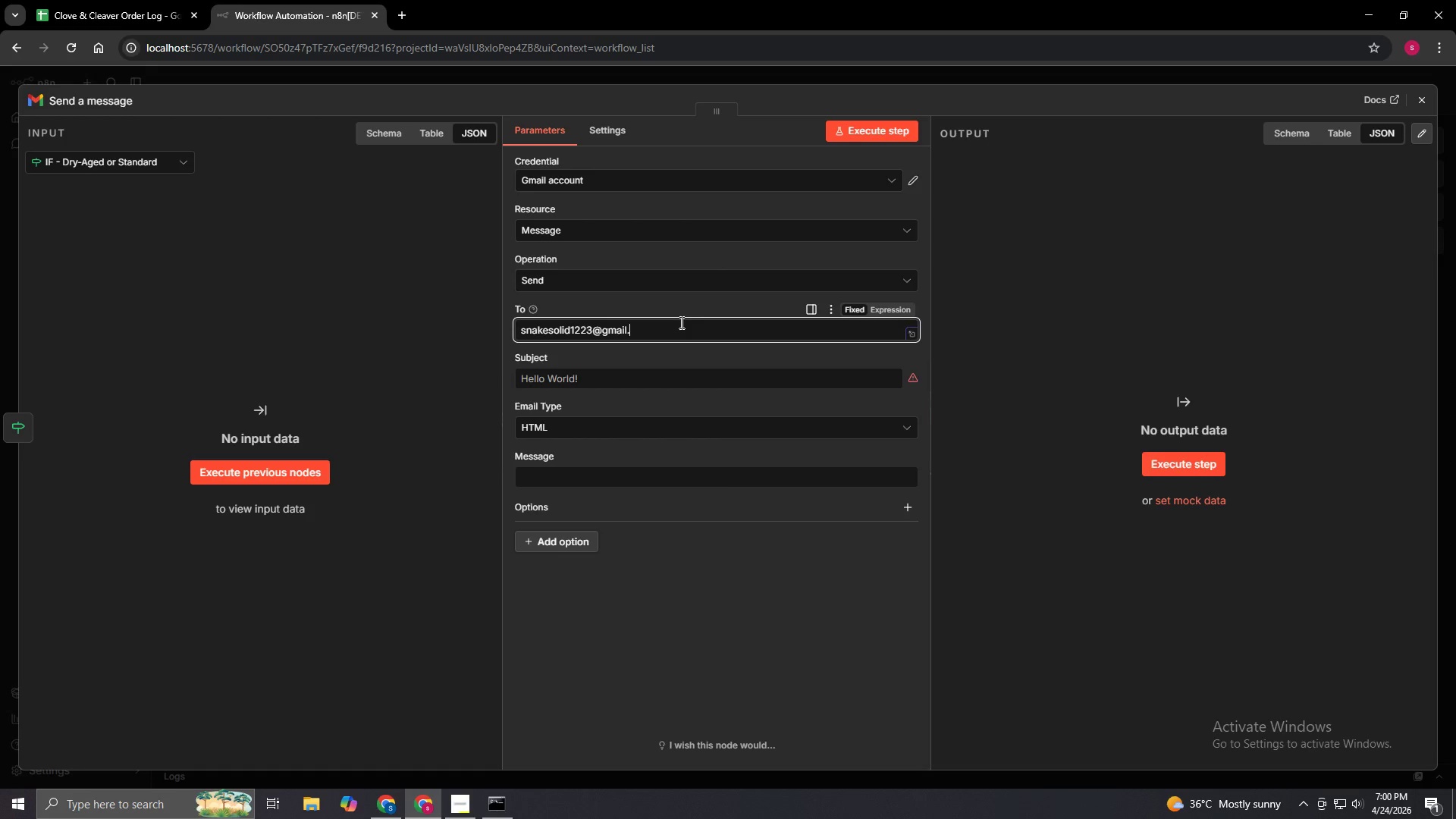 
key(Backspace)
 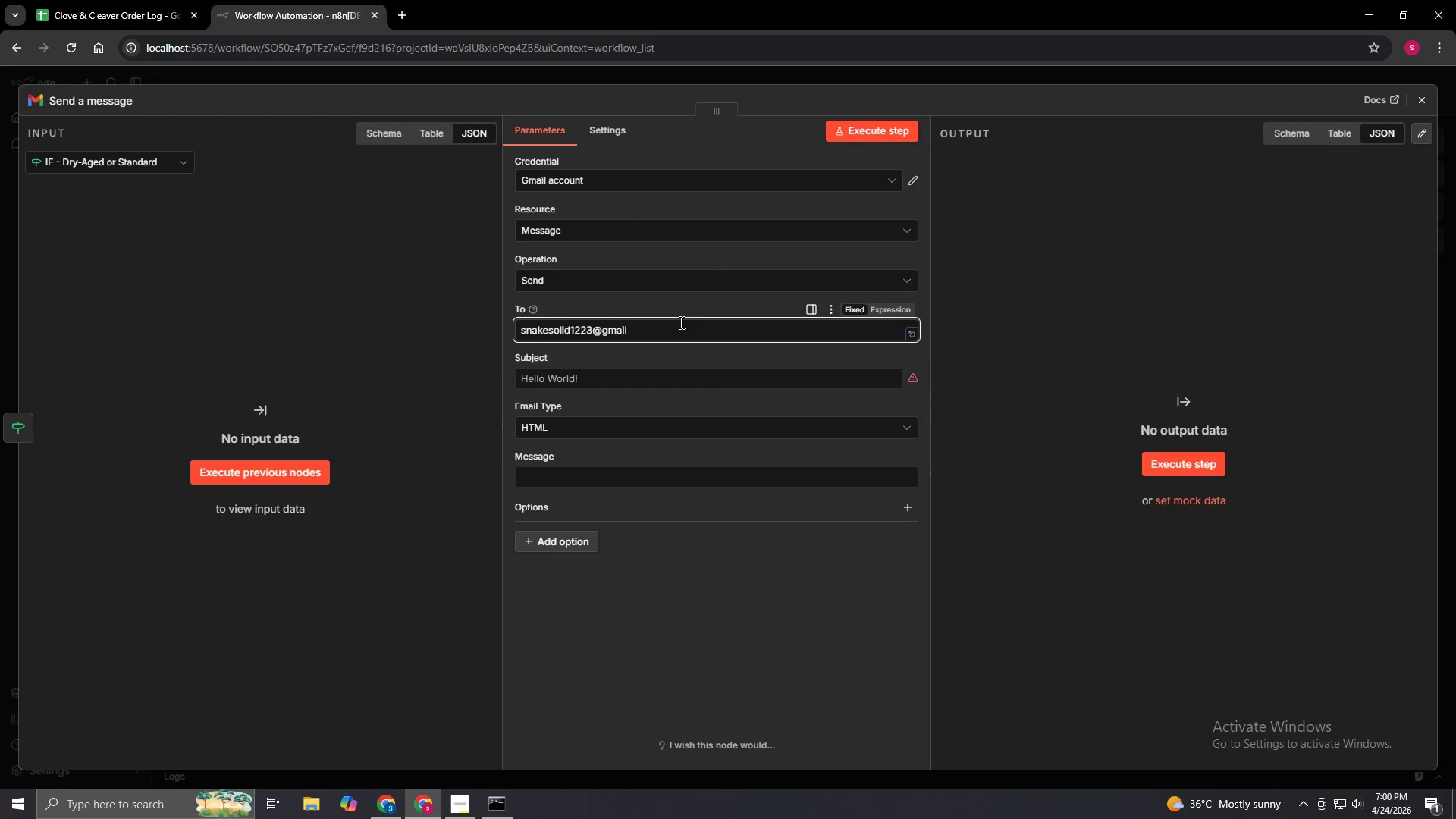 
key(Backspace)
 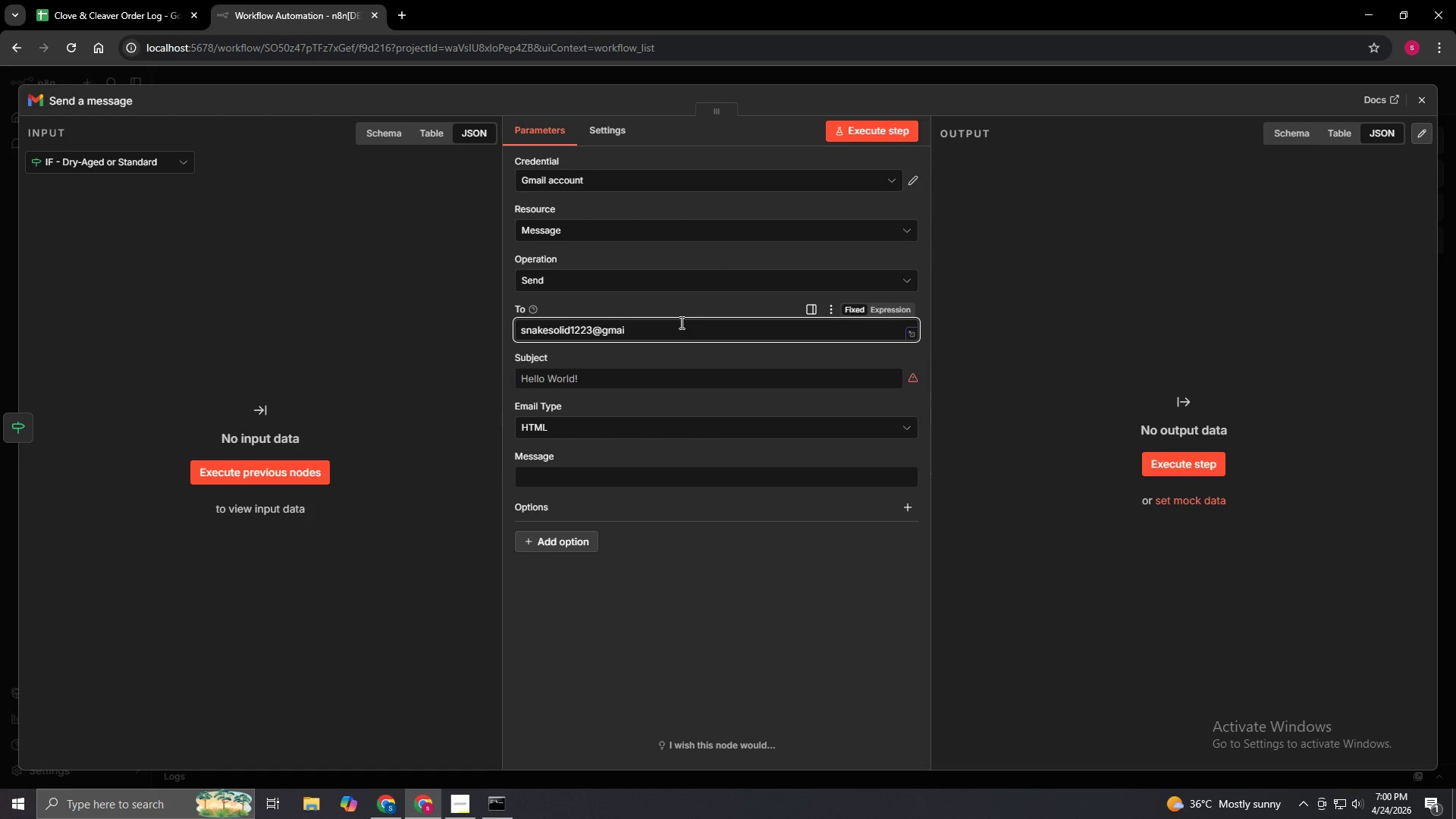 
key(Backspace)
 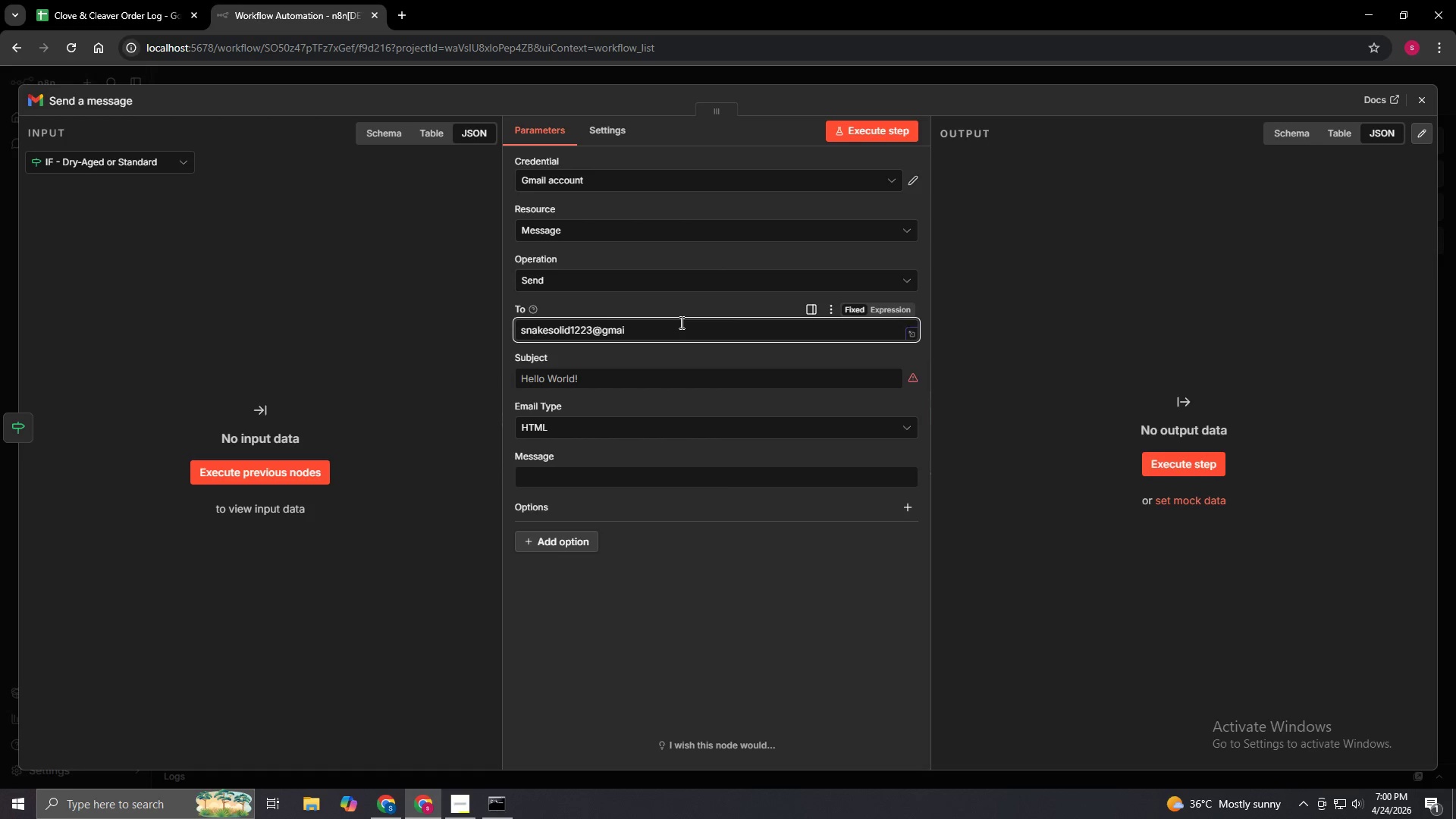 
key(Backspace)
 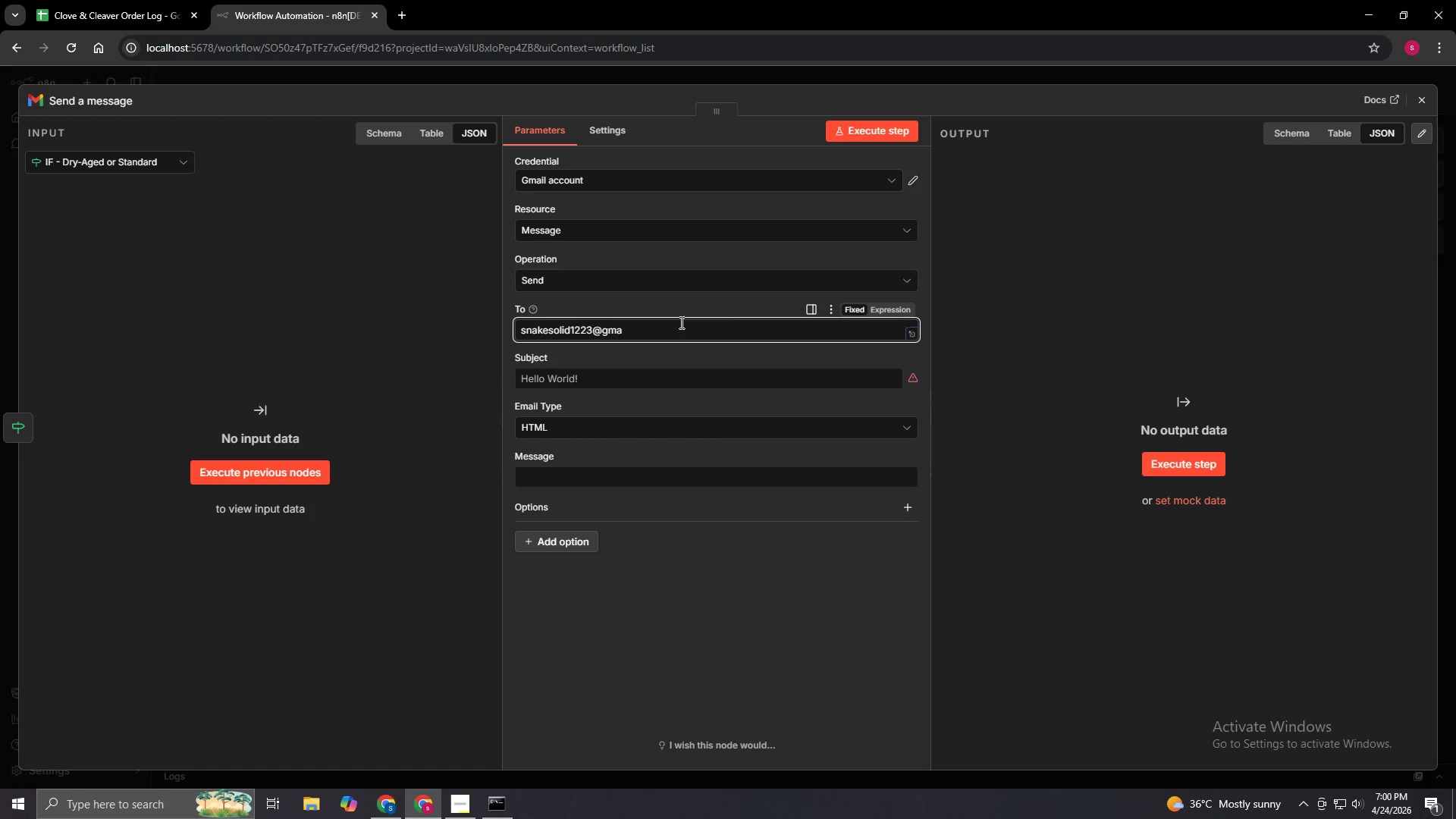 
key(Backspace)
 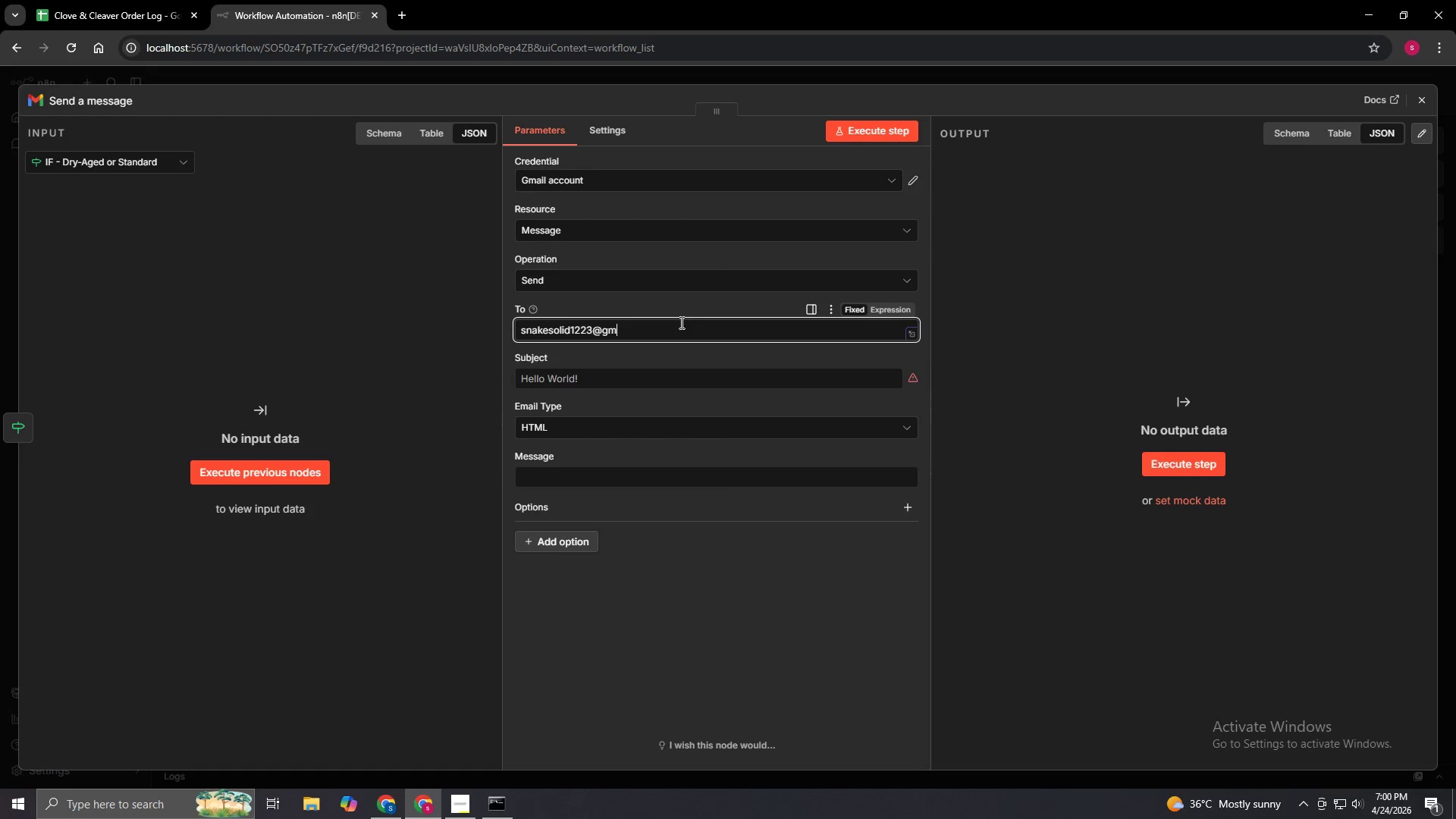 
key(Backspace)
 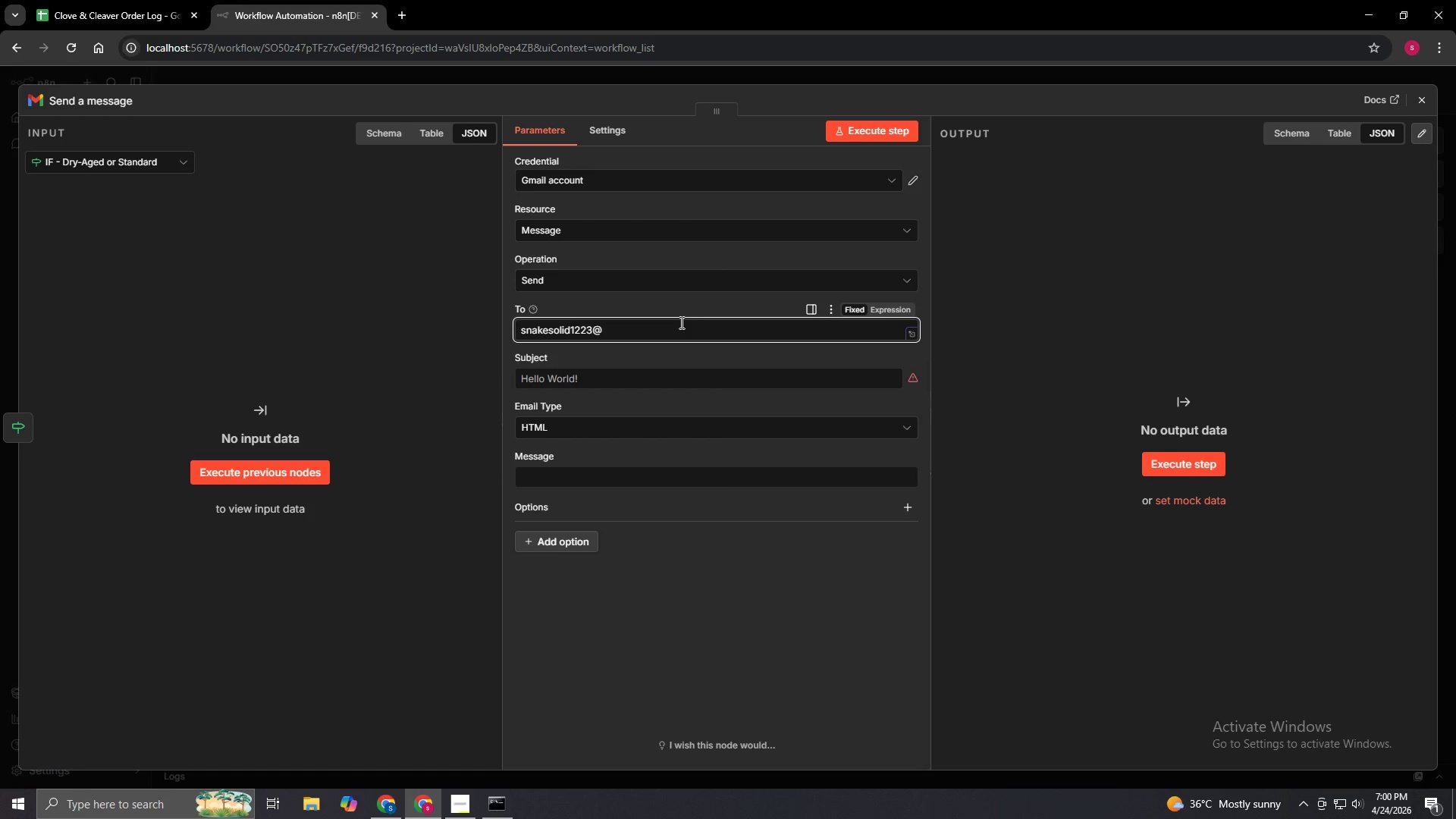 
key(Backspace)
 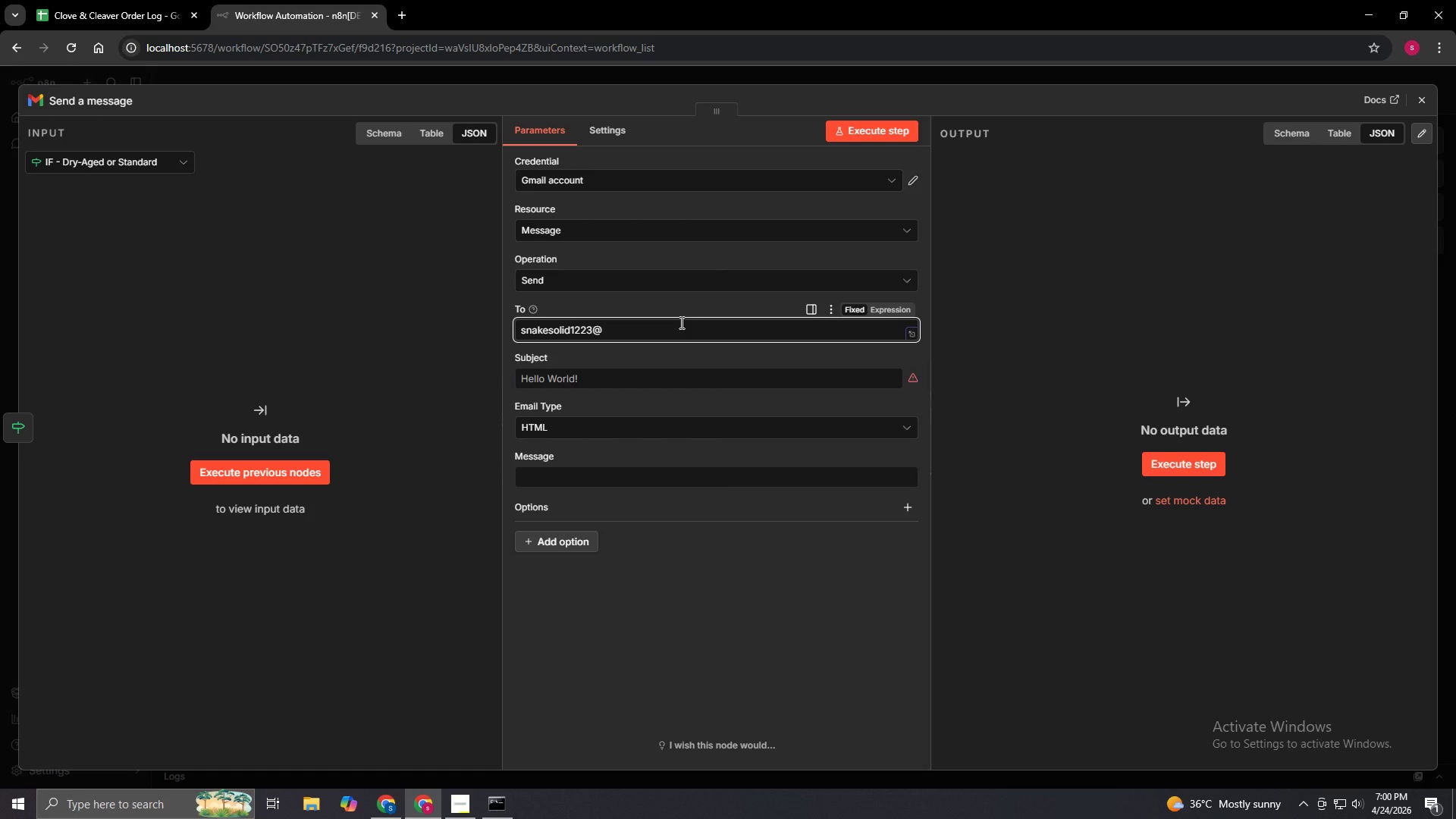 
key(Backspace)
 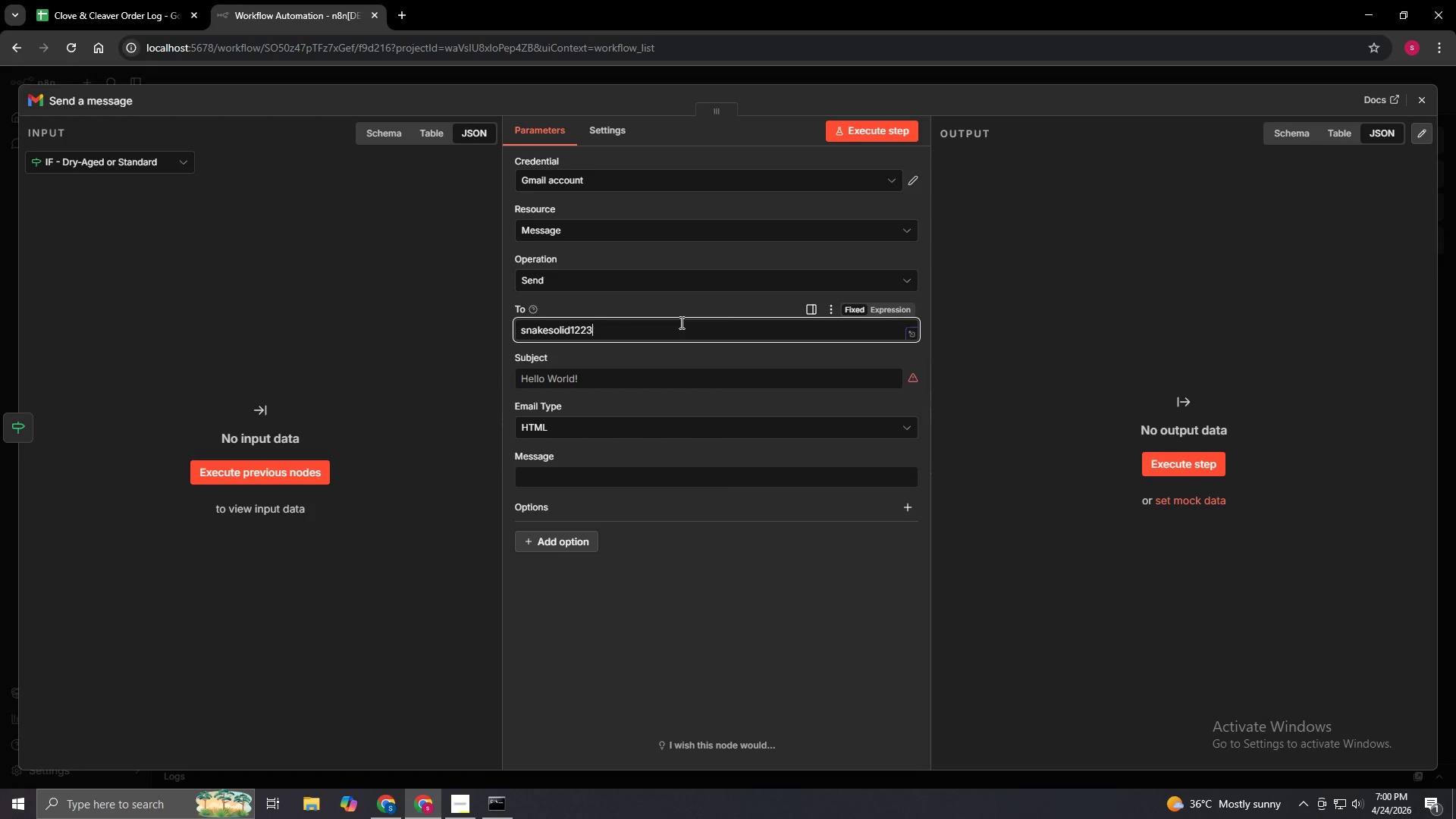 
key(Backspace)
 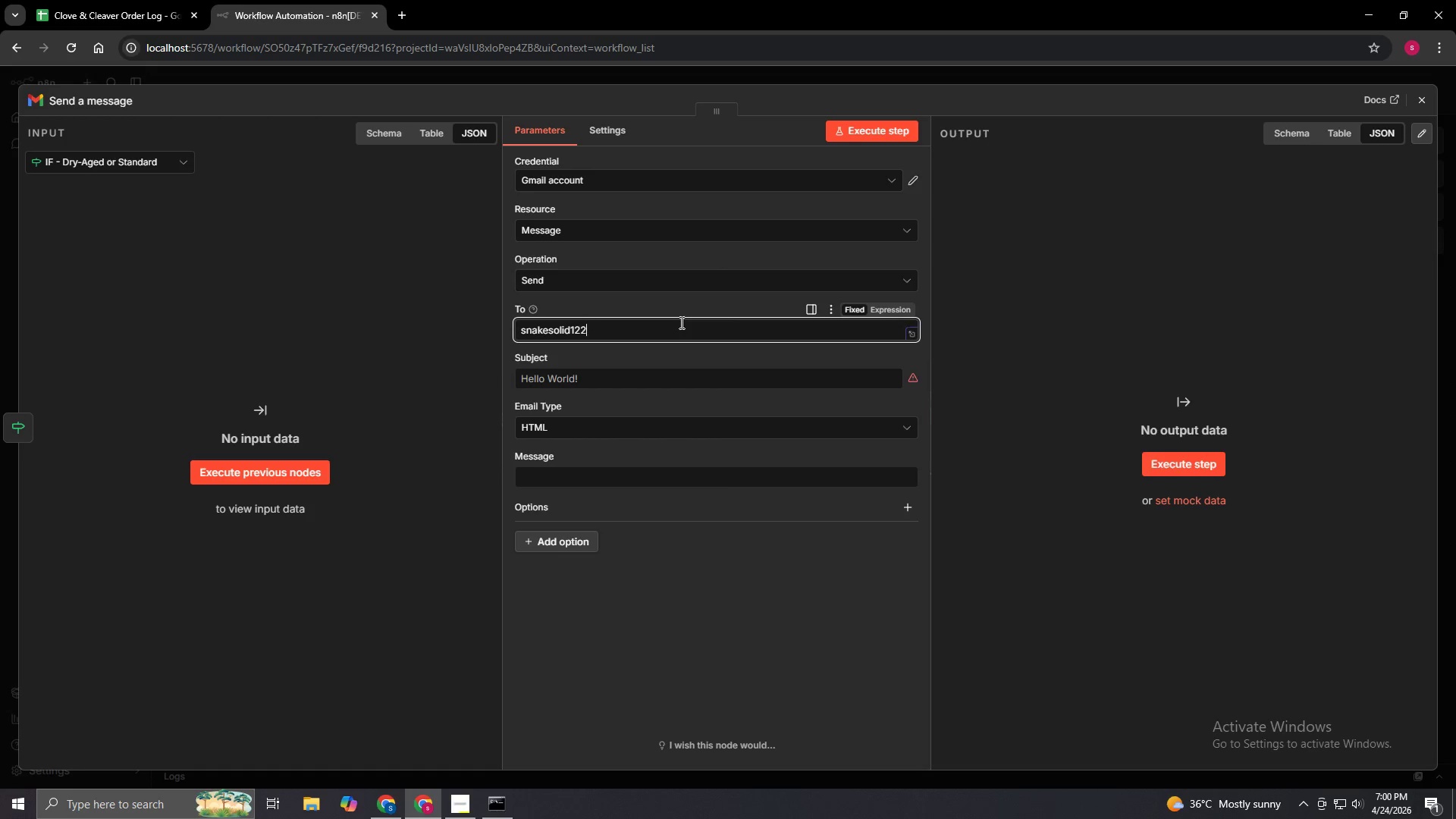 
key(Backspace)
 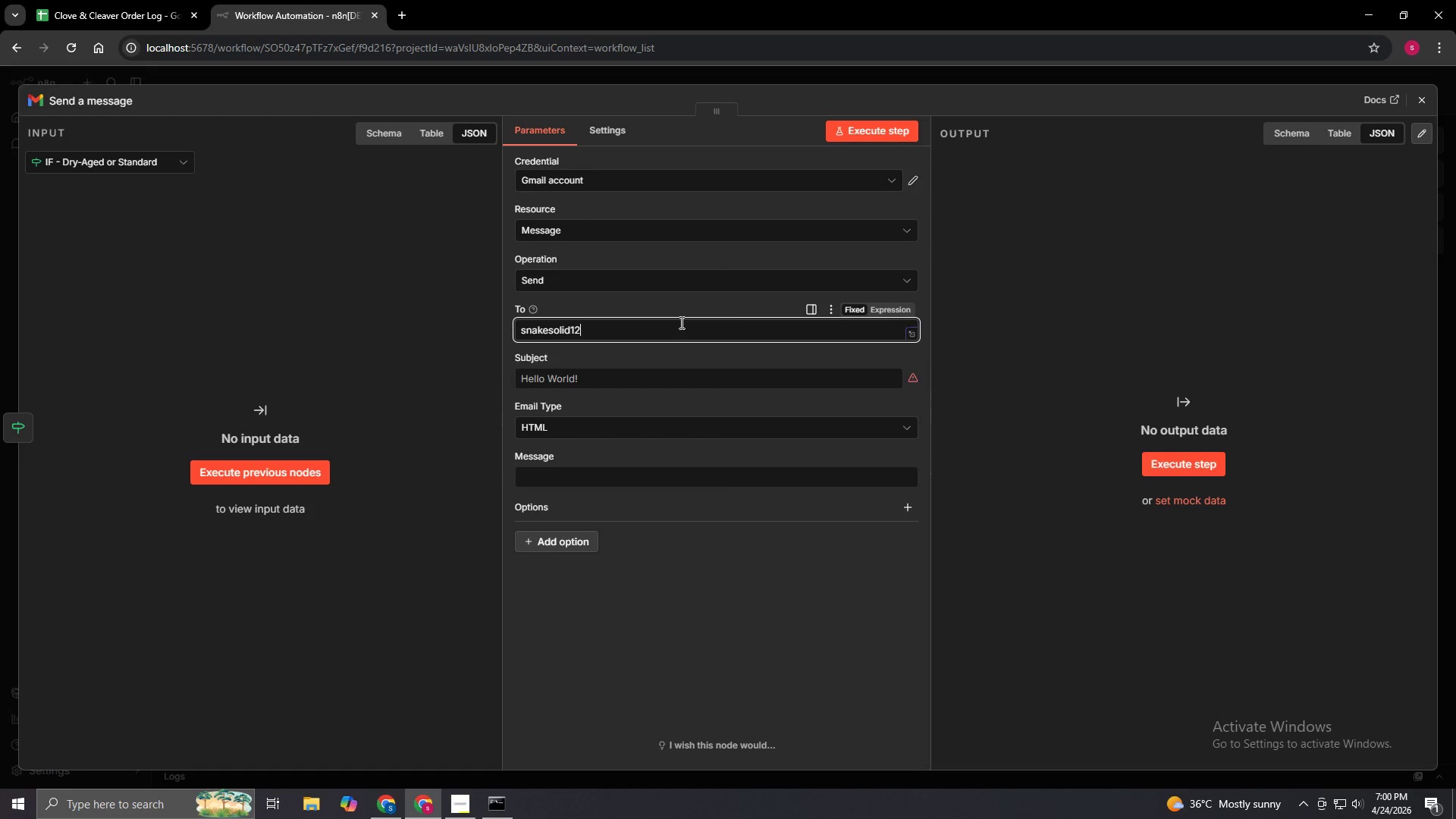 
key(Backspace)
 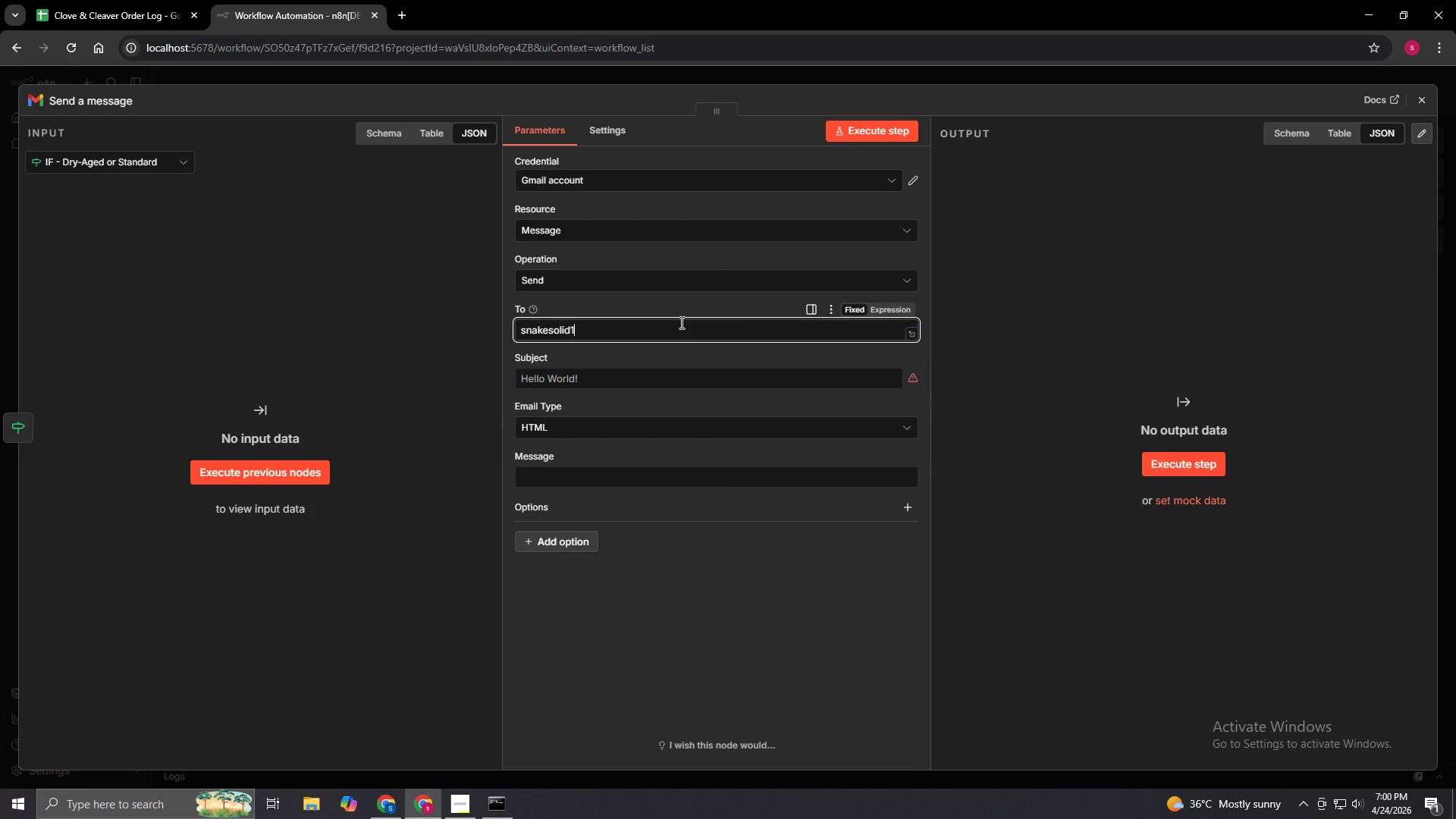 
key(Backspace)
 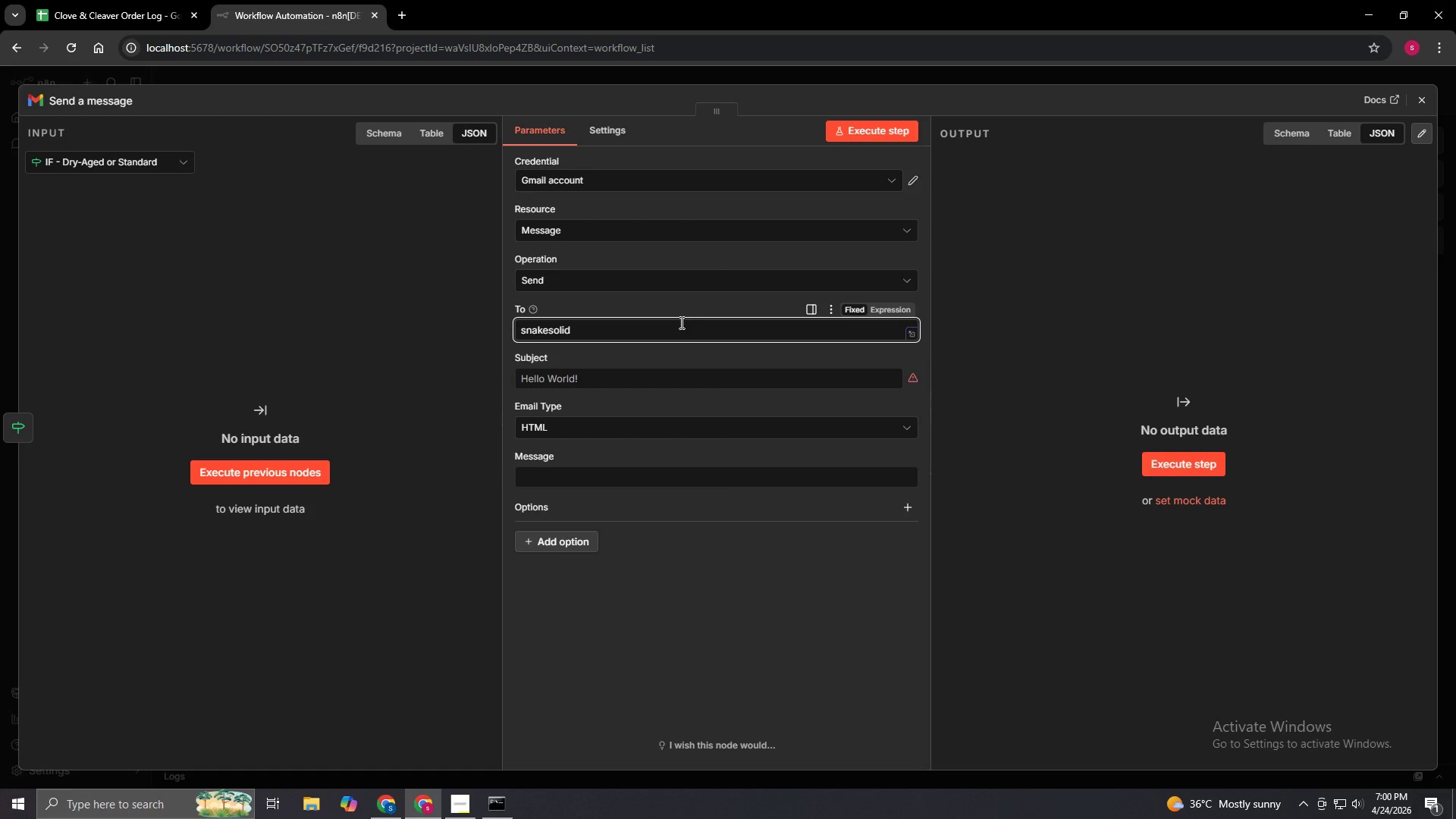 
key(Backspace)
 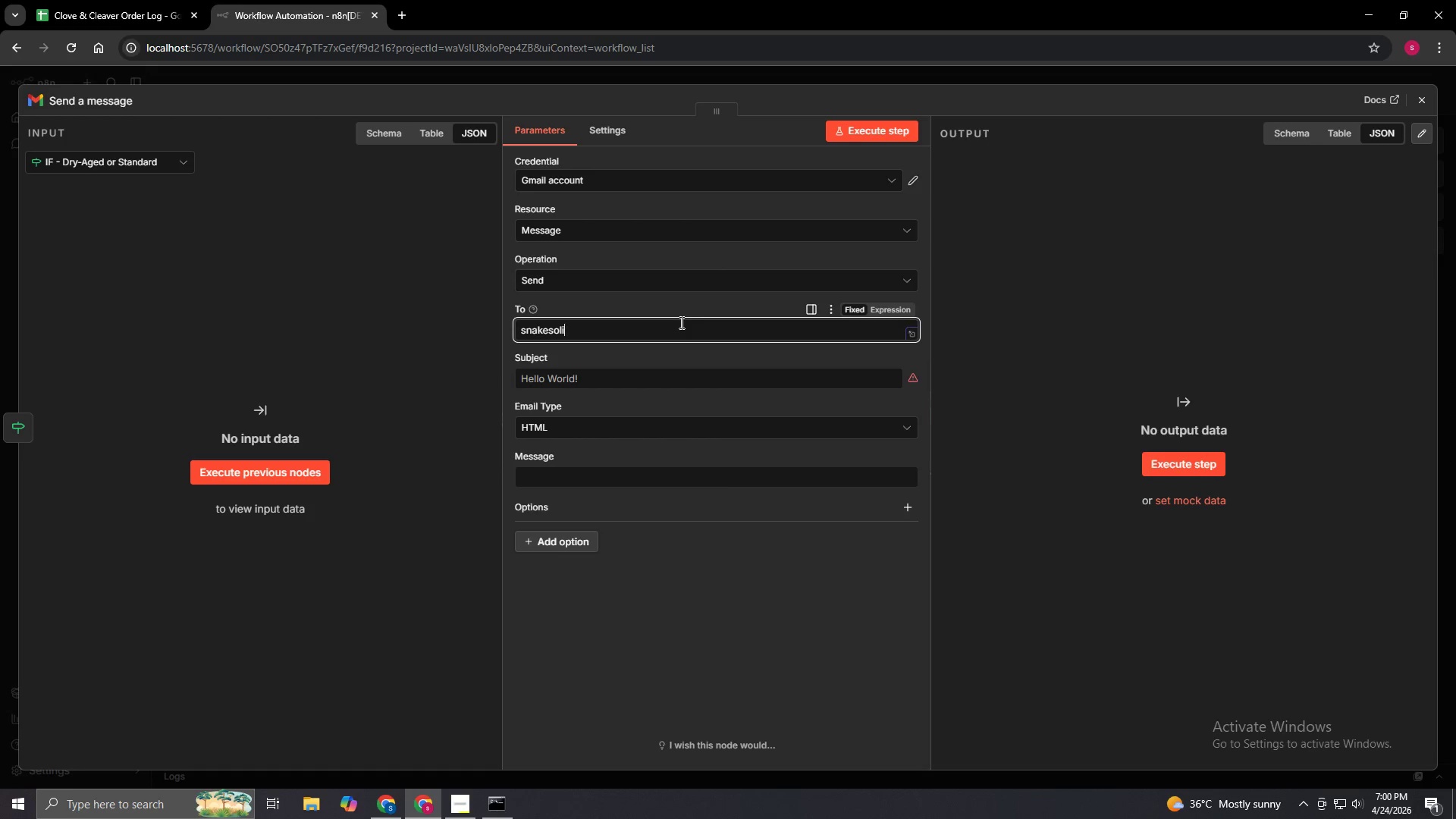 
key(Backspace)
 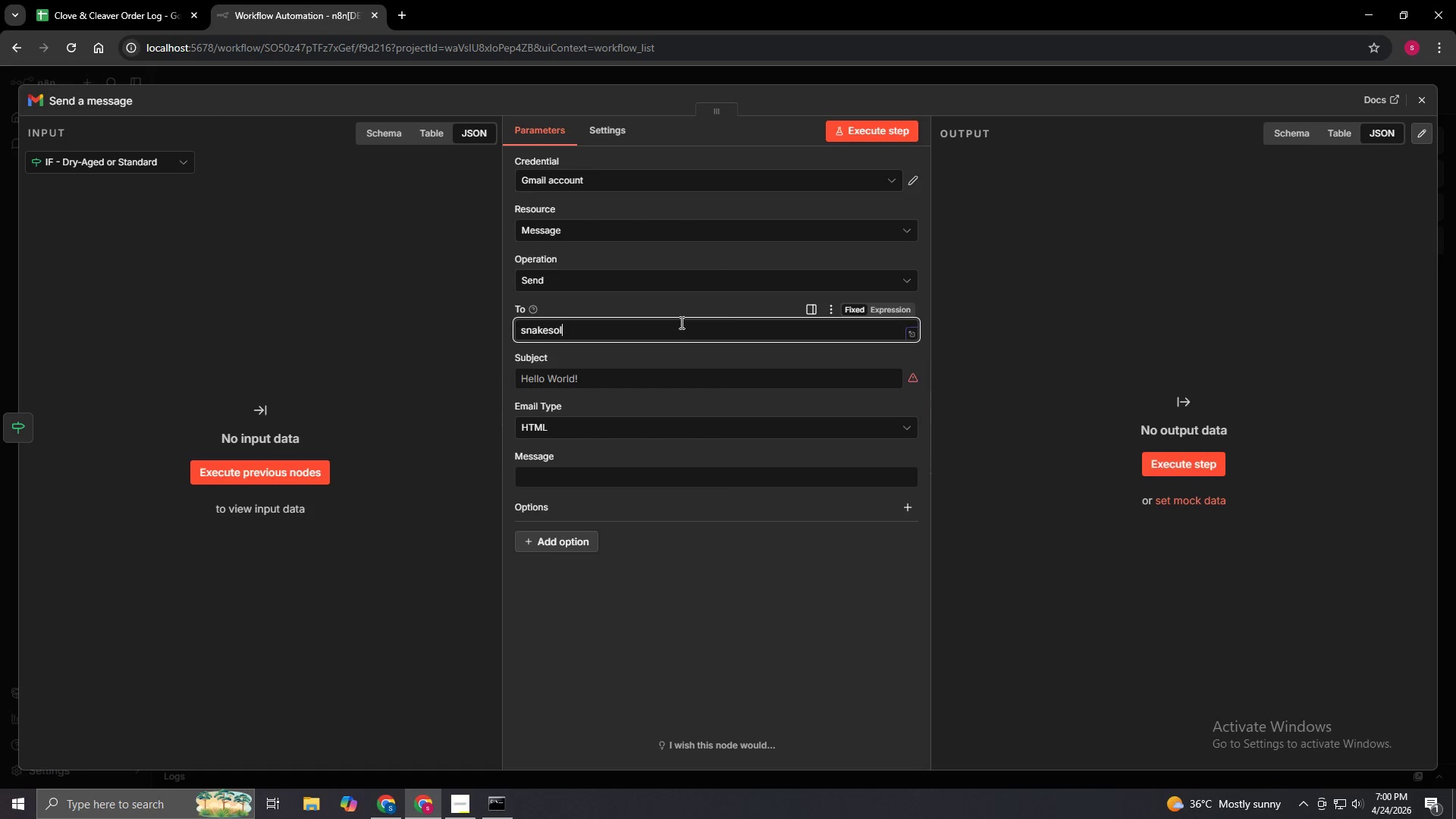 
key(Backspace)
 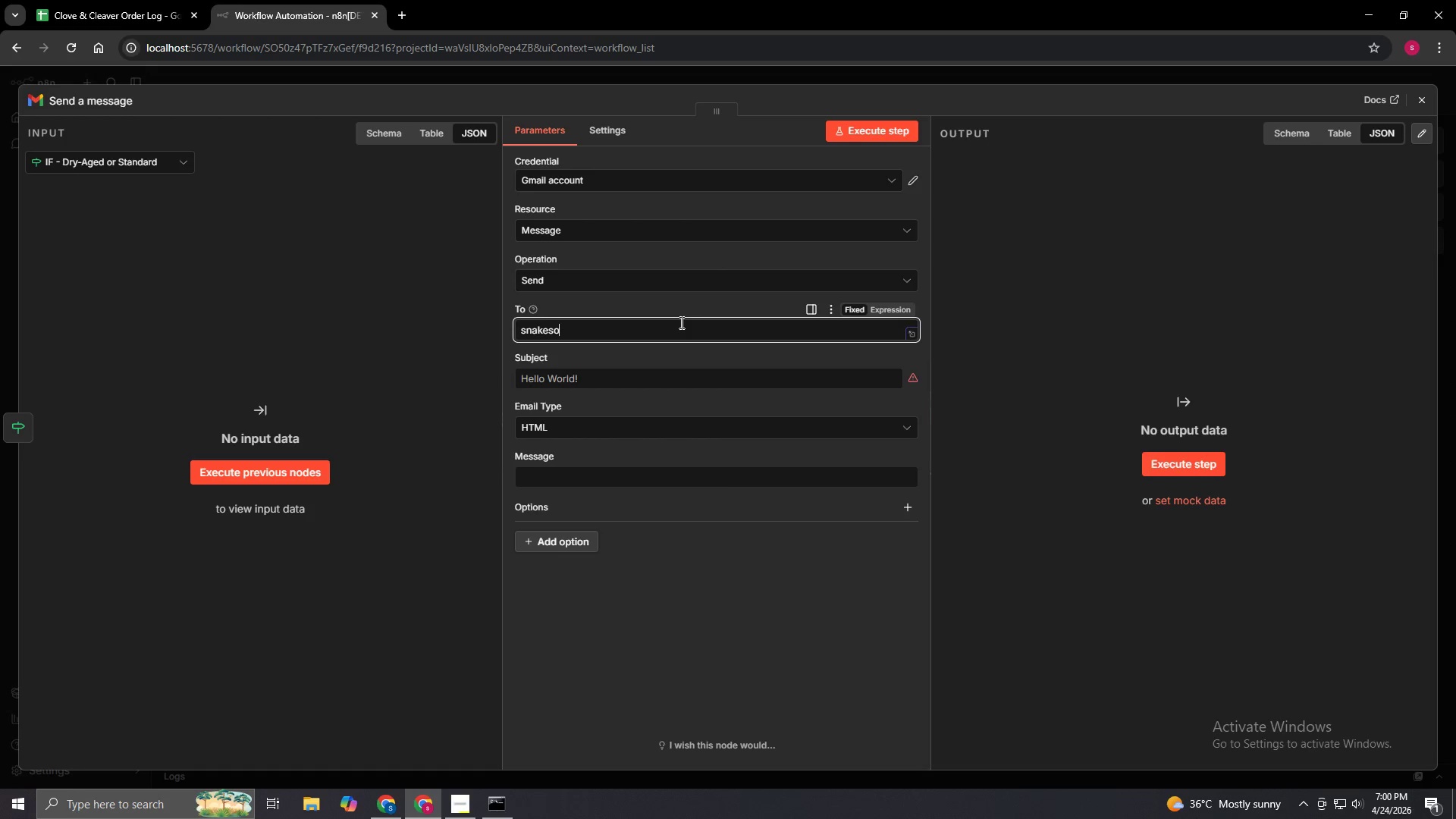 
key(Backspace)
 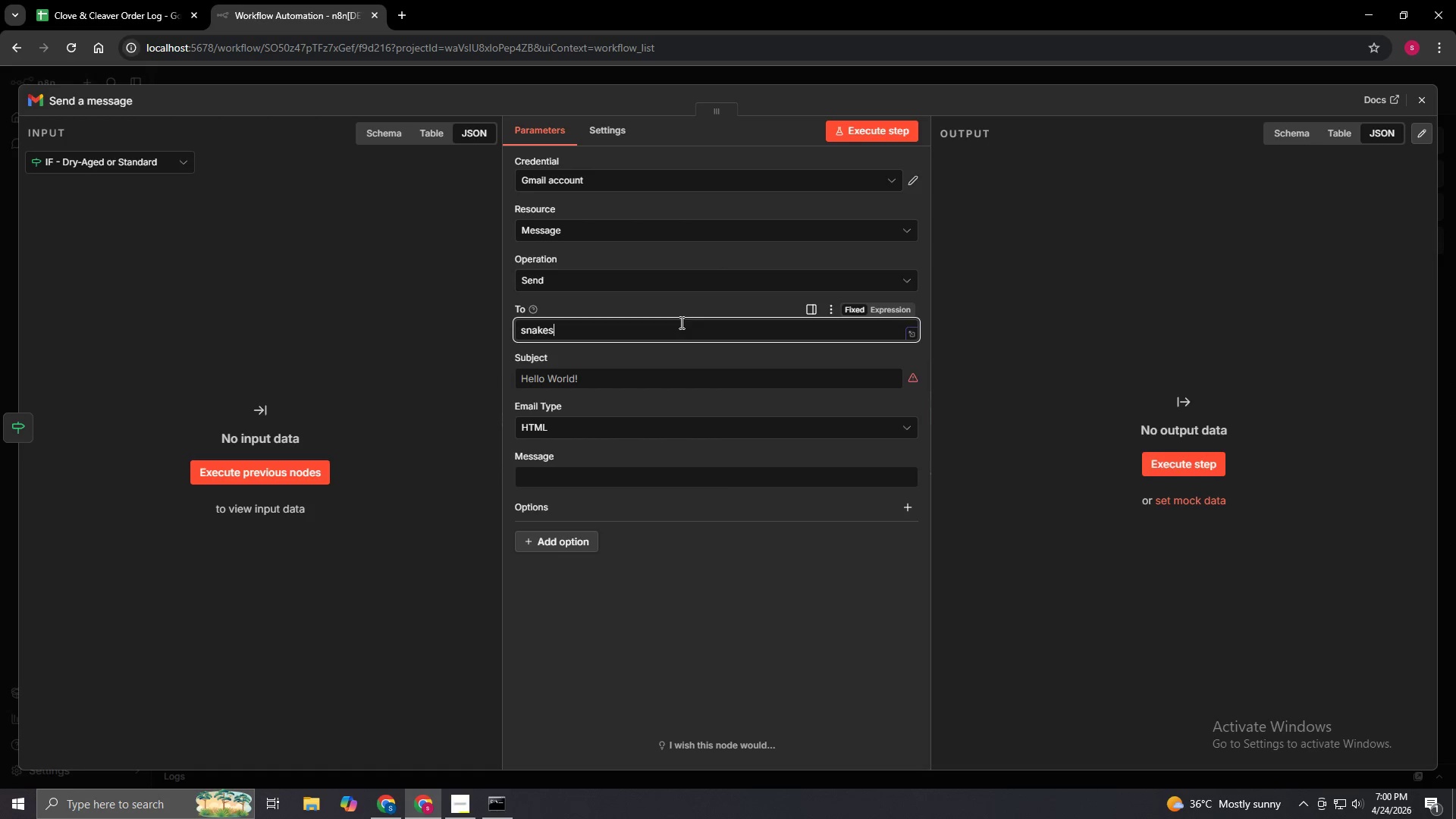 
key(Backspace)
 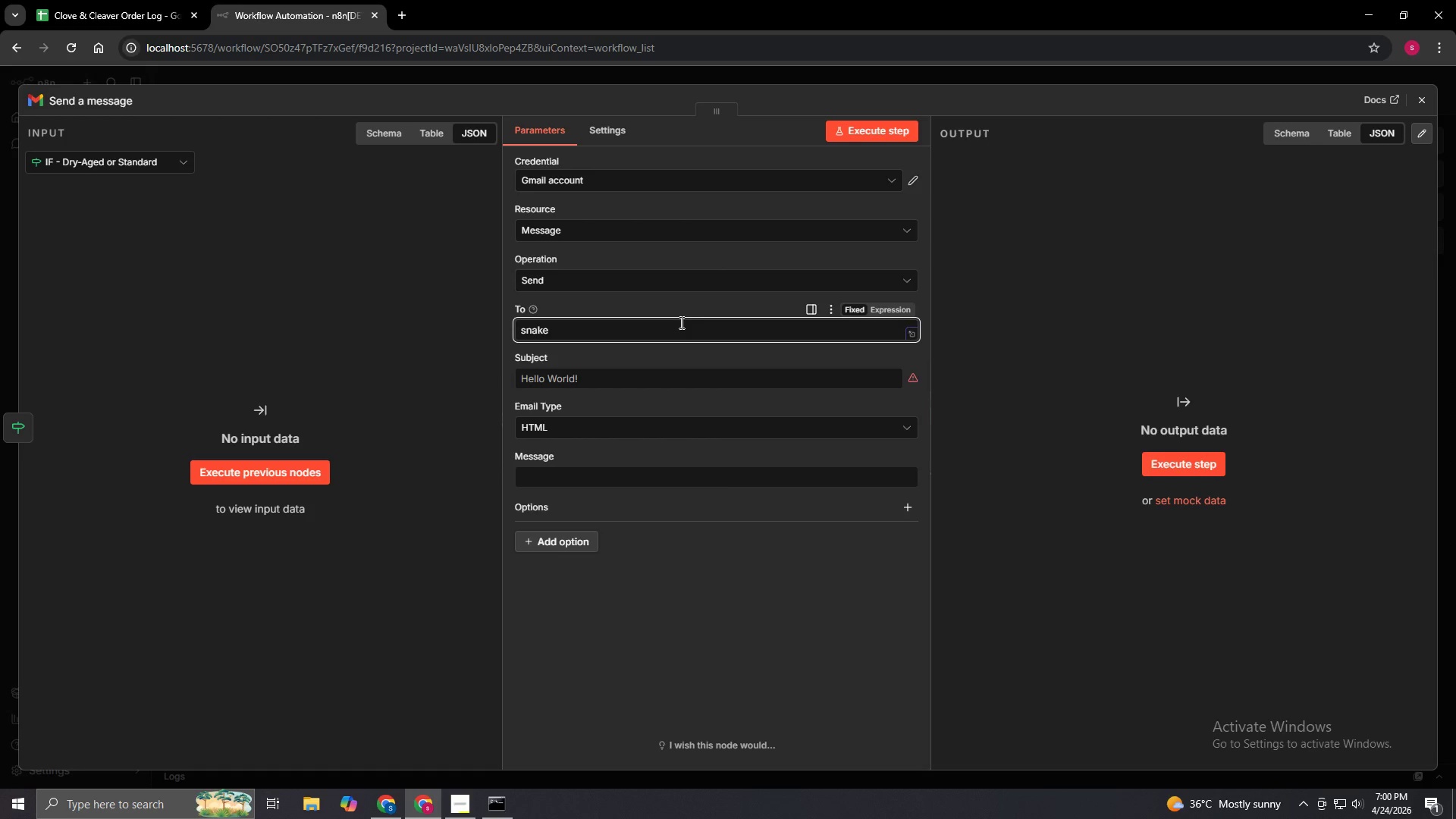 
key(Backspace)
 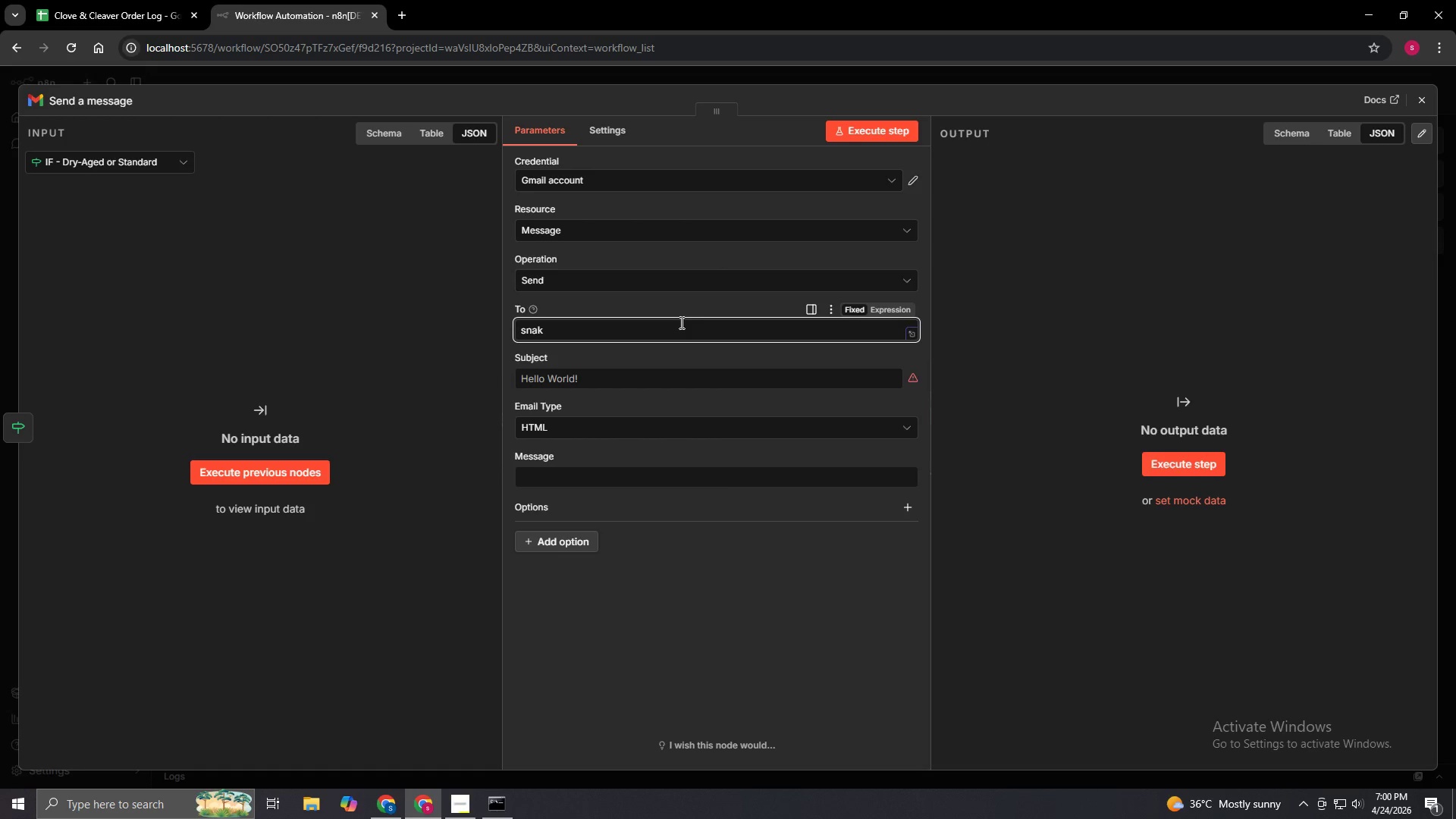 
key(Backspace)
 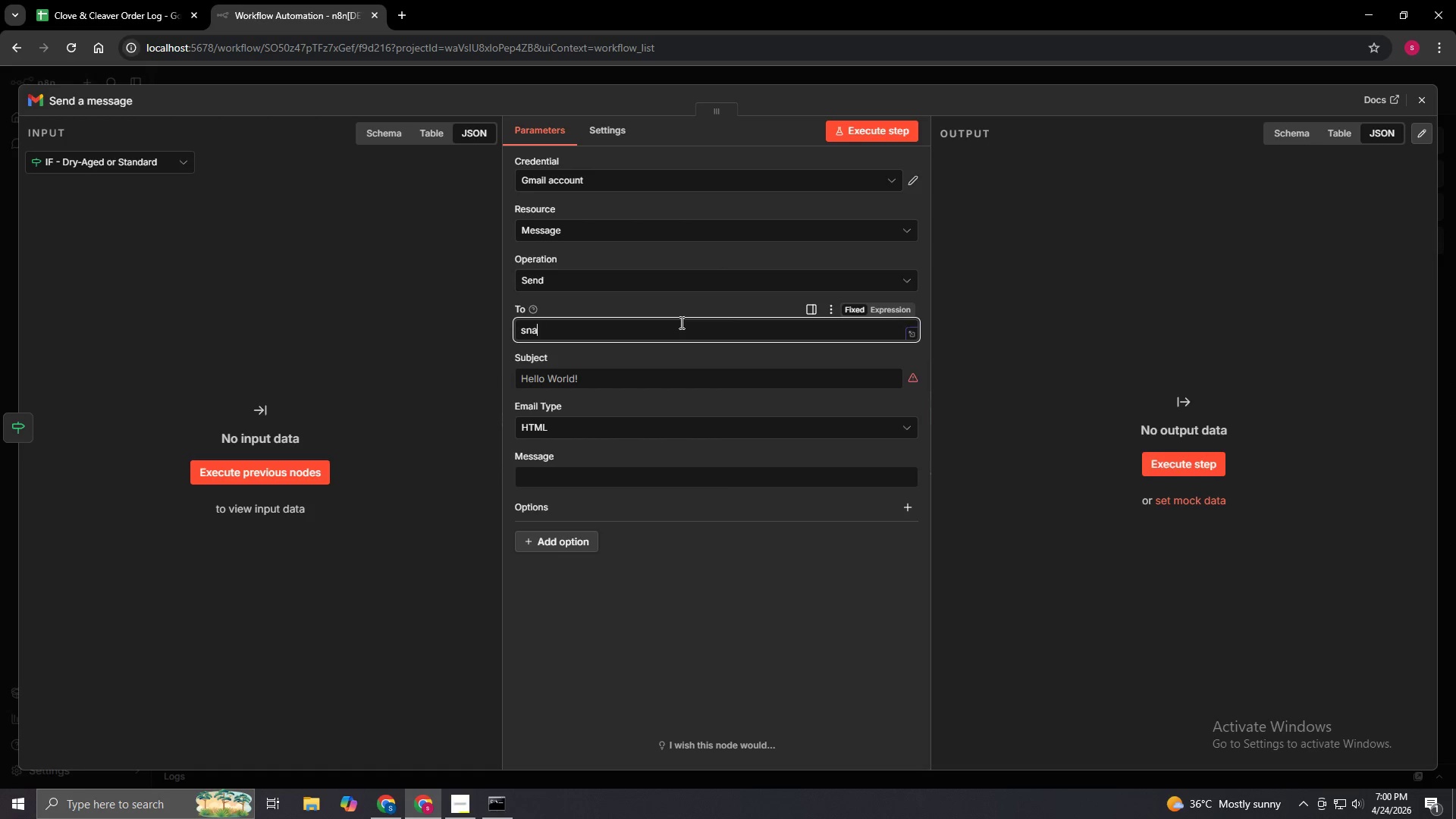 
key(Backspace)
 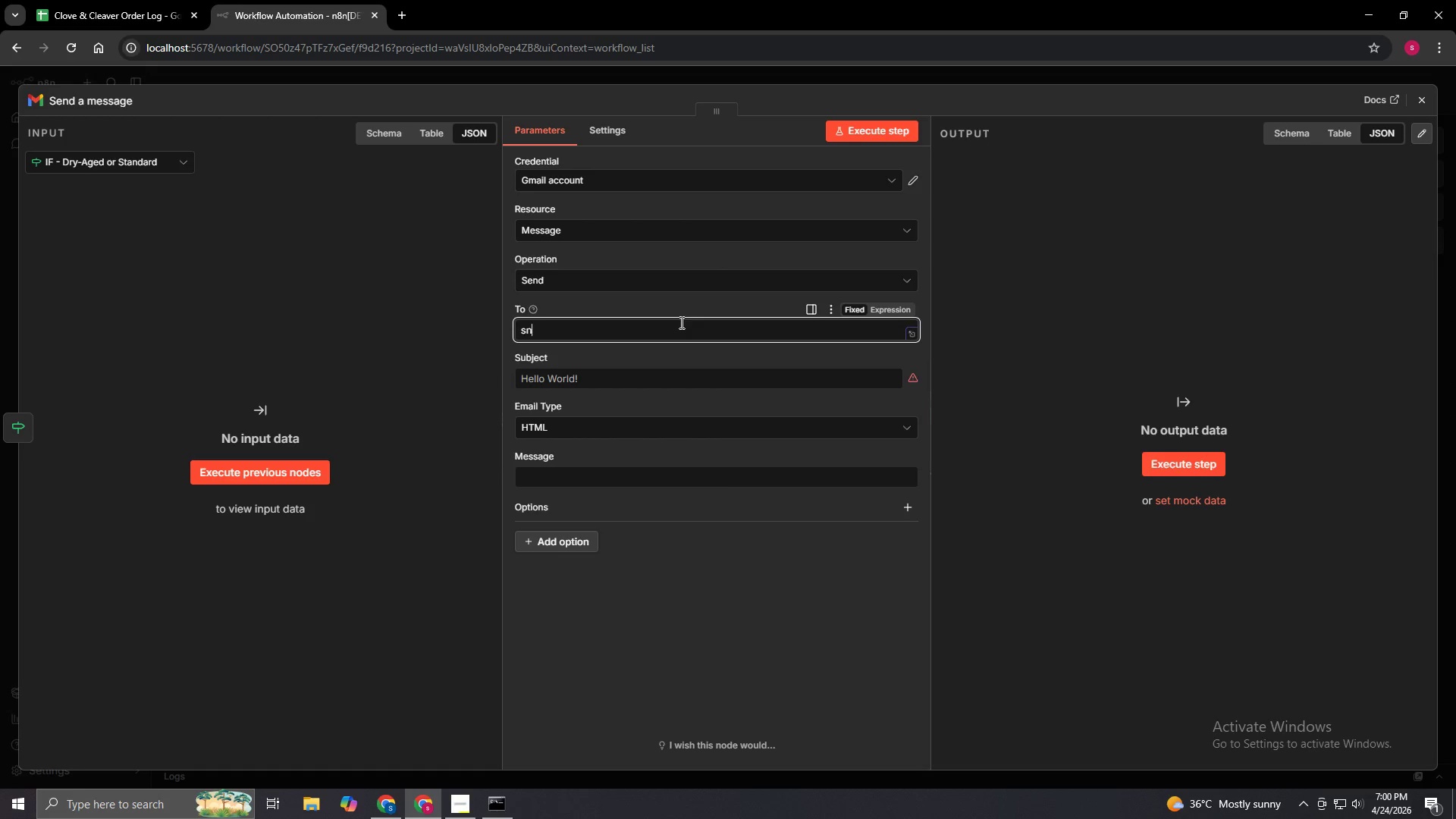 
key(Backspace)
 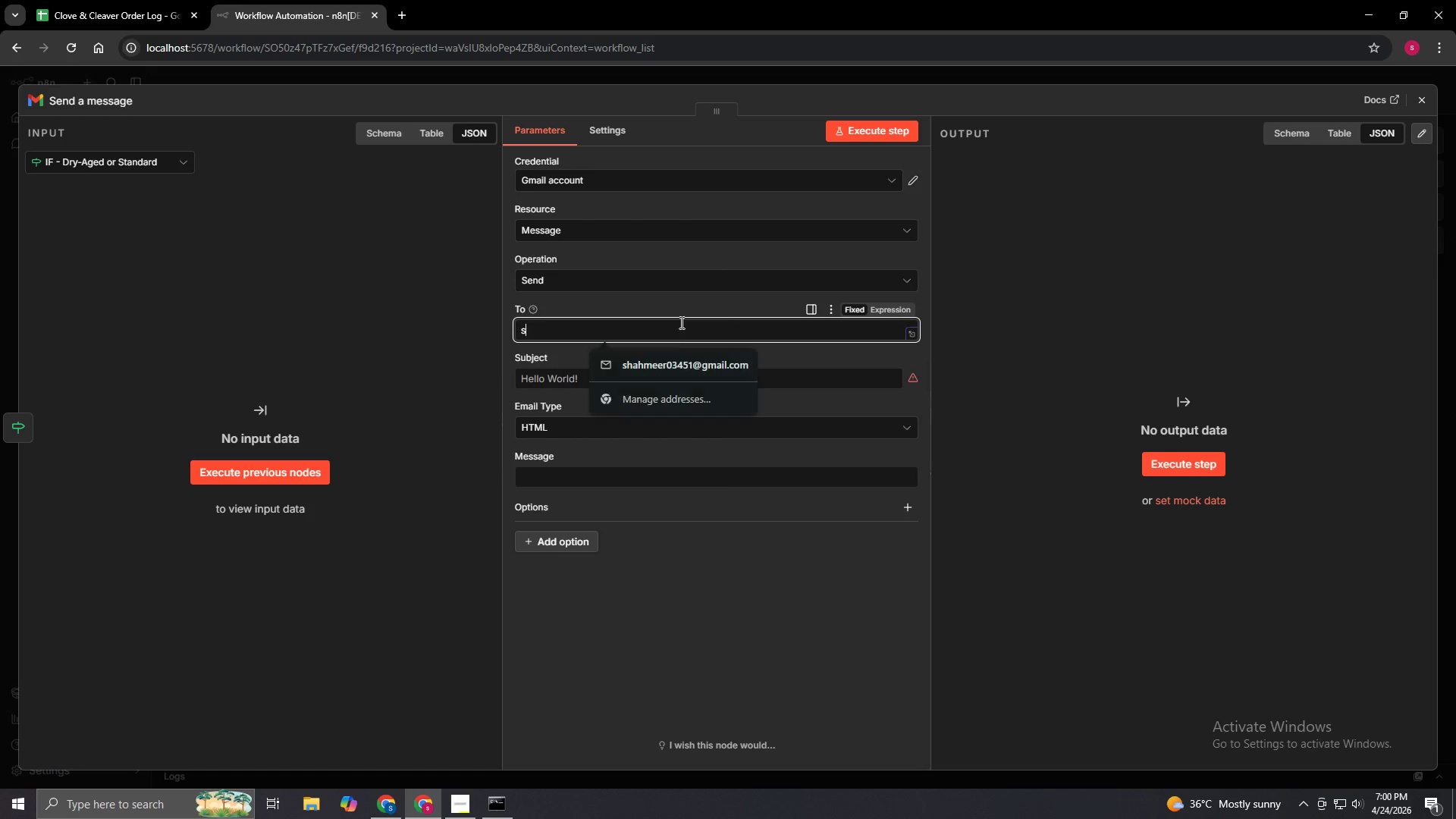 
key(Backspace)
 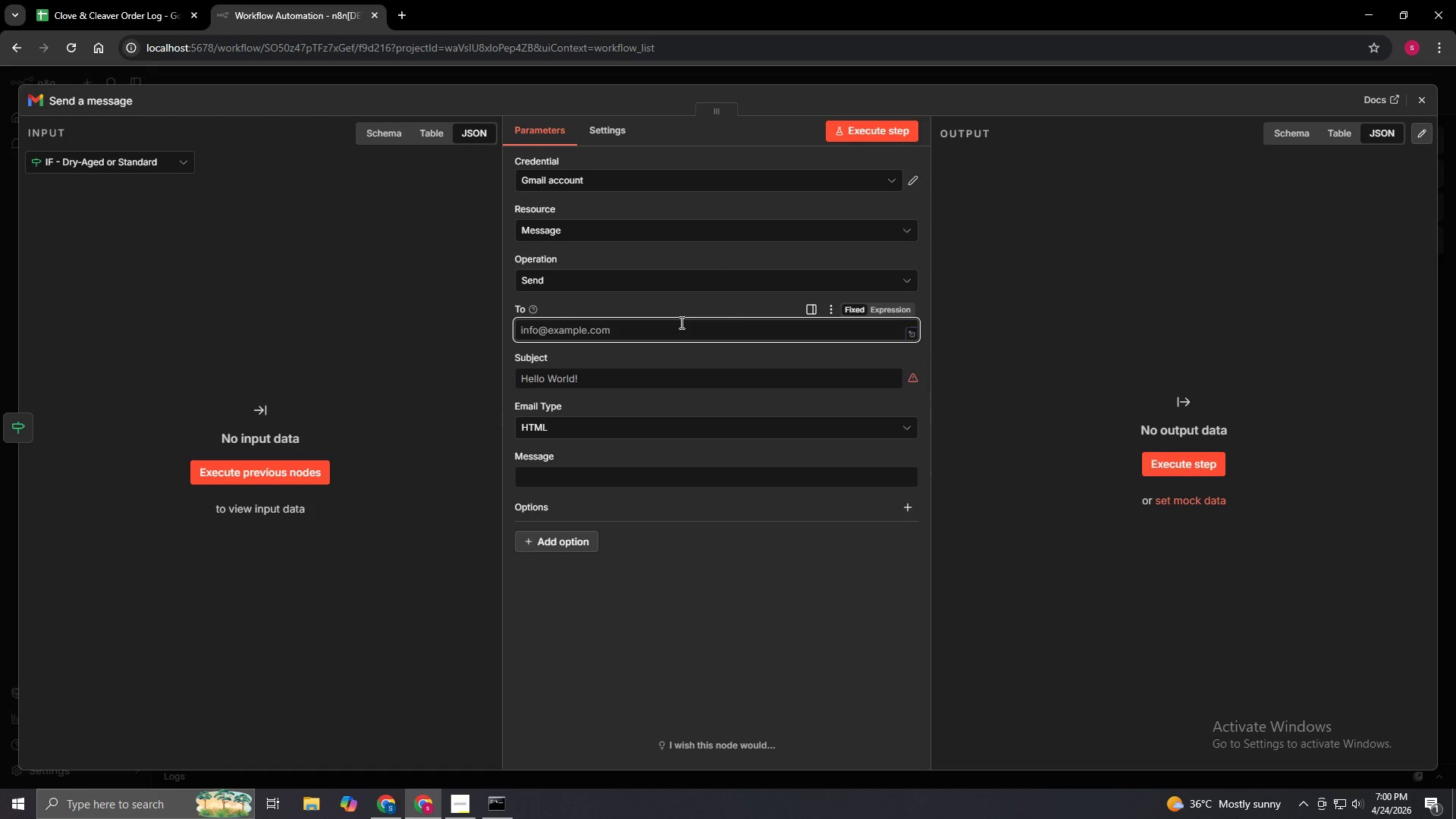 
key(Equal)
 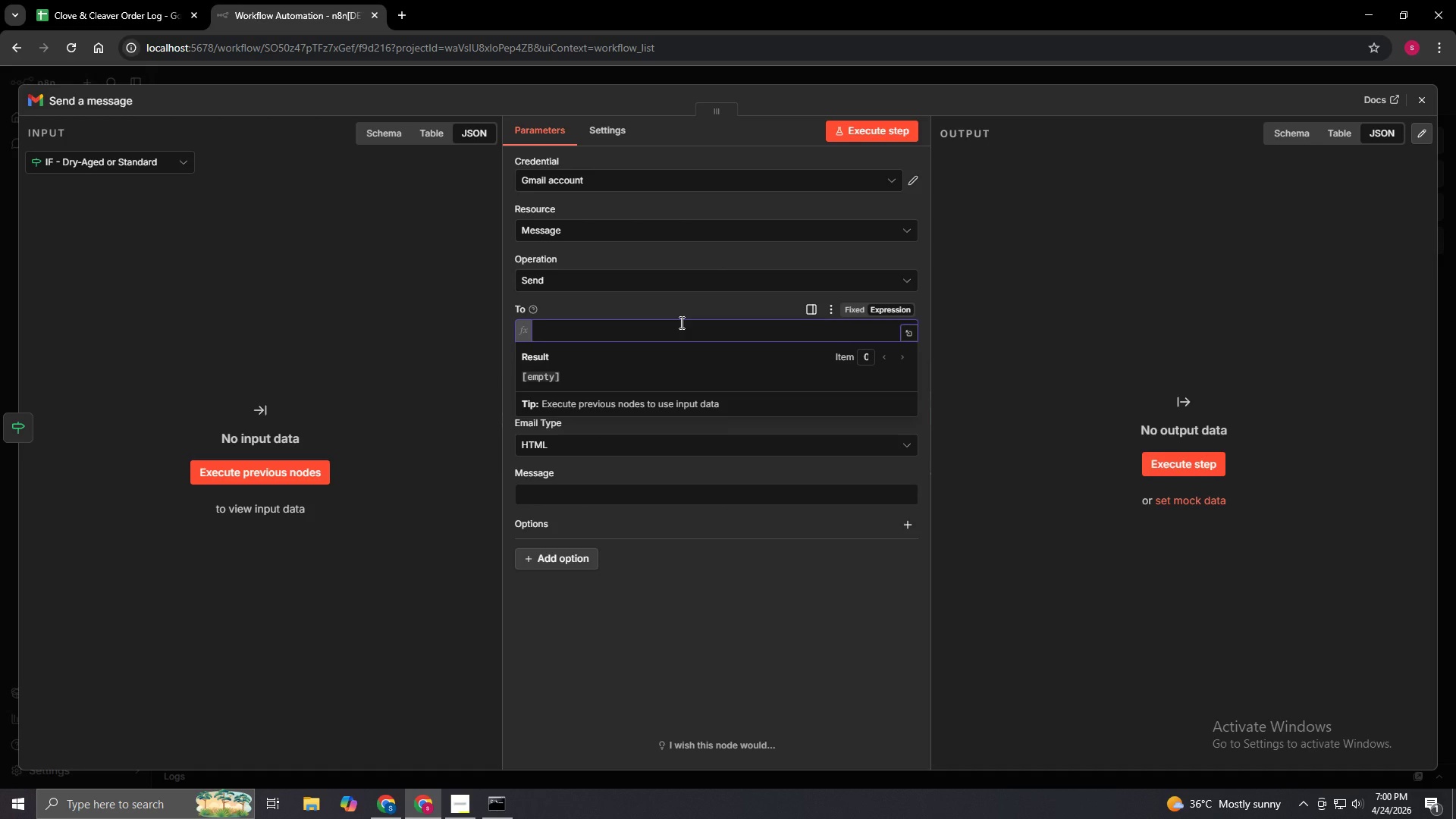 
wait(6.55)
 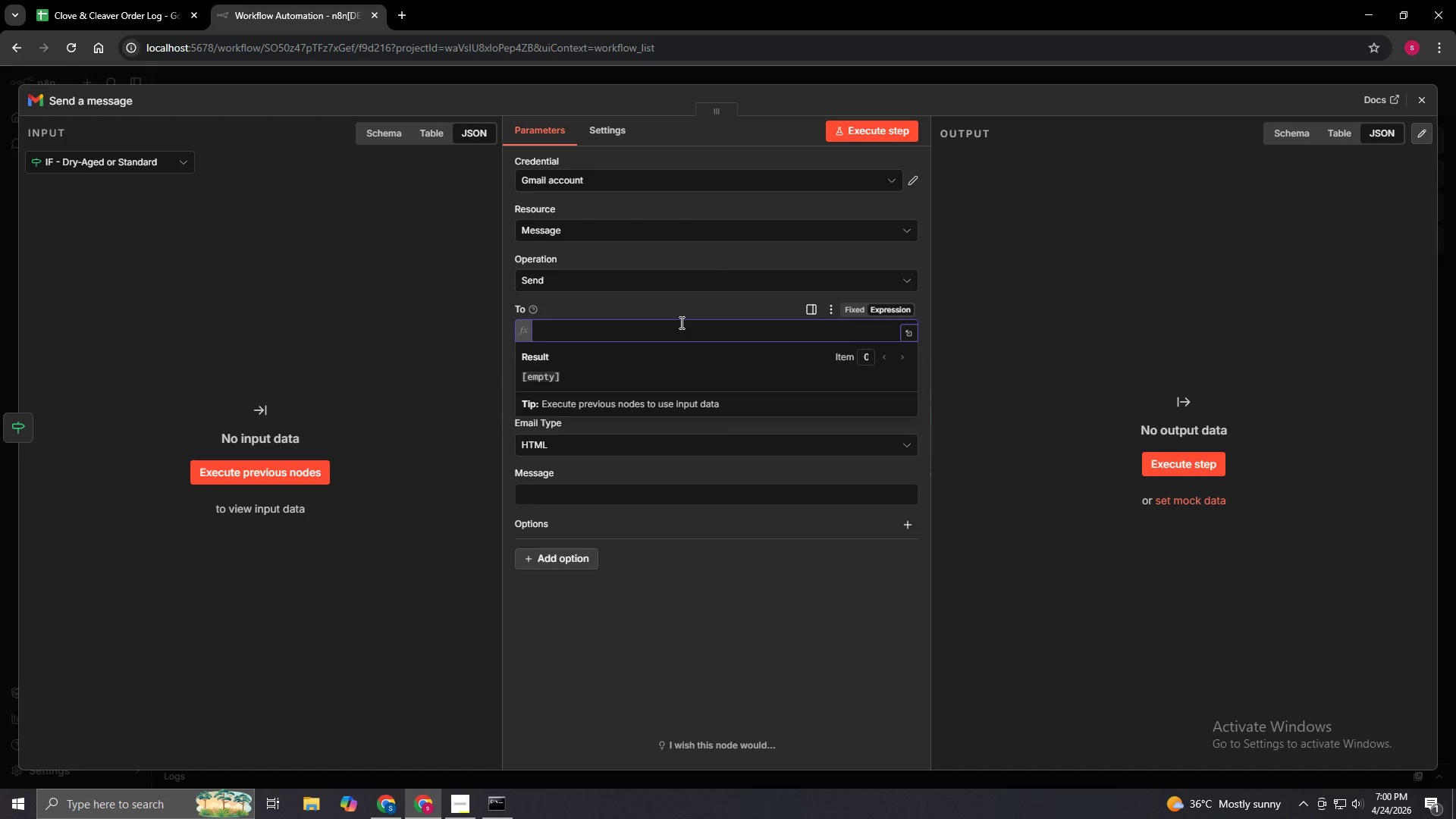 
type({{$json.customerEmail)
 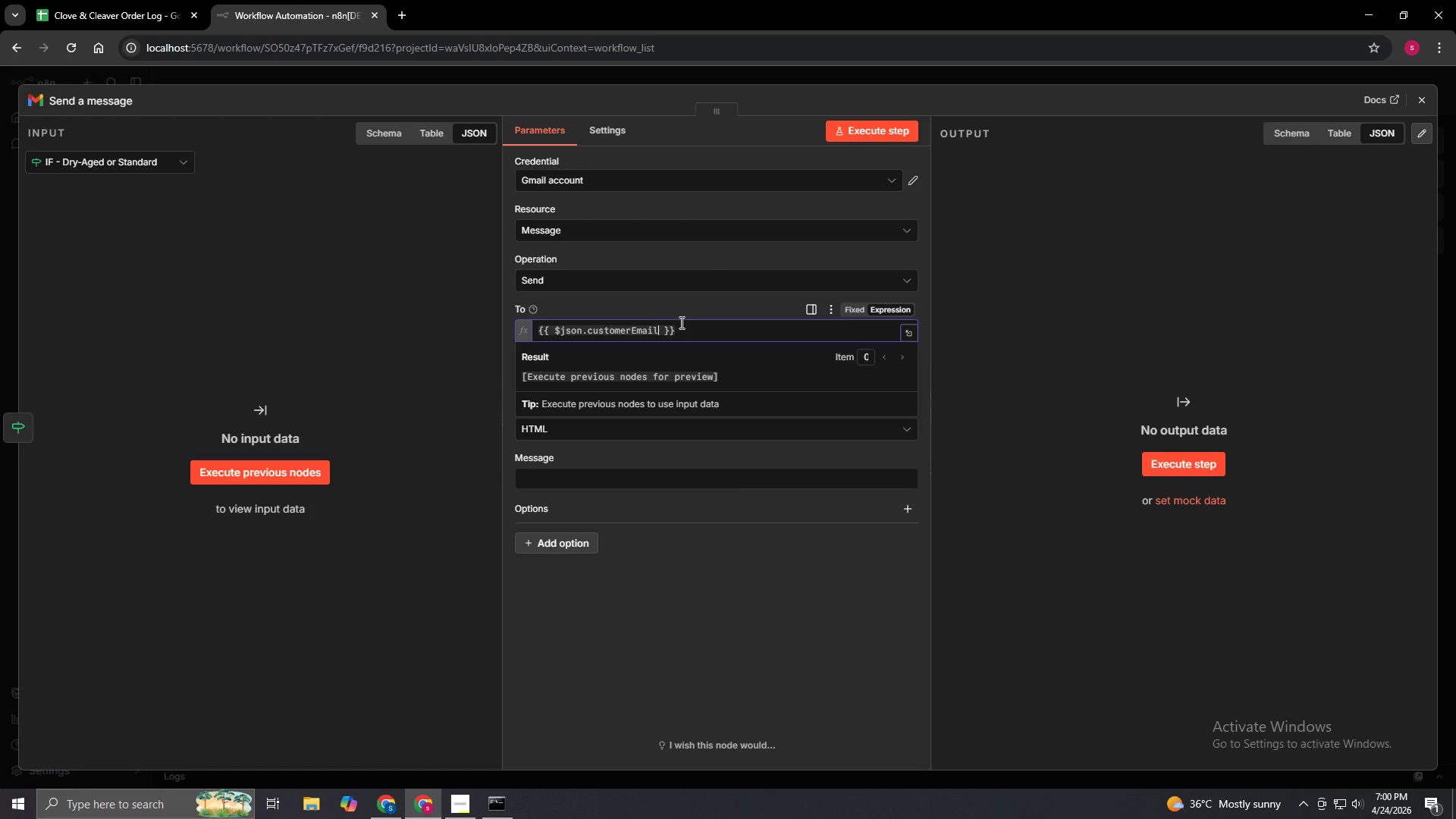 
left_click([443, 378])
 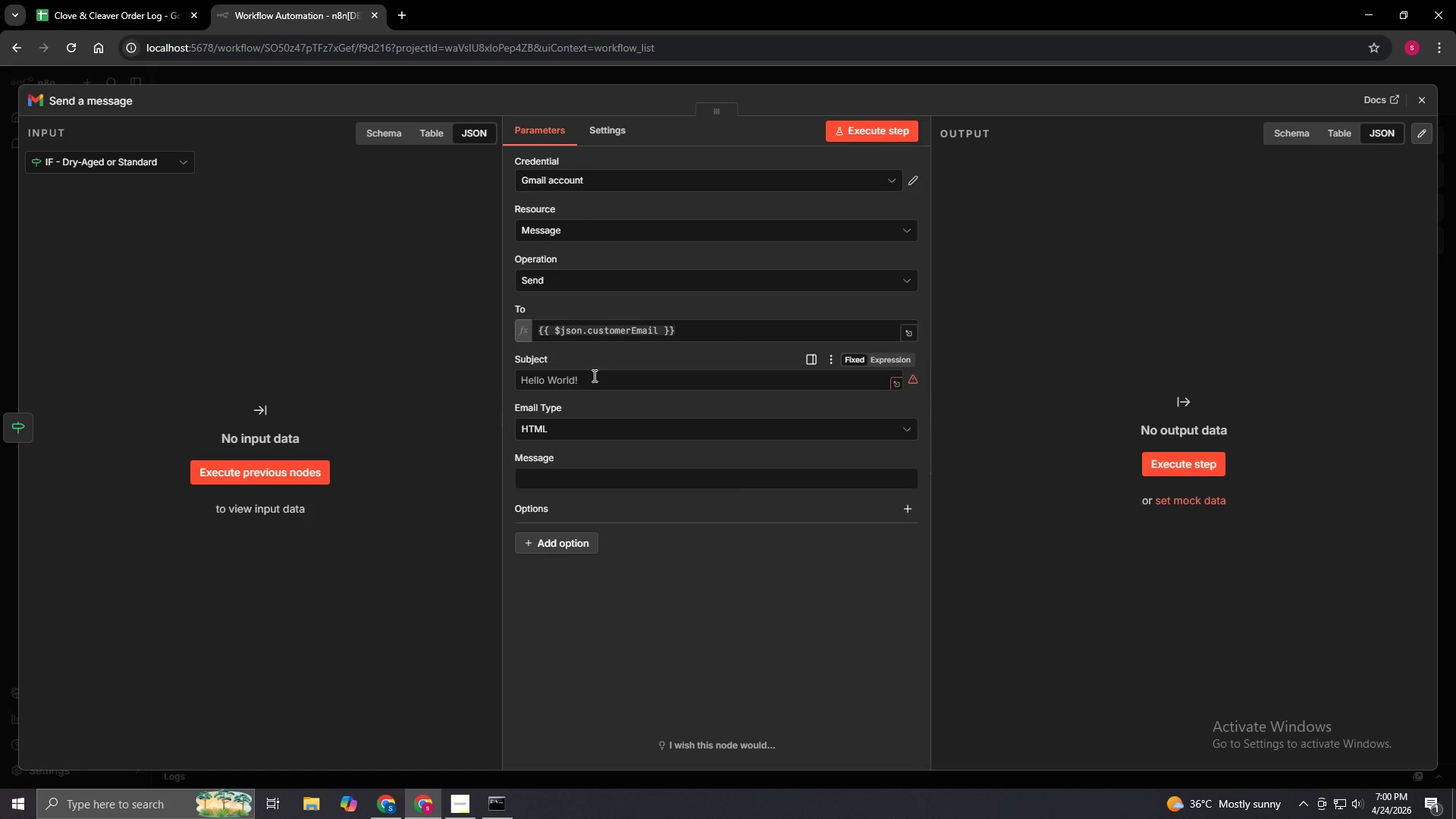 
left_click([596, 384])
 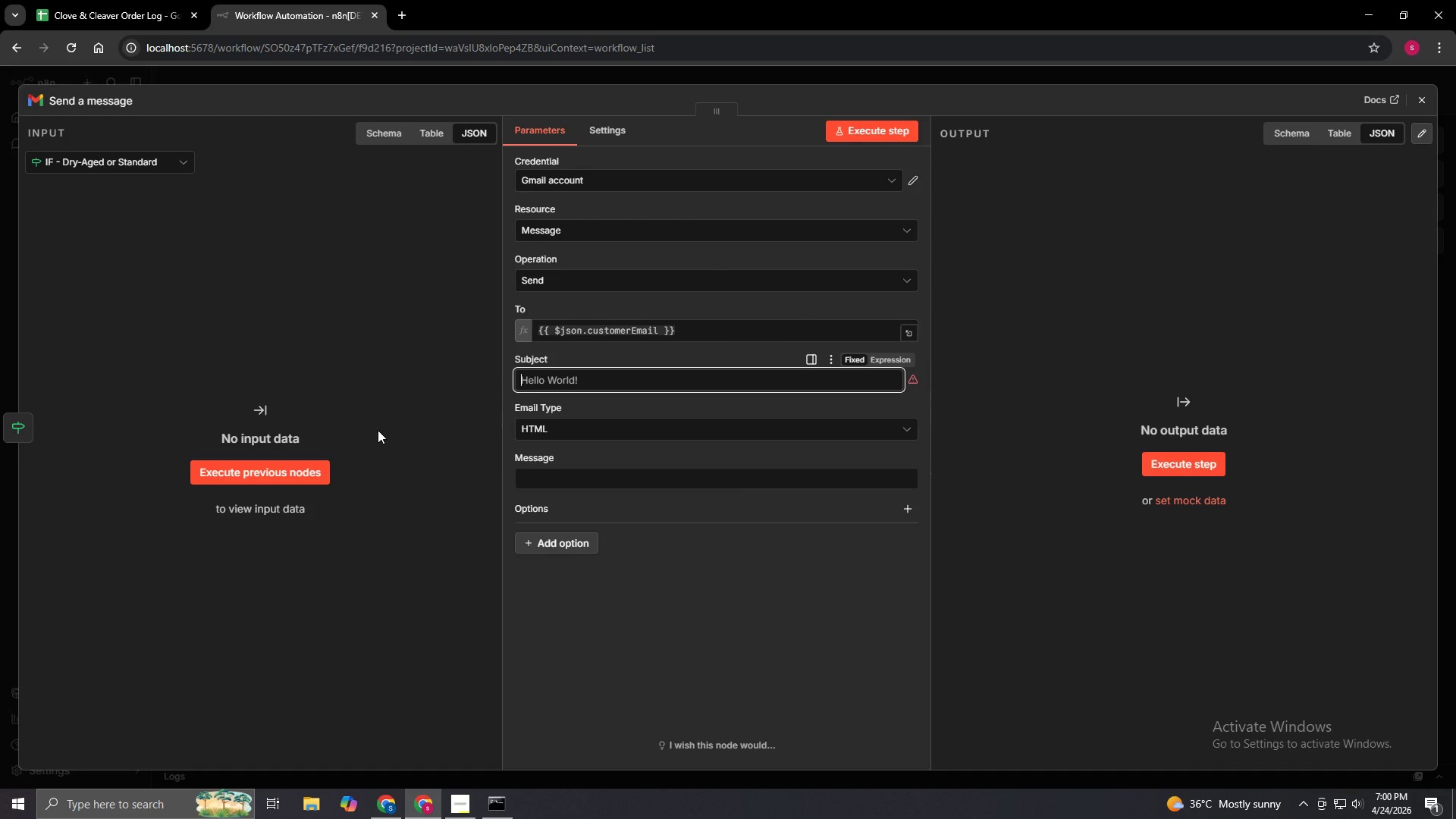 
wait(5.39)
 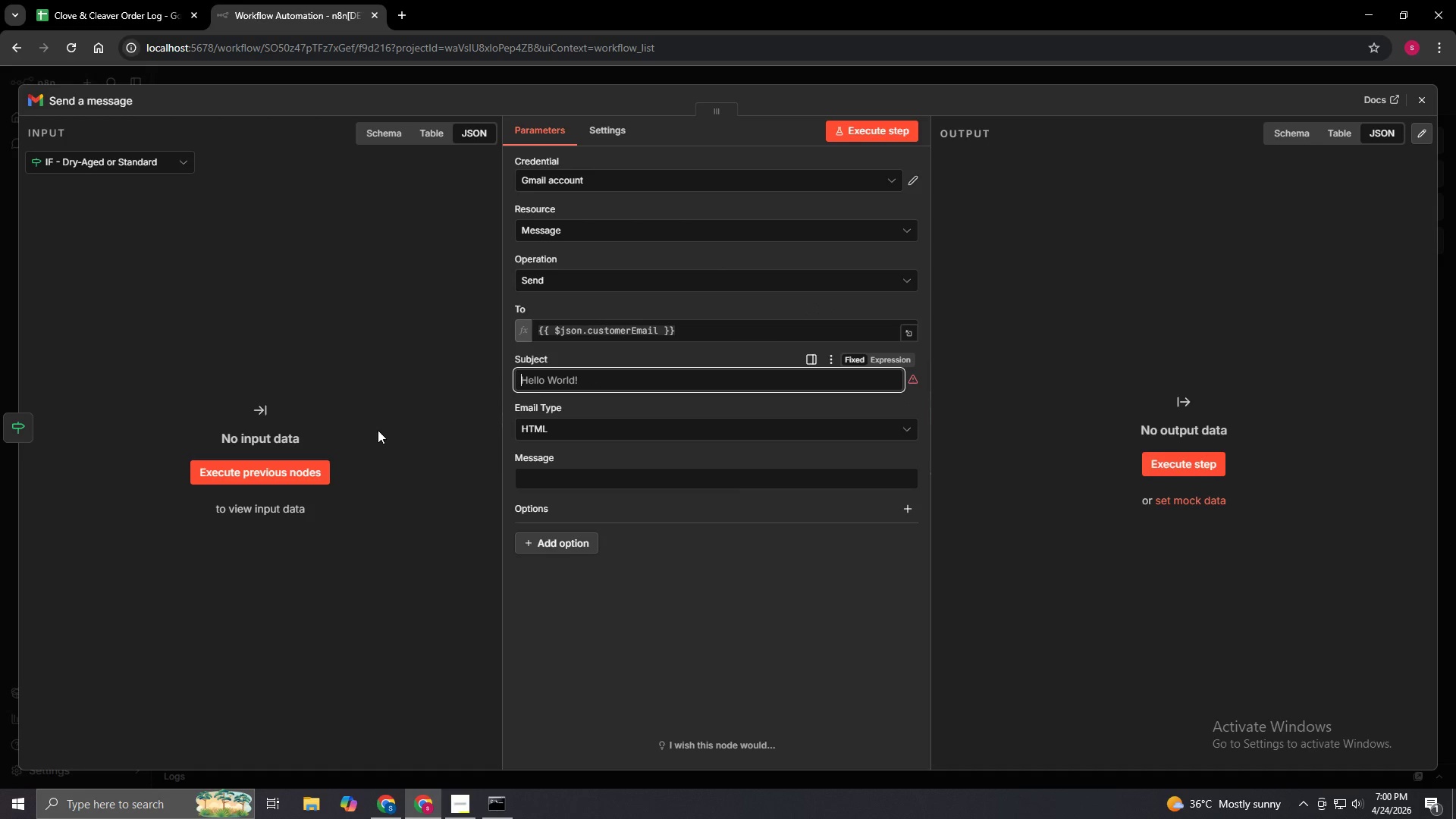 
type(Your Dry-Aged Order is Ready - Clove & Cleaver)
 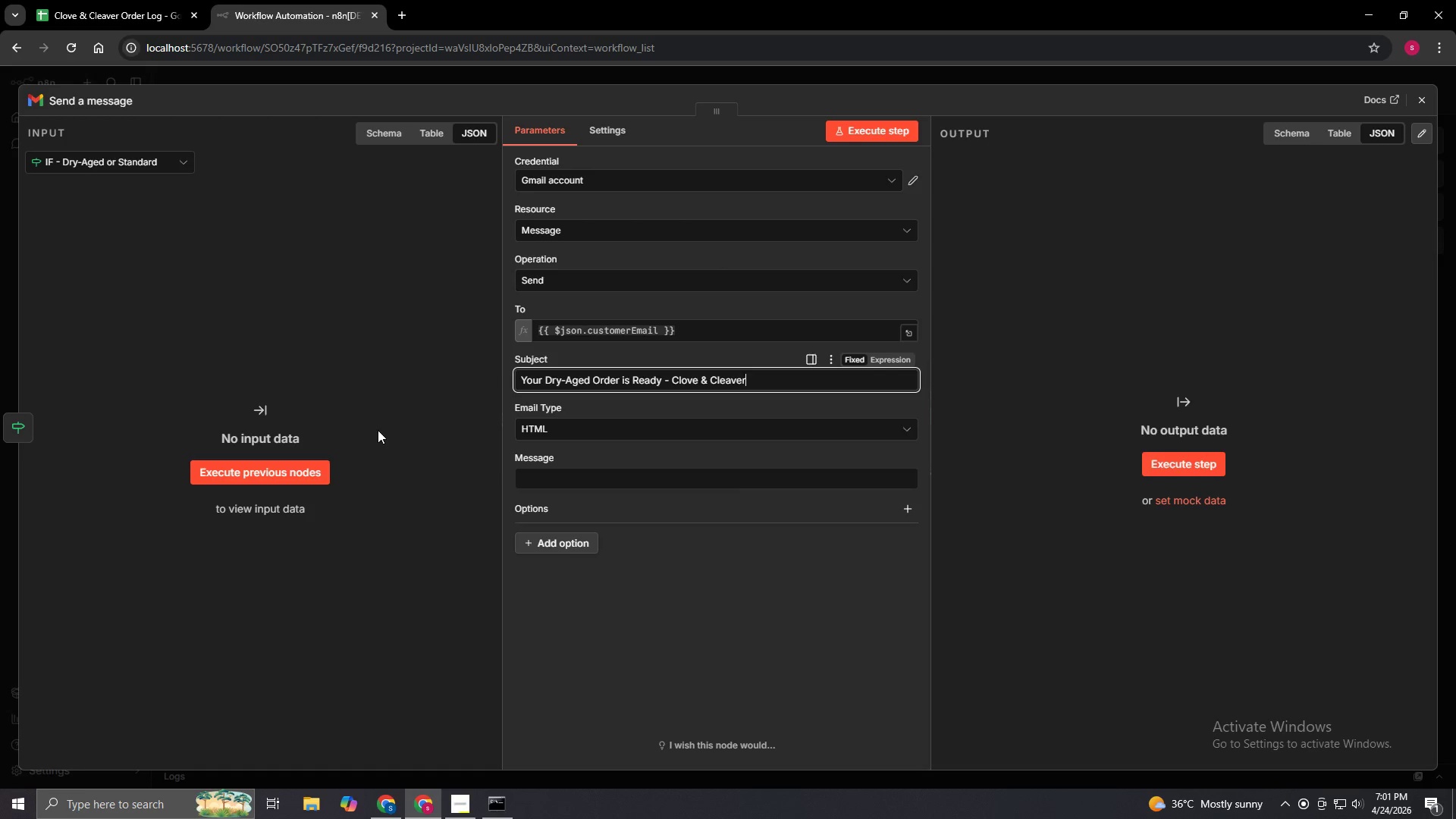 
left_click([463, 452])
 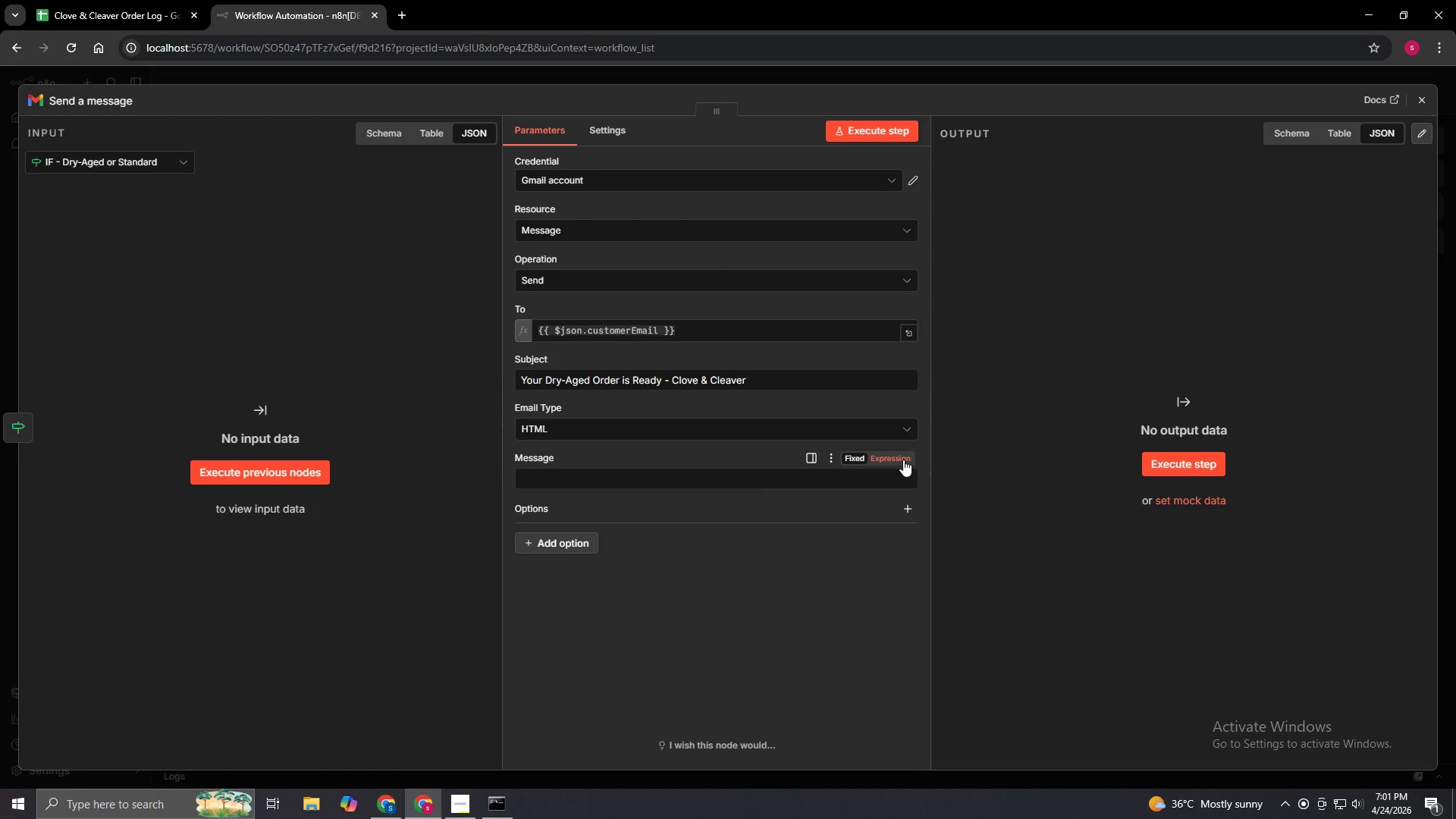 
wait(6.2)
 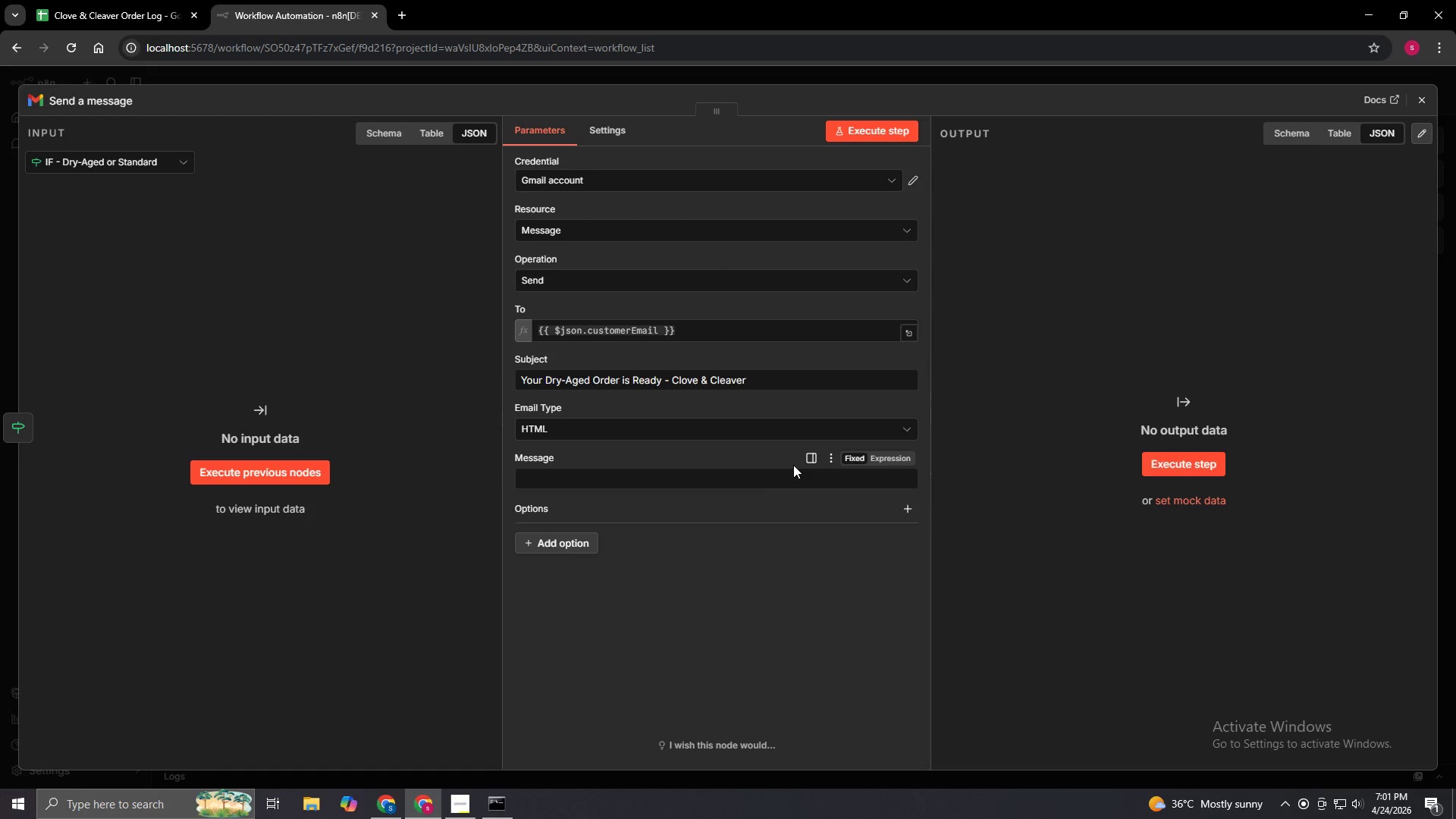 
left_click([912, 483])
 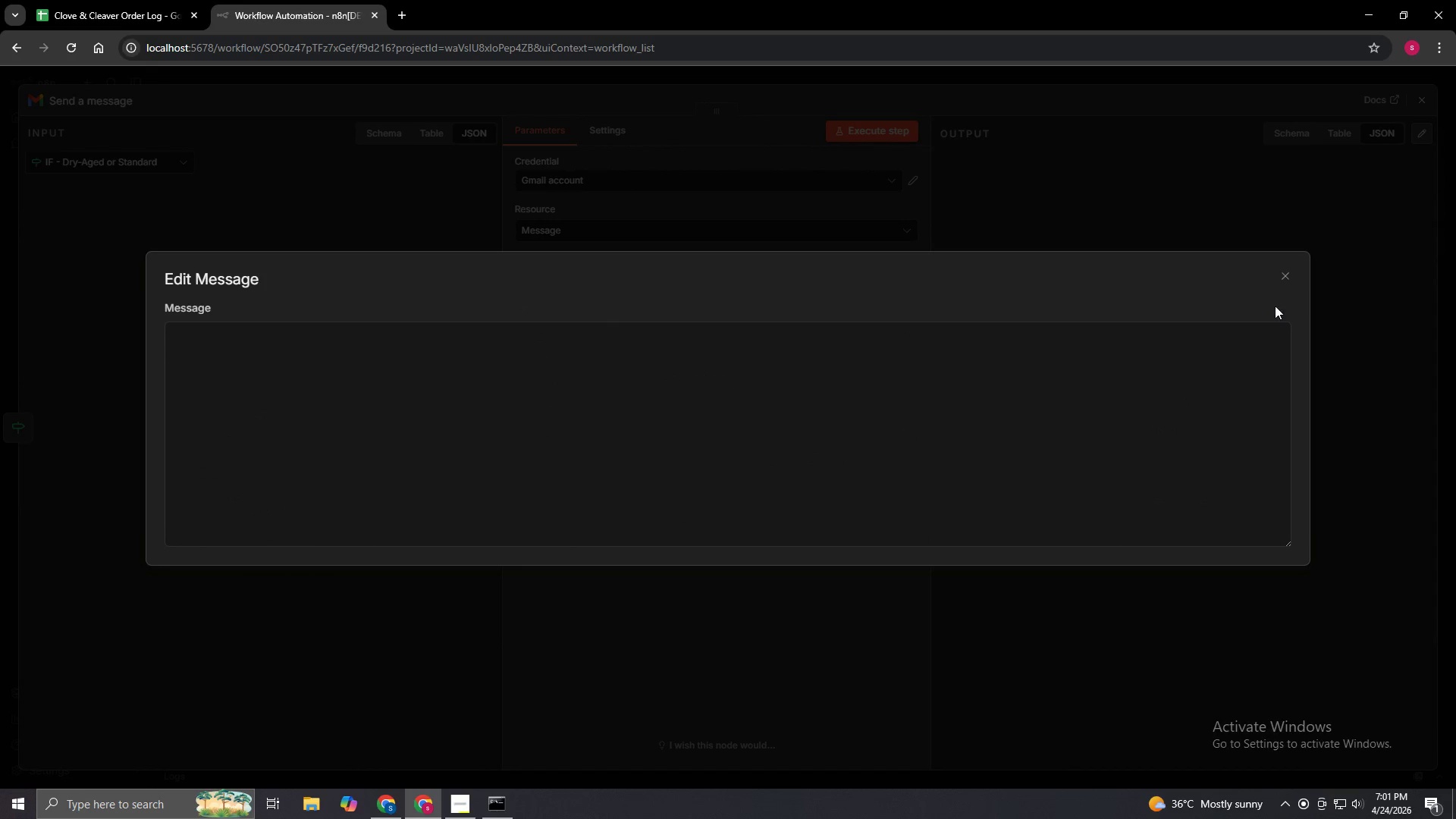 
left_click([1287, 279])
 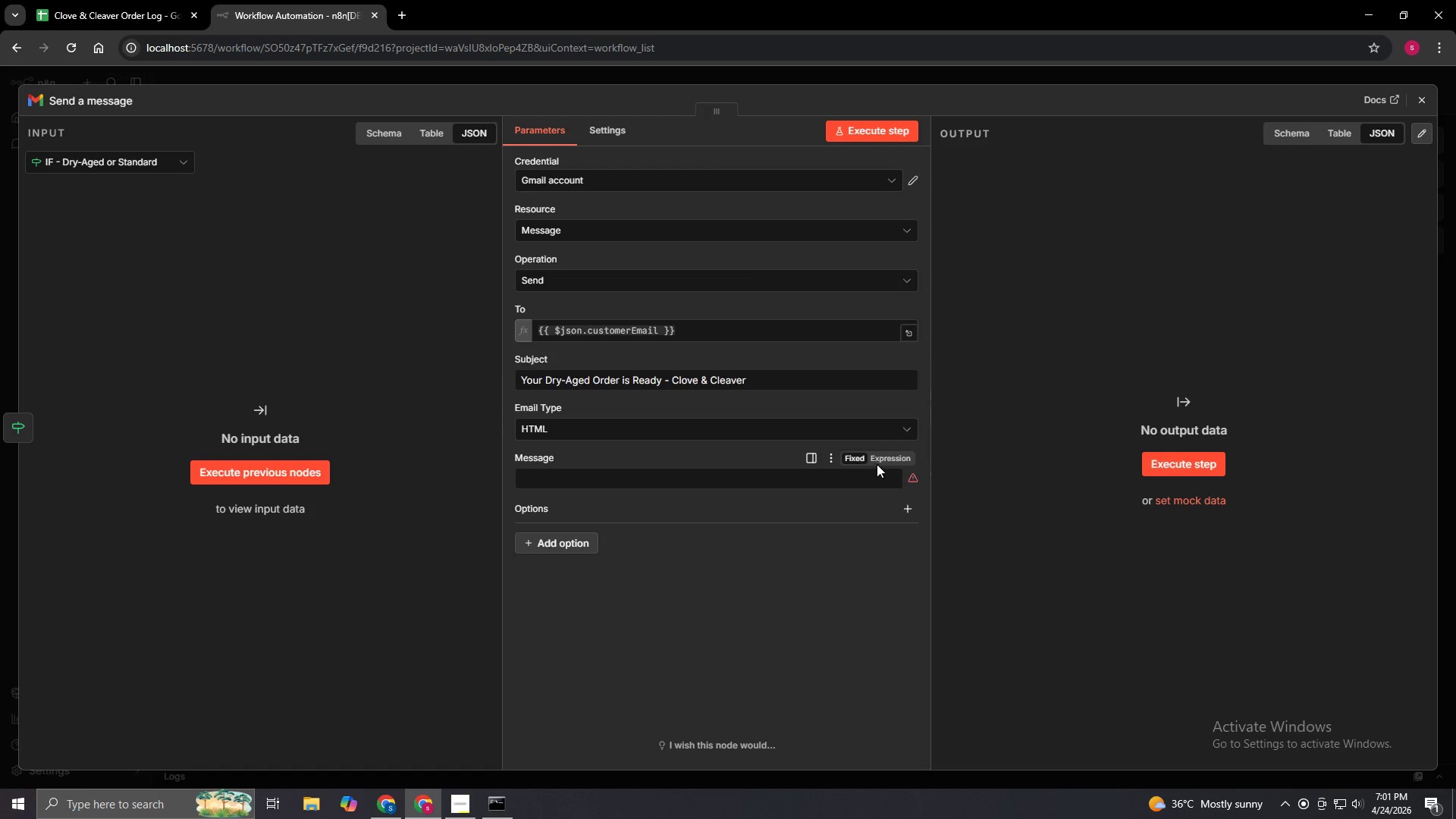 
left_click([888, 459])
 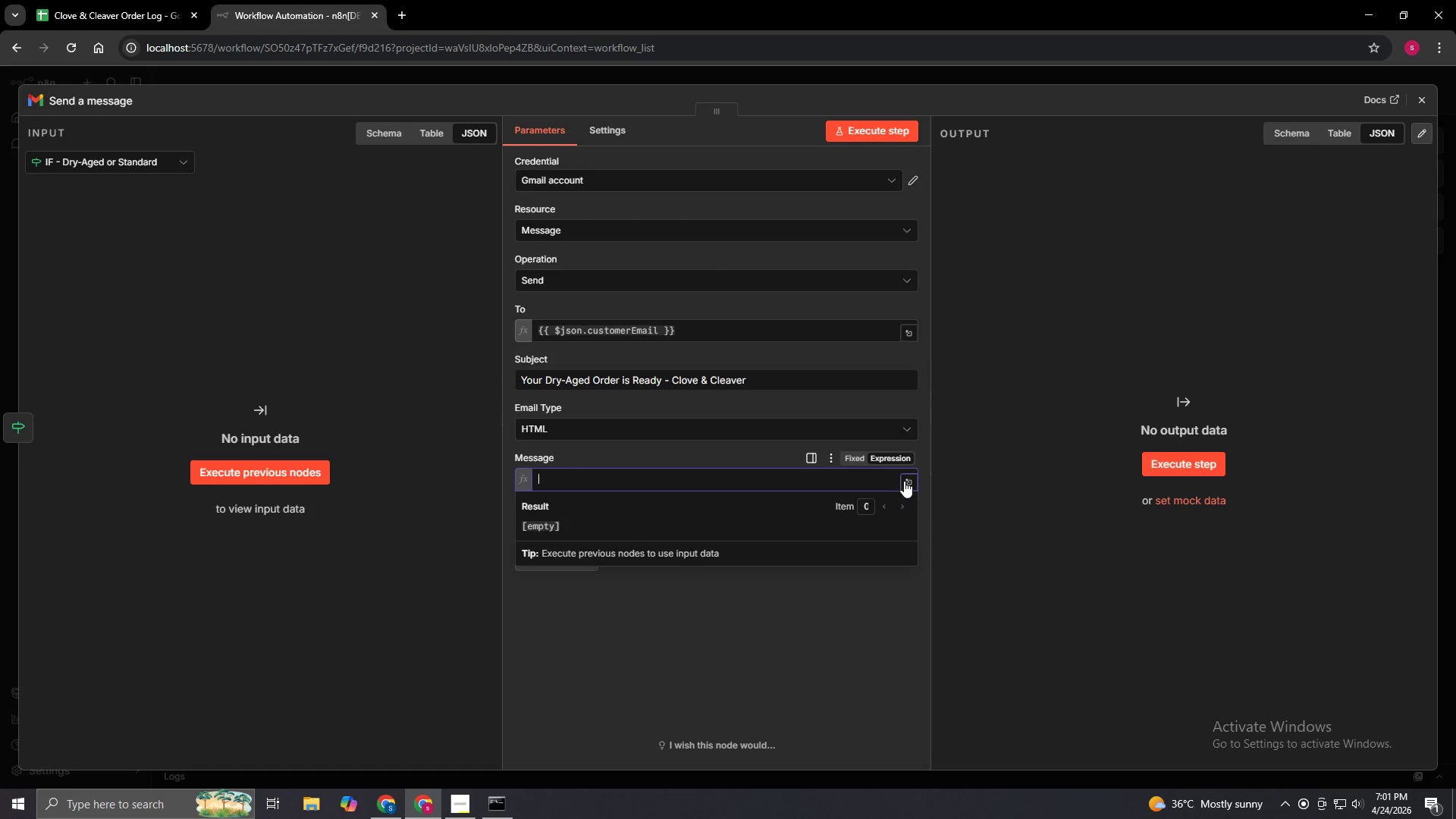 
left_click([912, 481])
 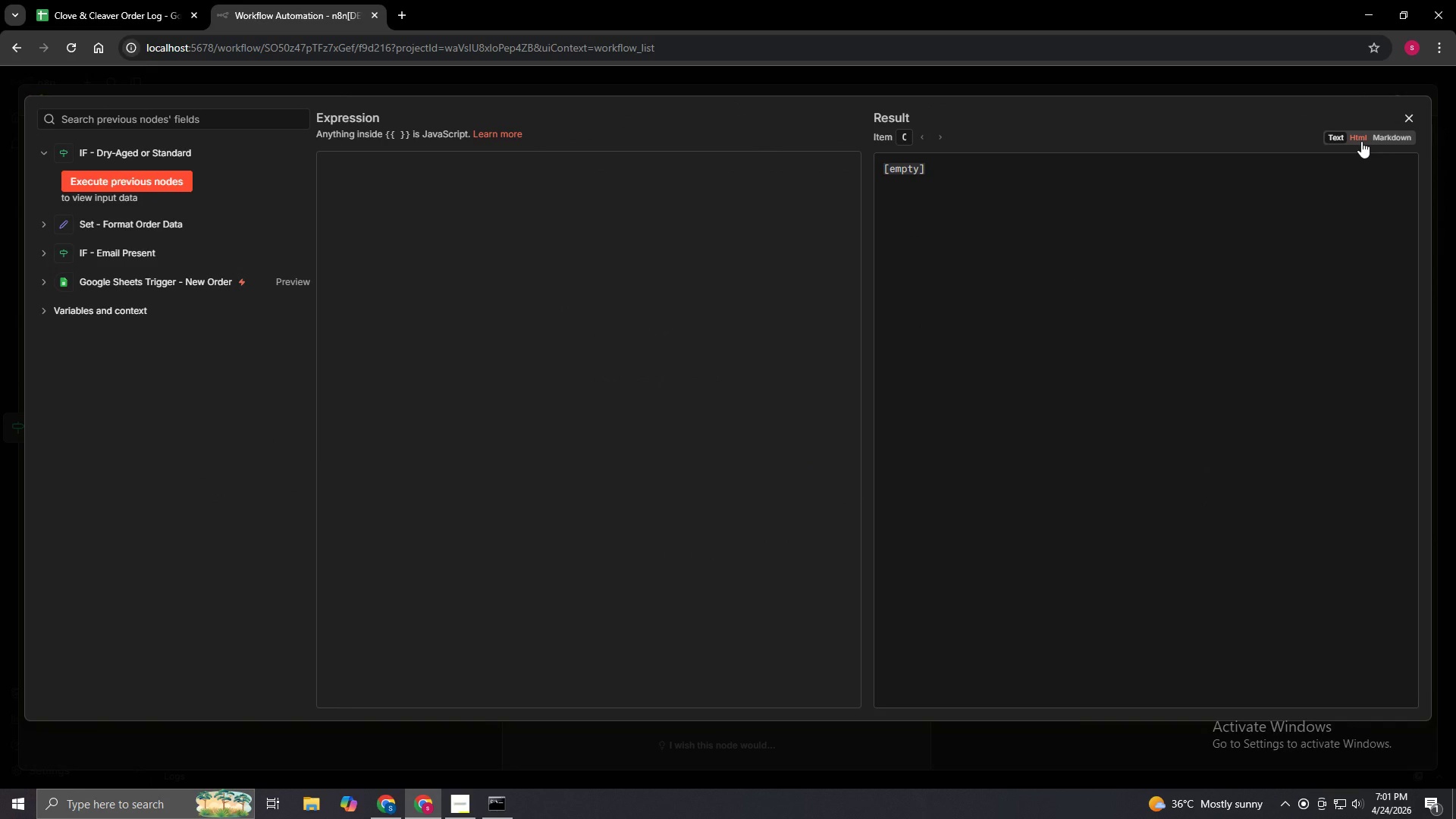 
left_click([1361, 141])
 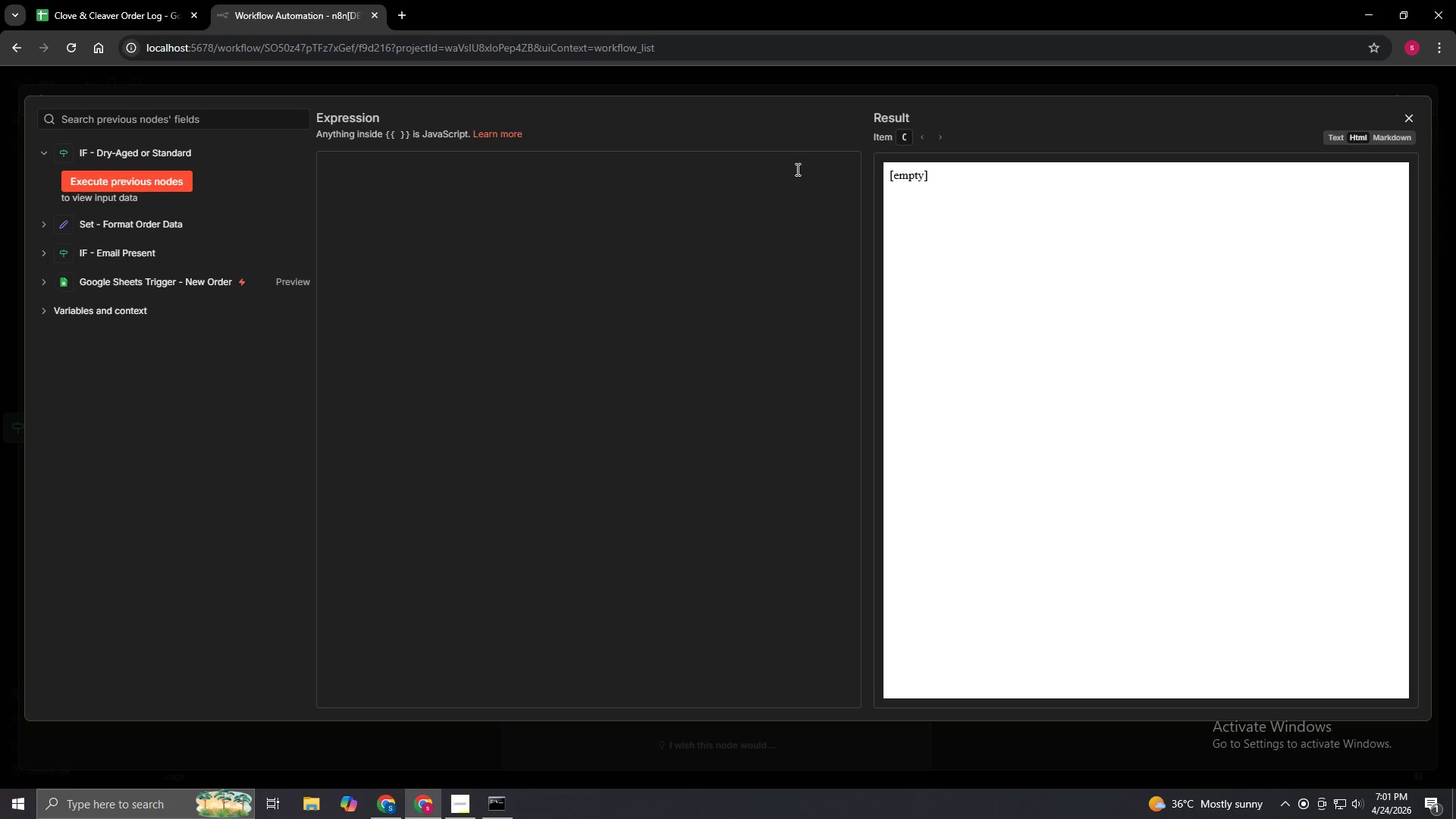 
left_click([698, 187])
 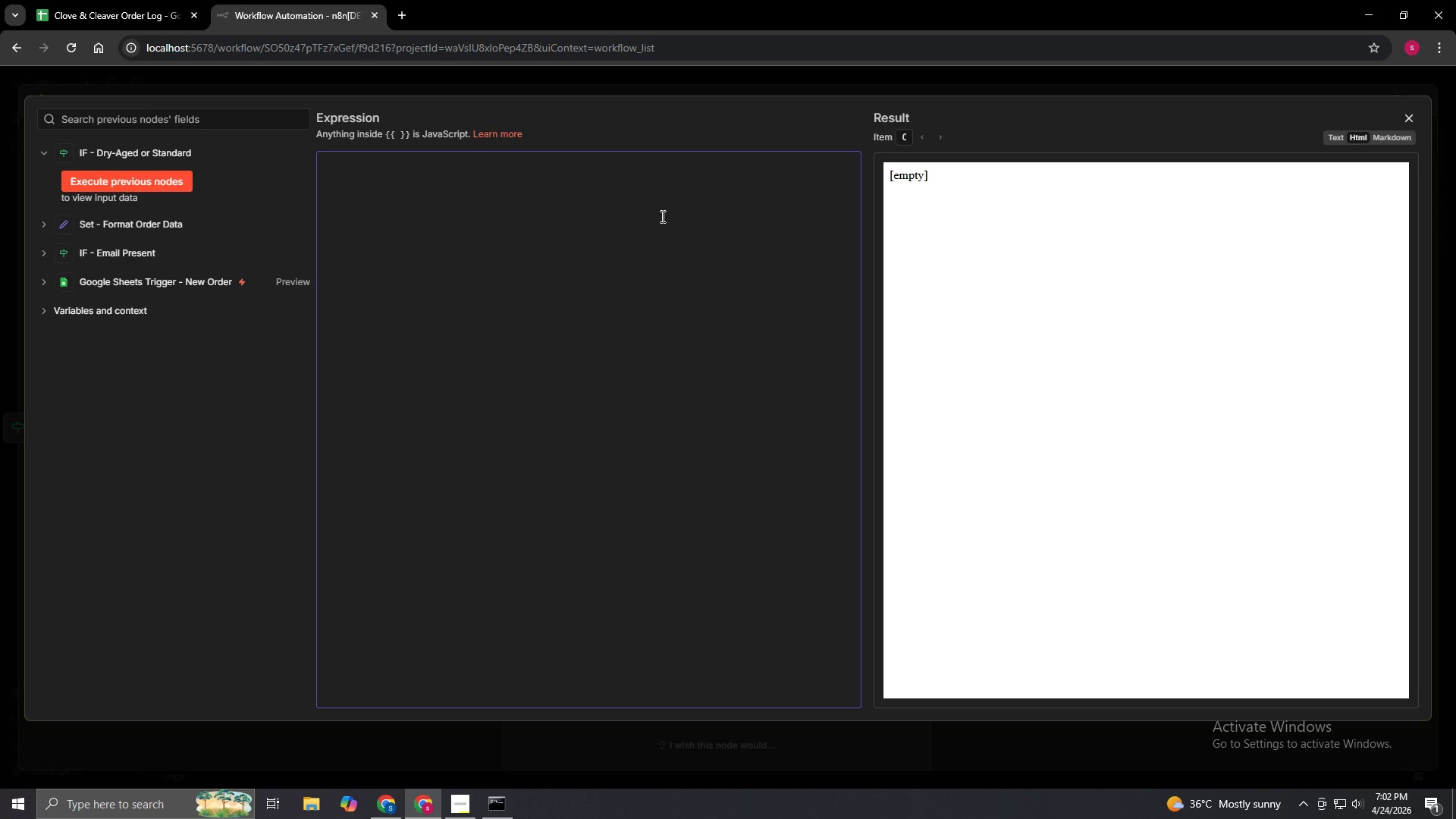 
wait(21.92)
 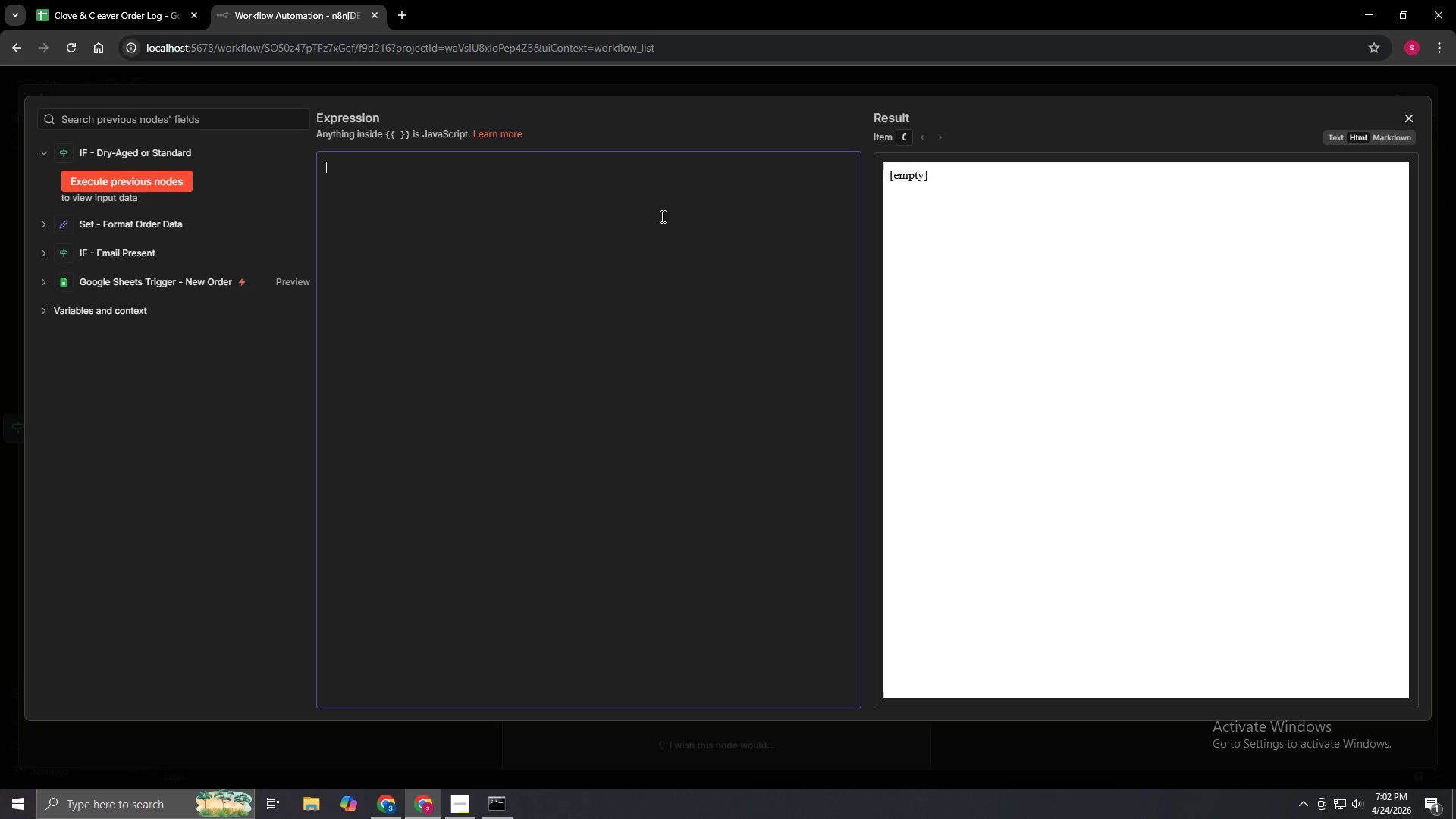 
type(<div style)
 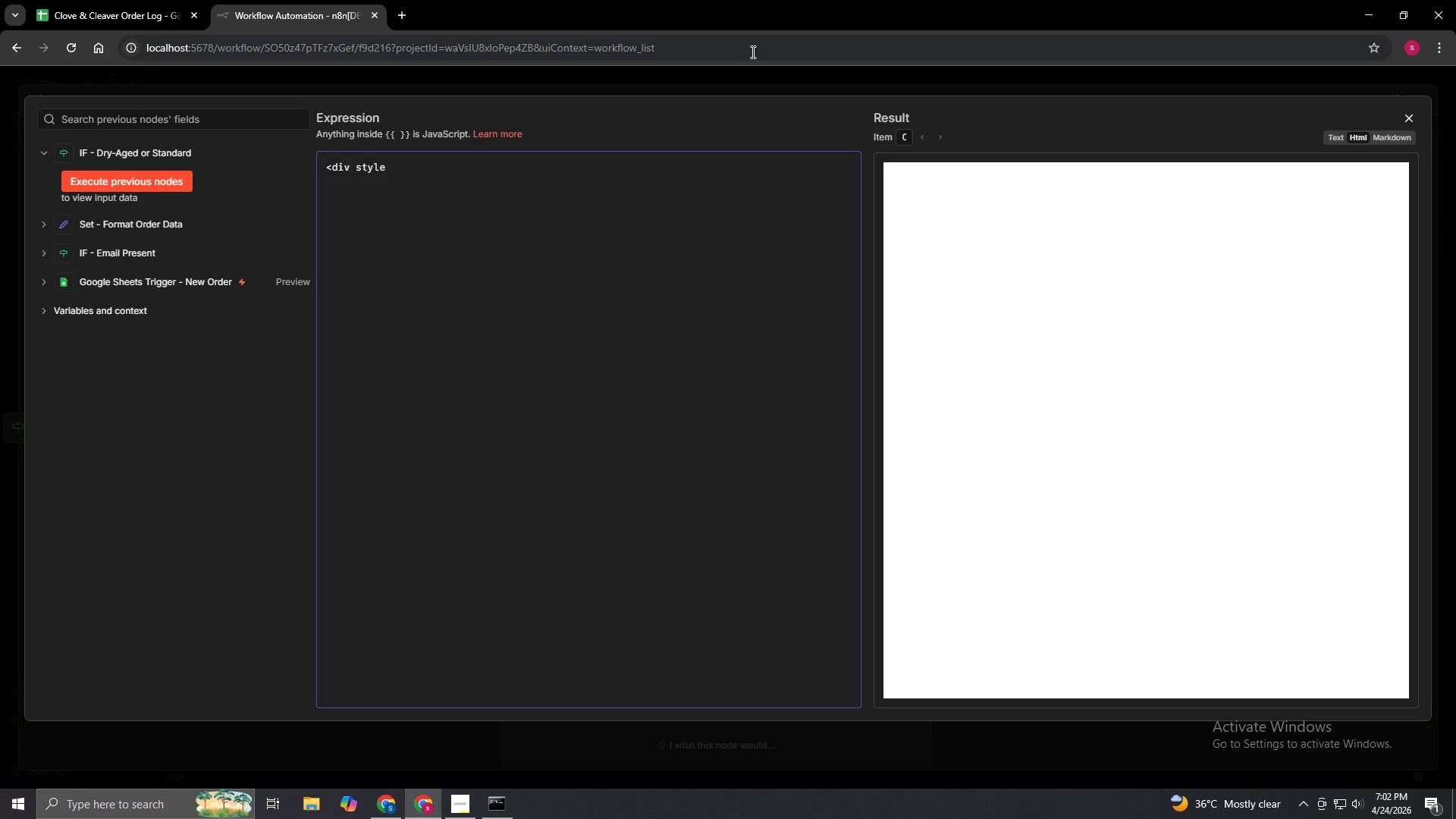 
key(Minus)
 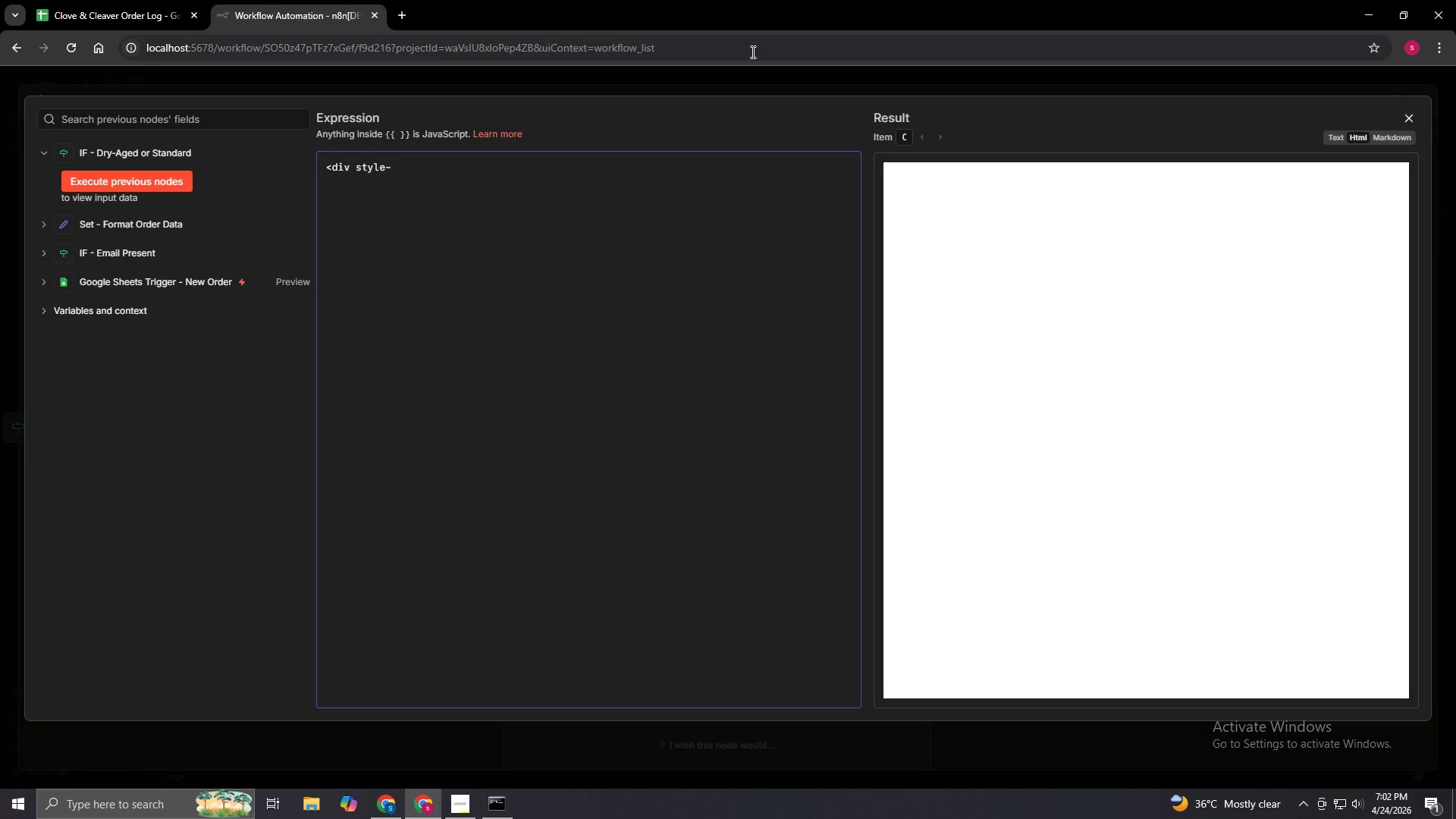 
key(Backspace)
 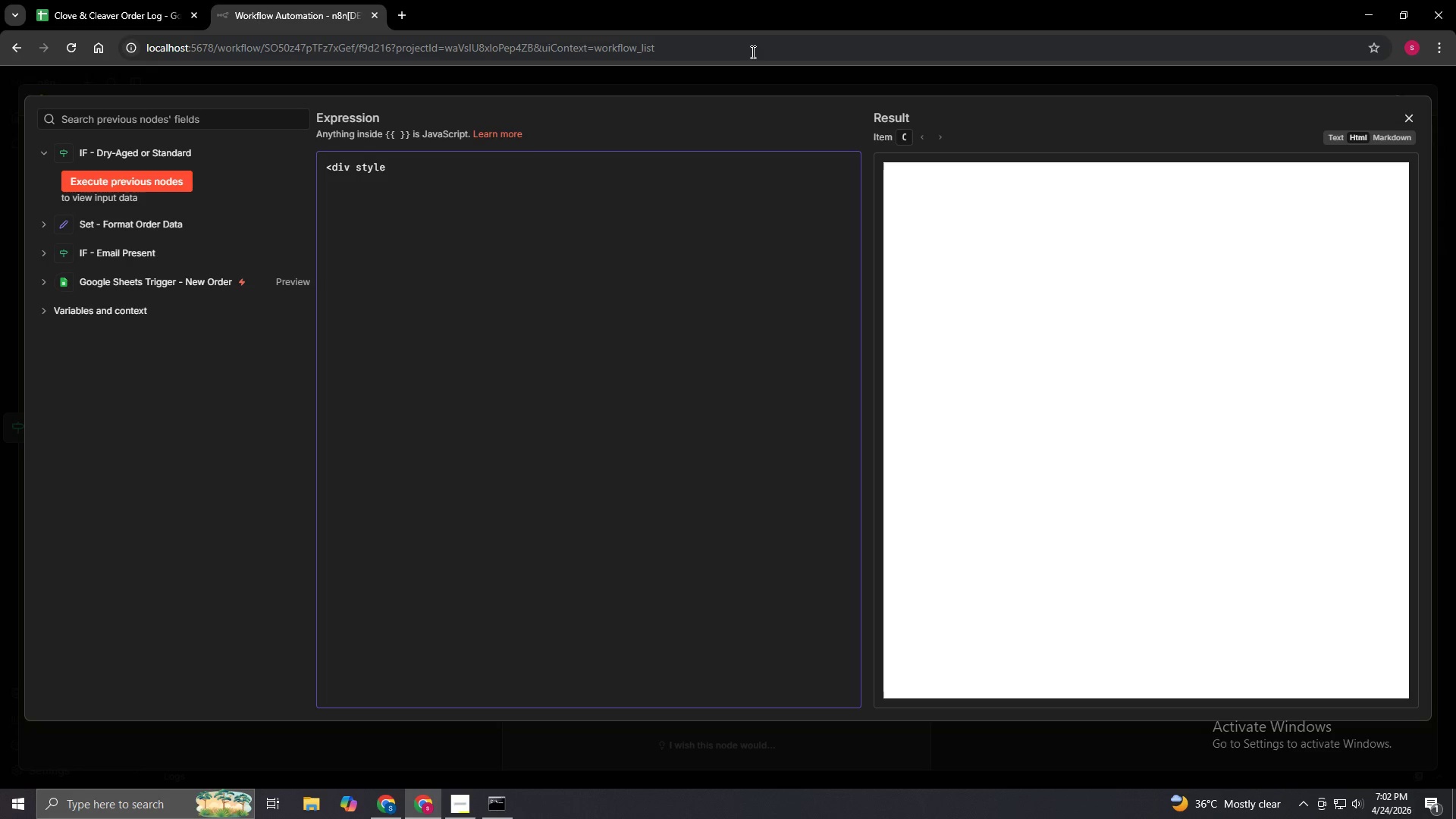 
key(Equal)
 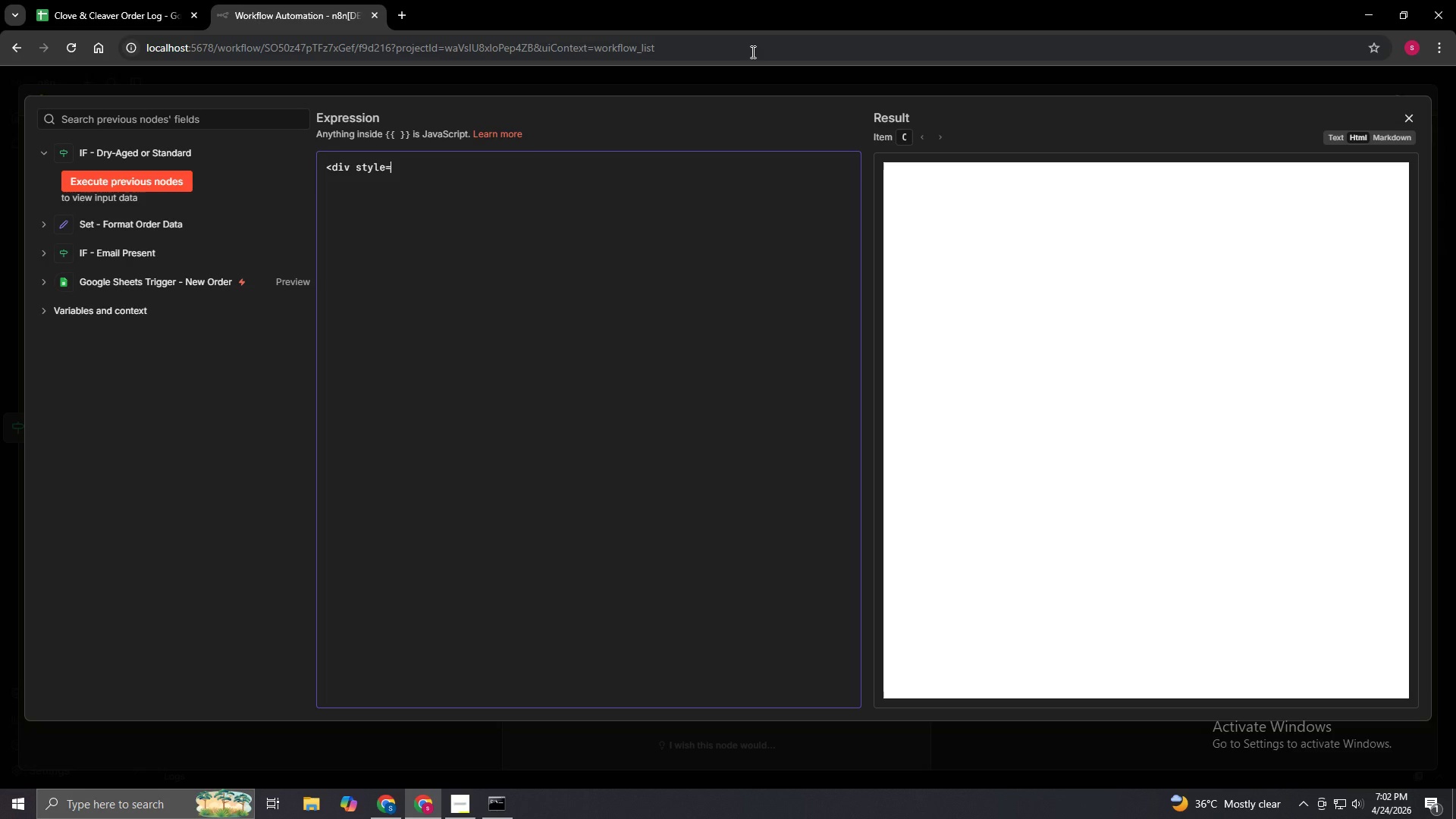 
type("font-family)
 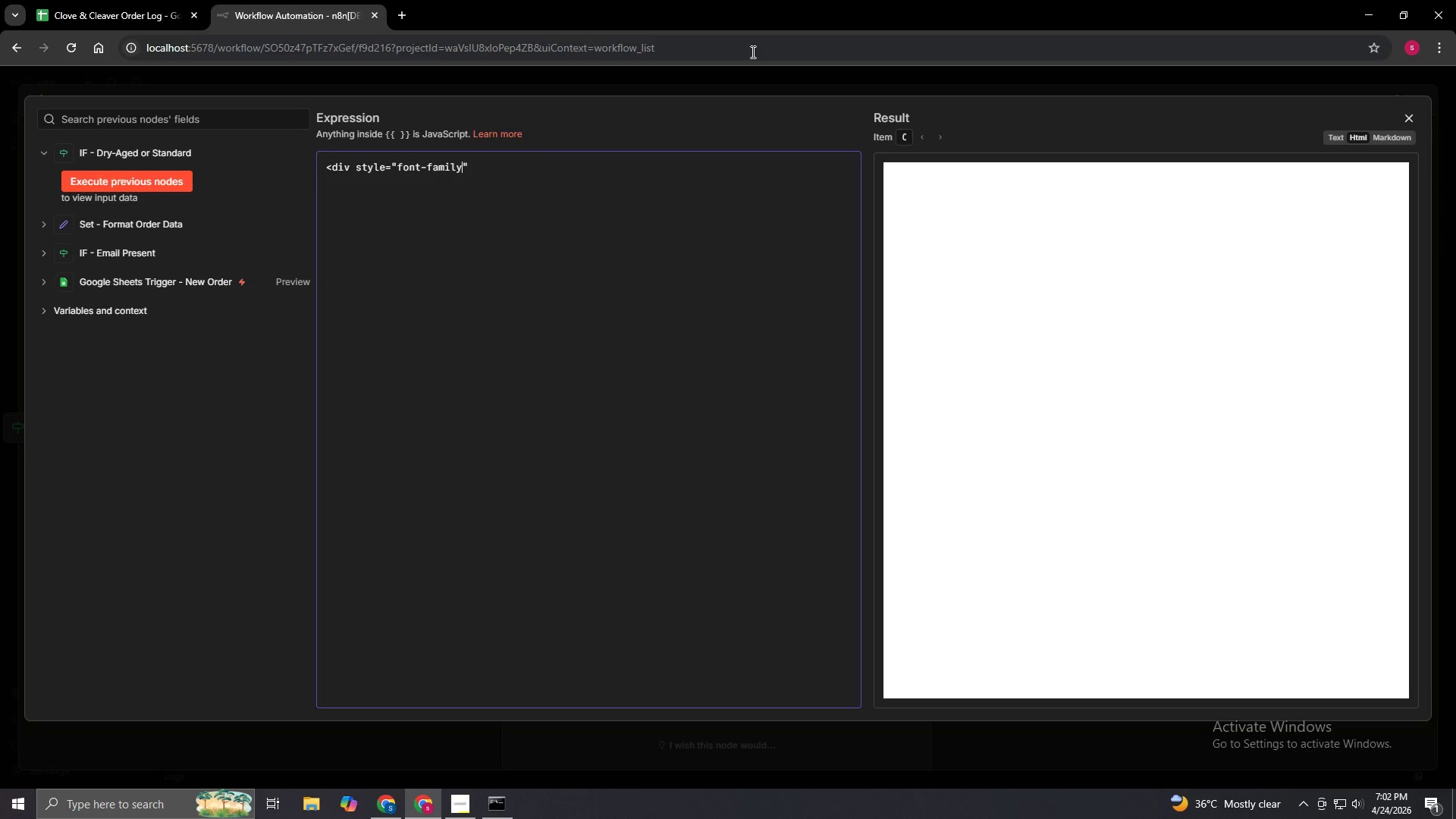 
type(: Arial)
 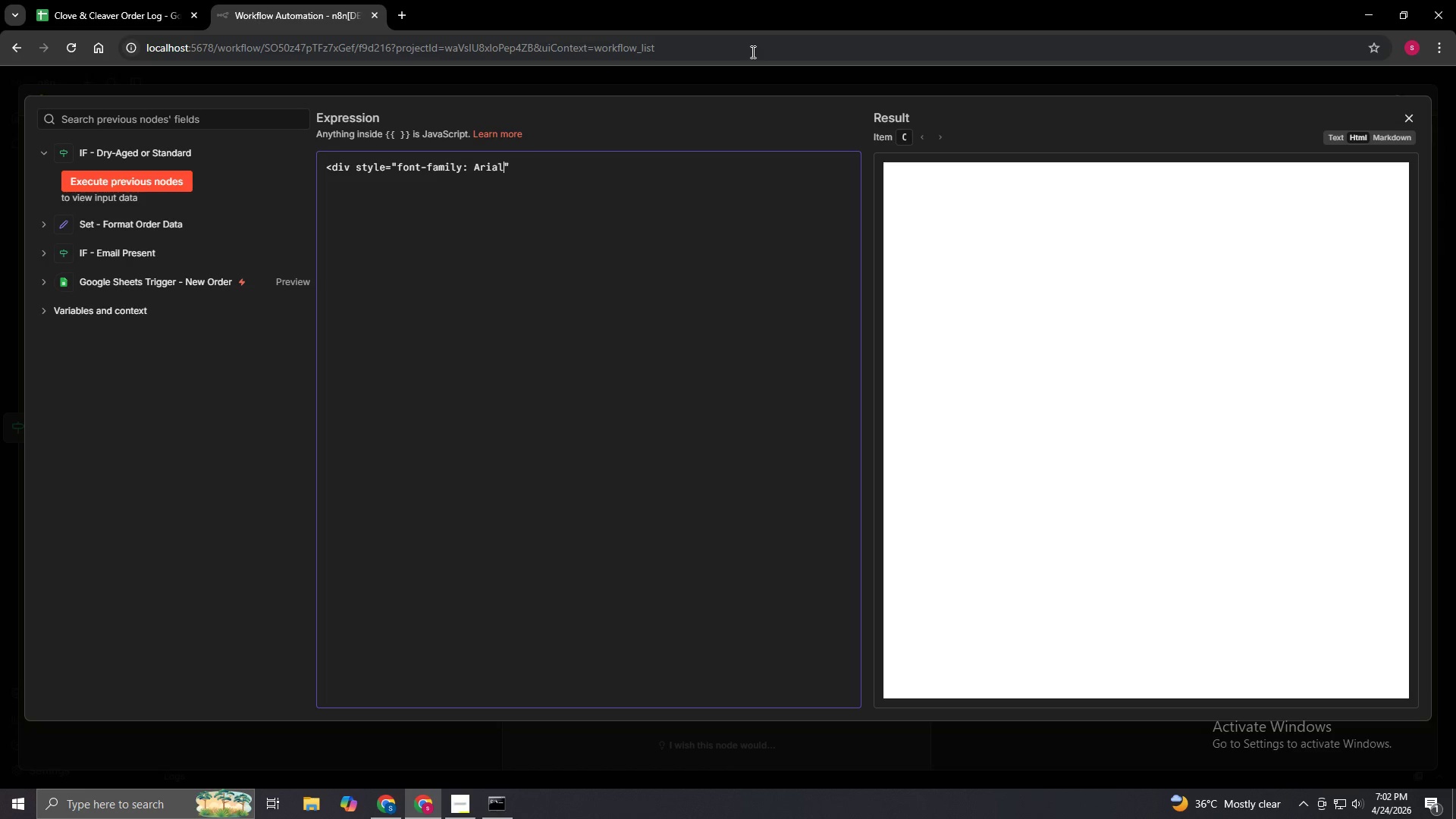 
wait(6.08)
 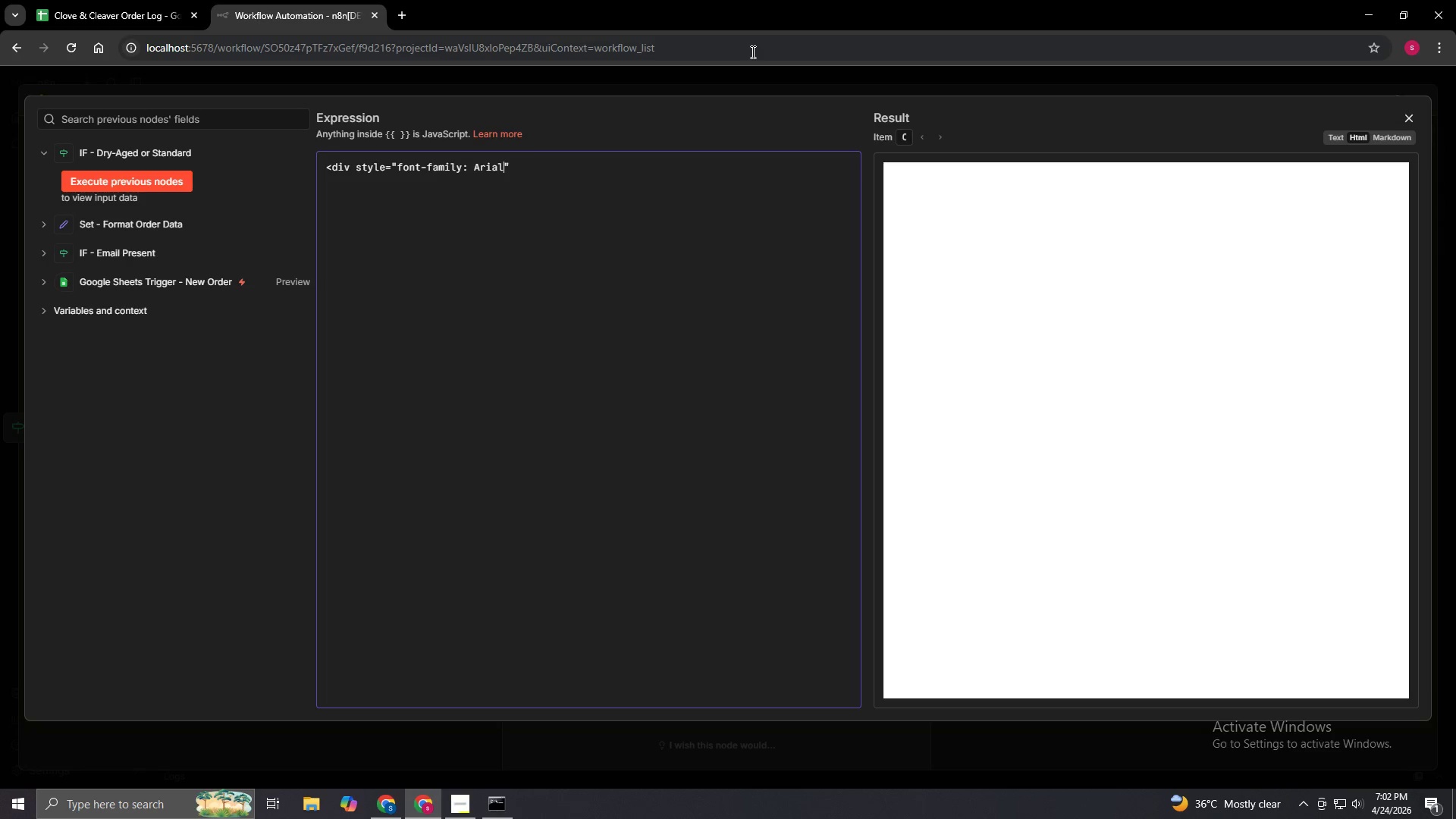 
type(.)
key(Backspace)
type(, sans-serif)
 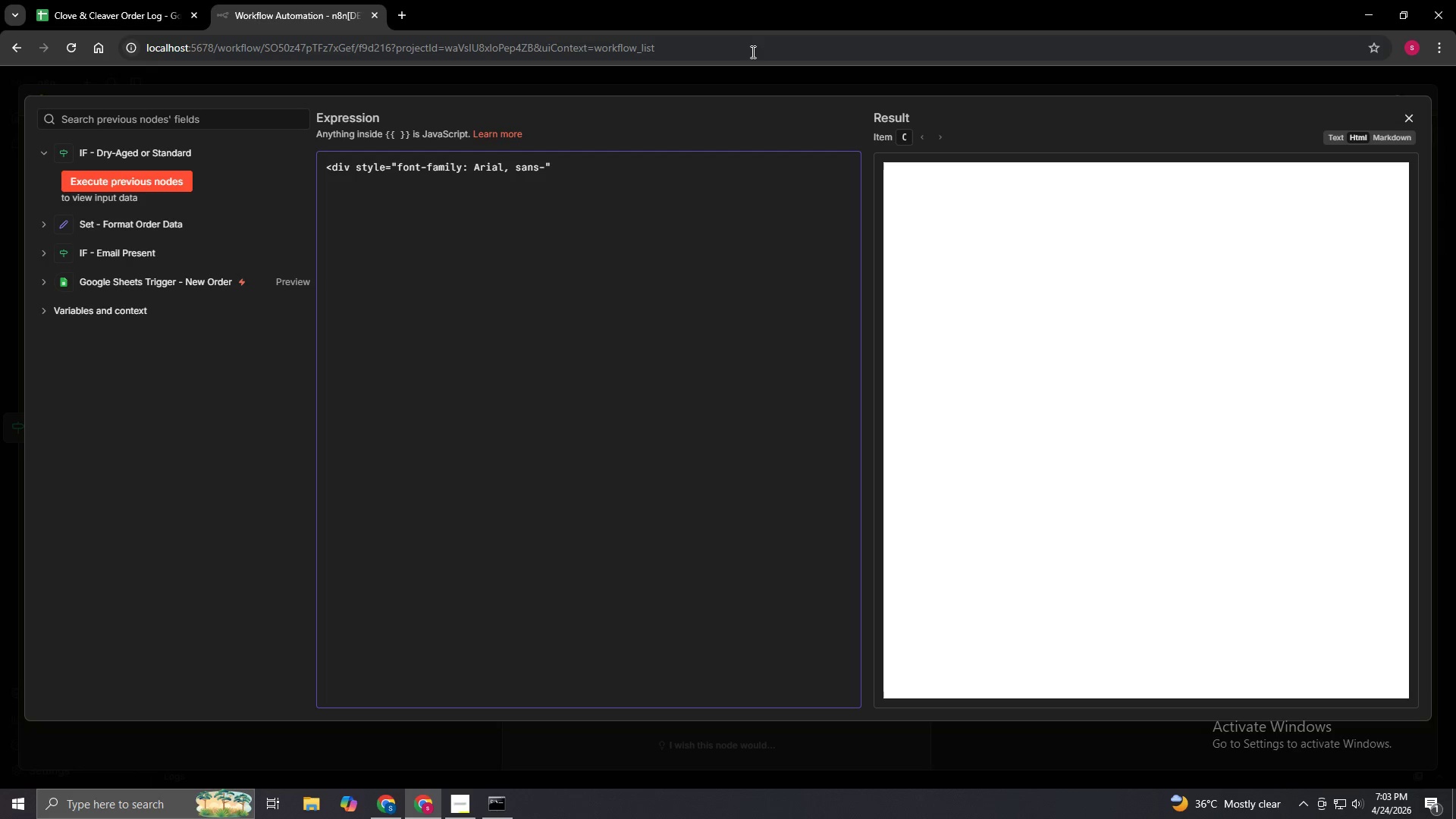 
key(ArrowRight)
 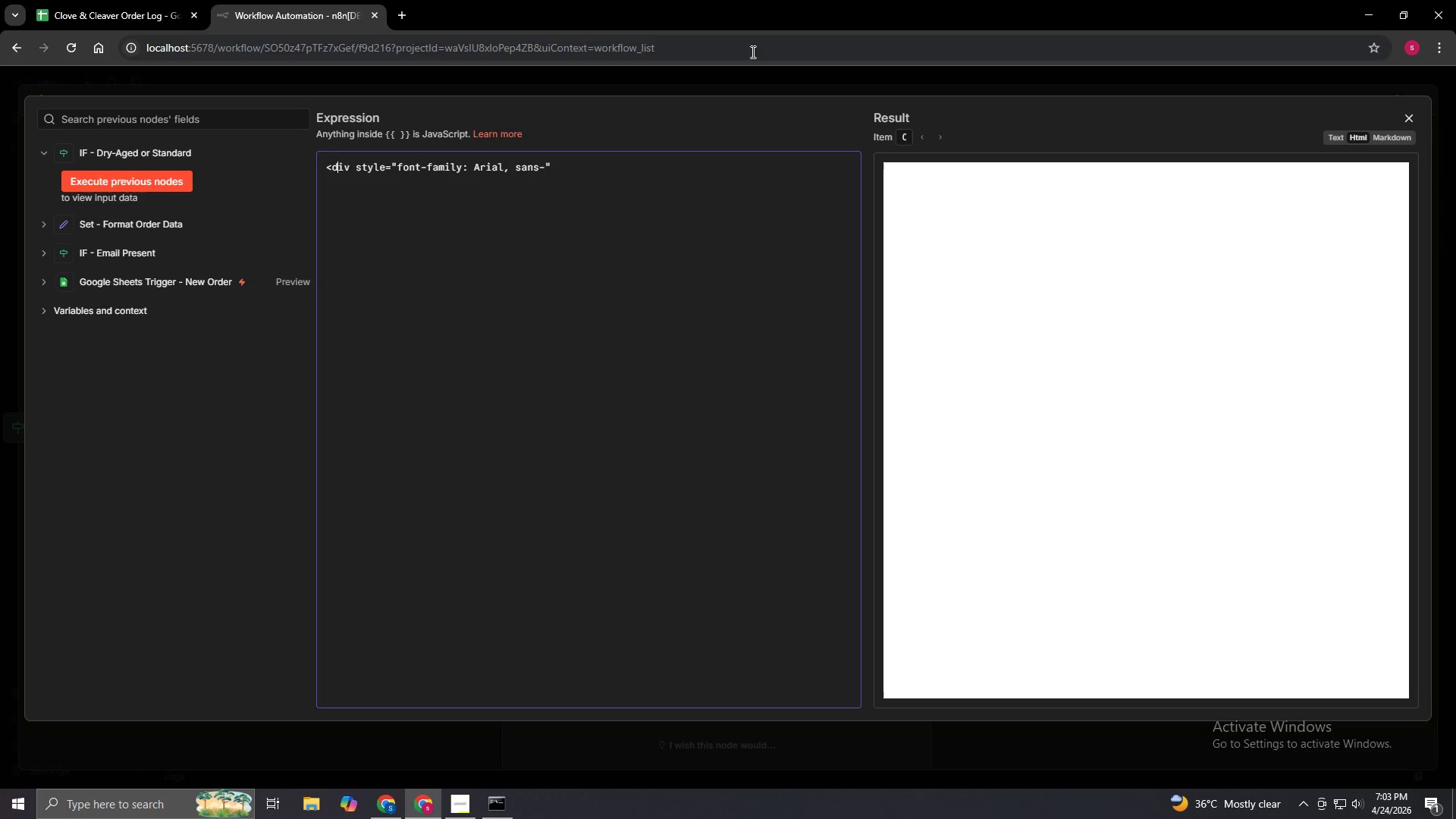 
hold_key(key=ArrowRight, duration=0.98)
 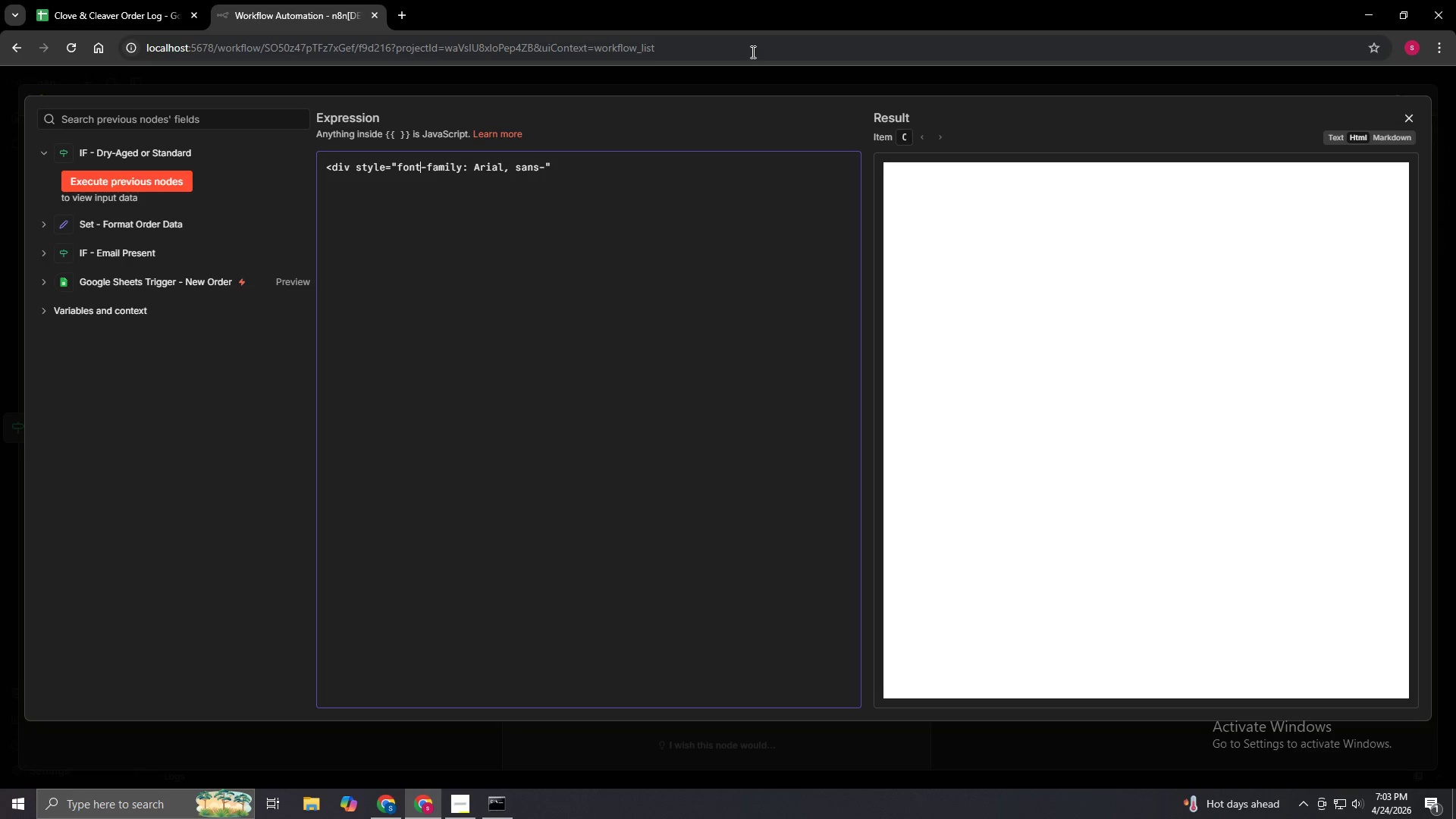 
key(ArrowRight)
 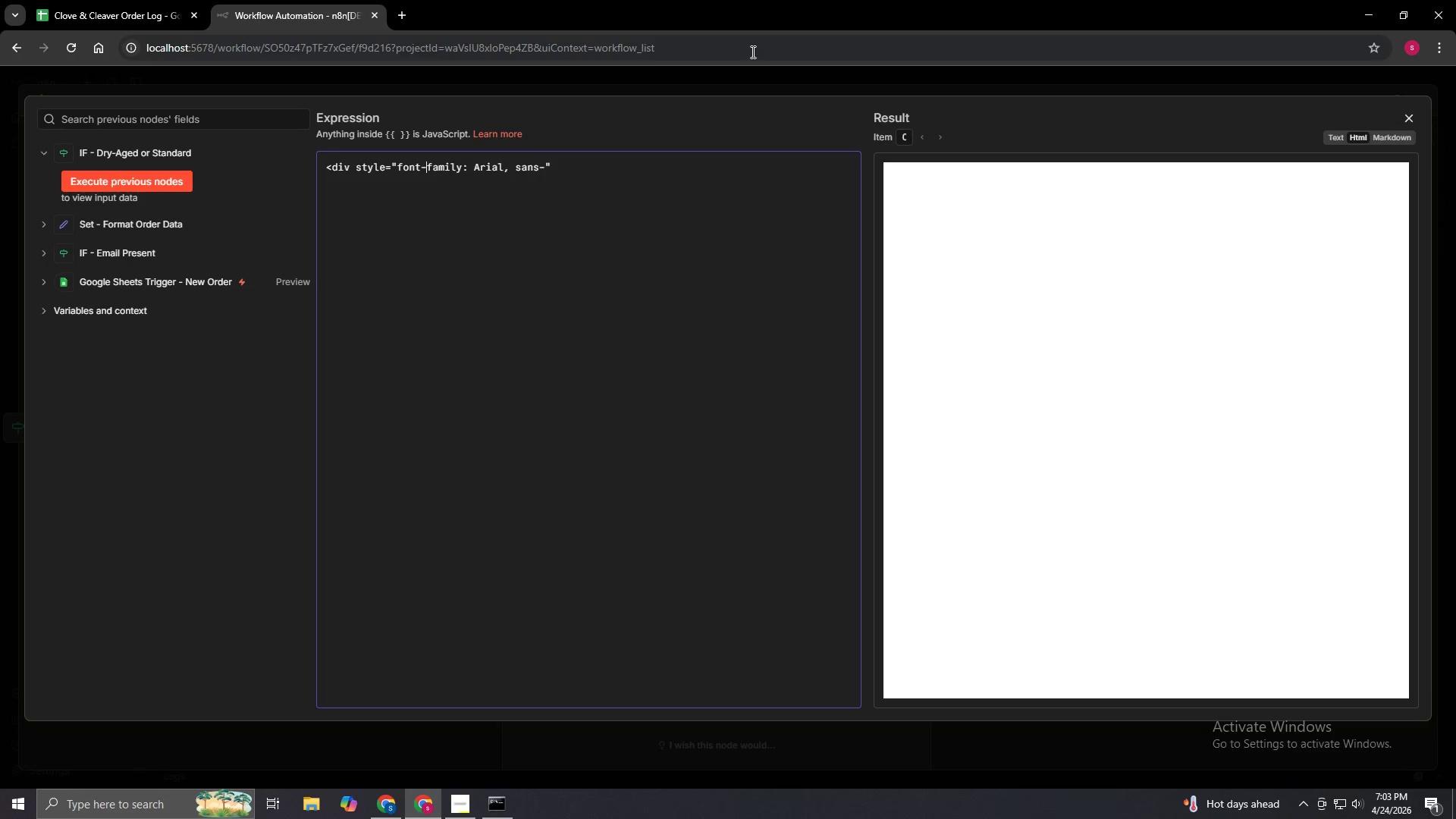 
key(ArrowRight)
 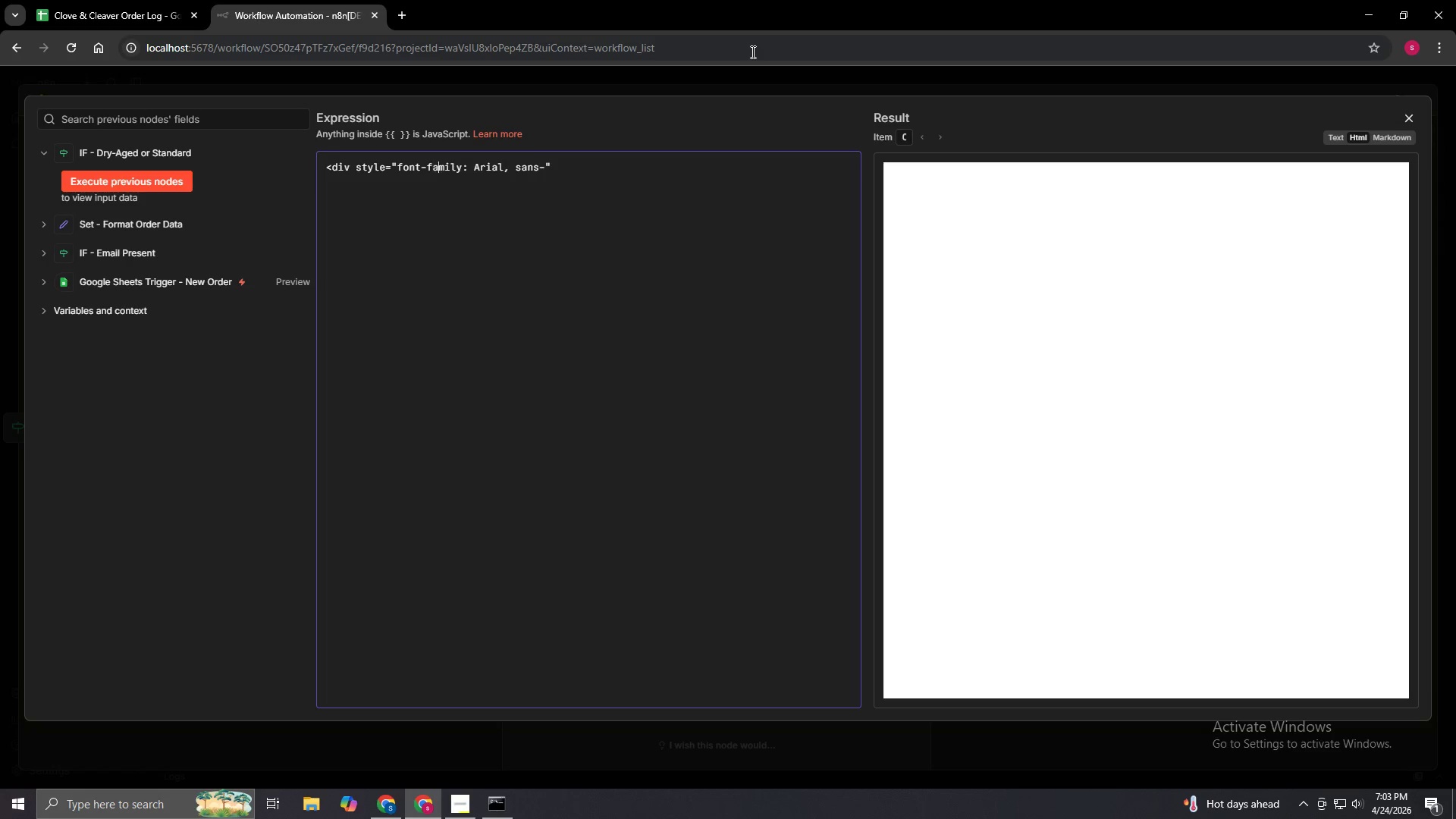 
key(ArrowRight)
 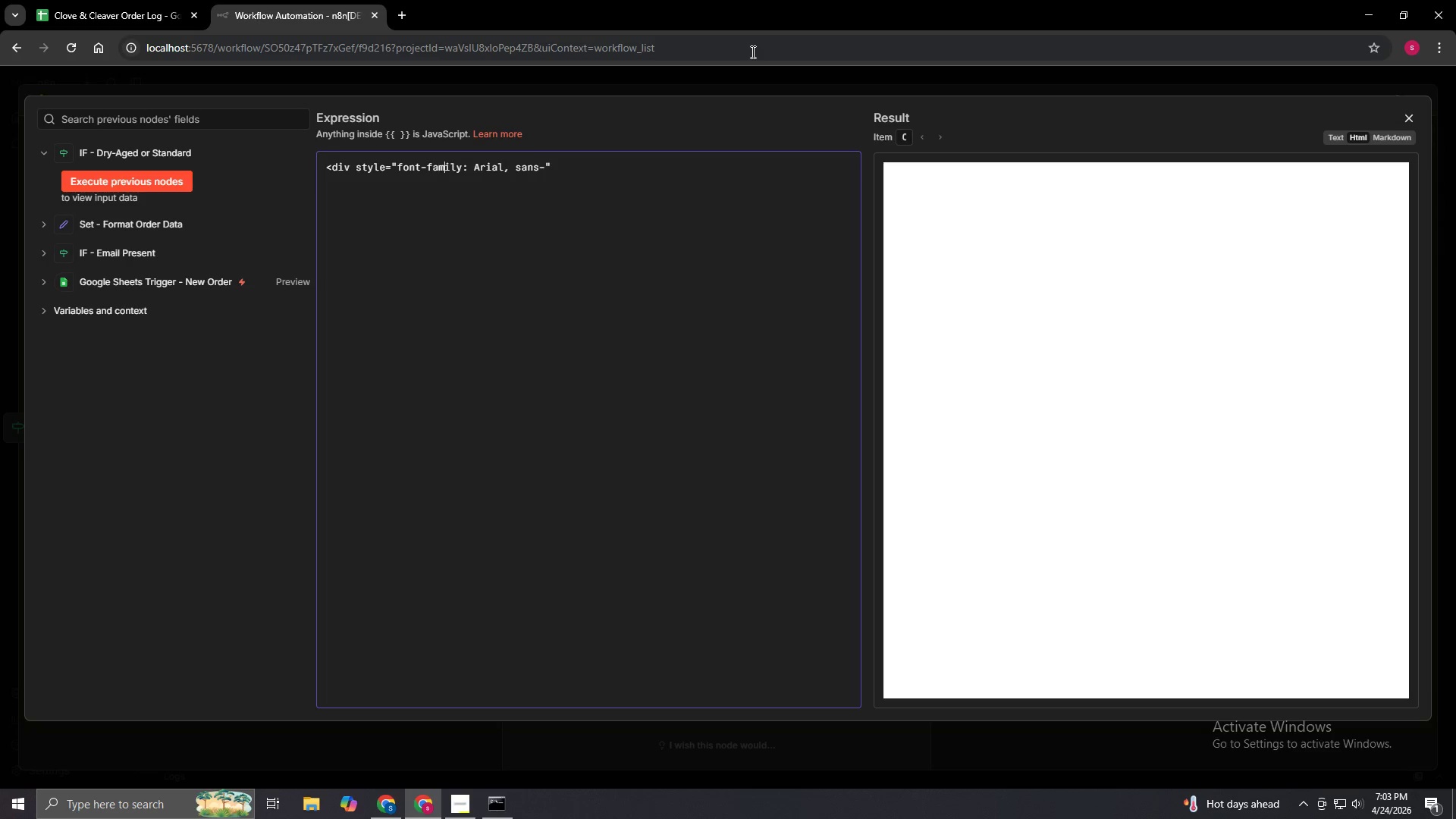 
key(ArrowRight)
 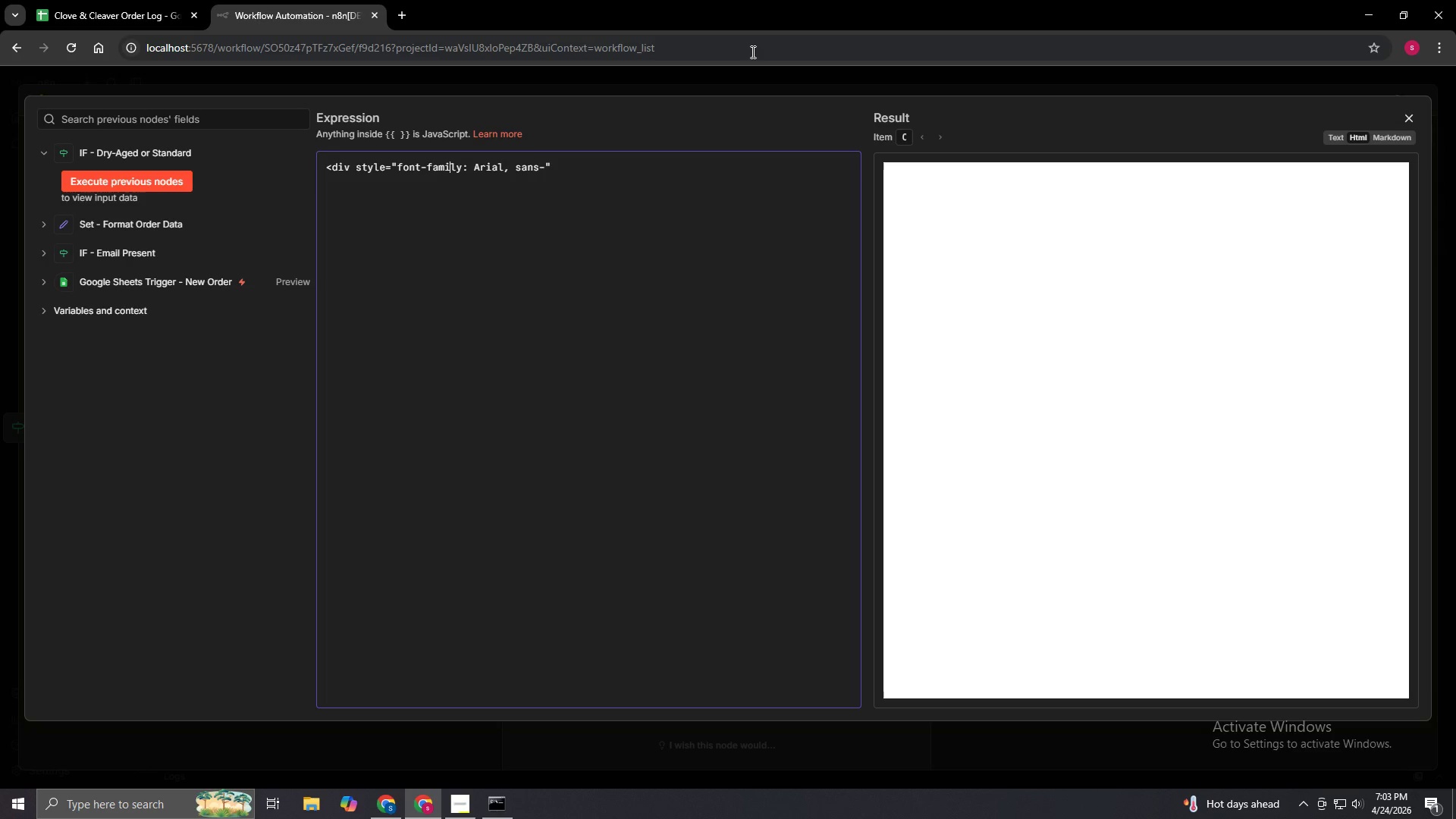 
key(ArrowRight)
 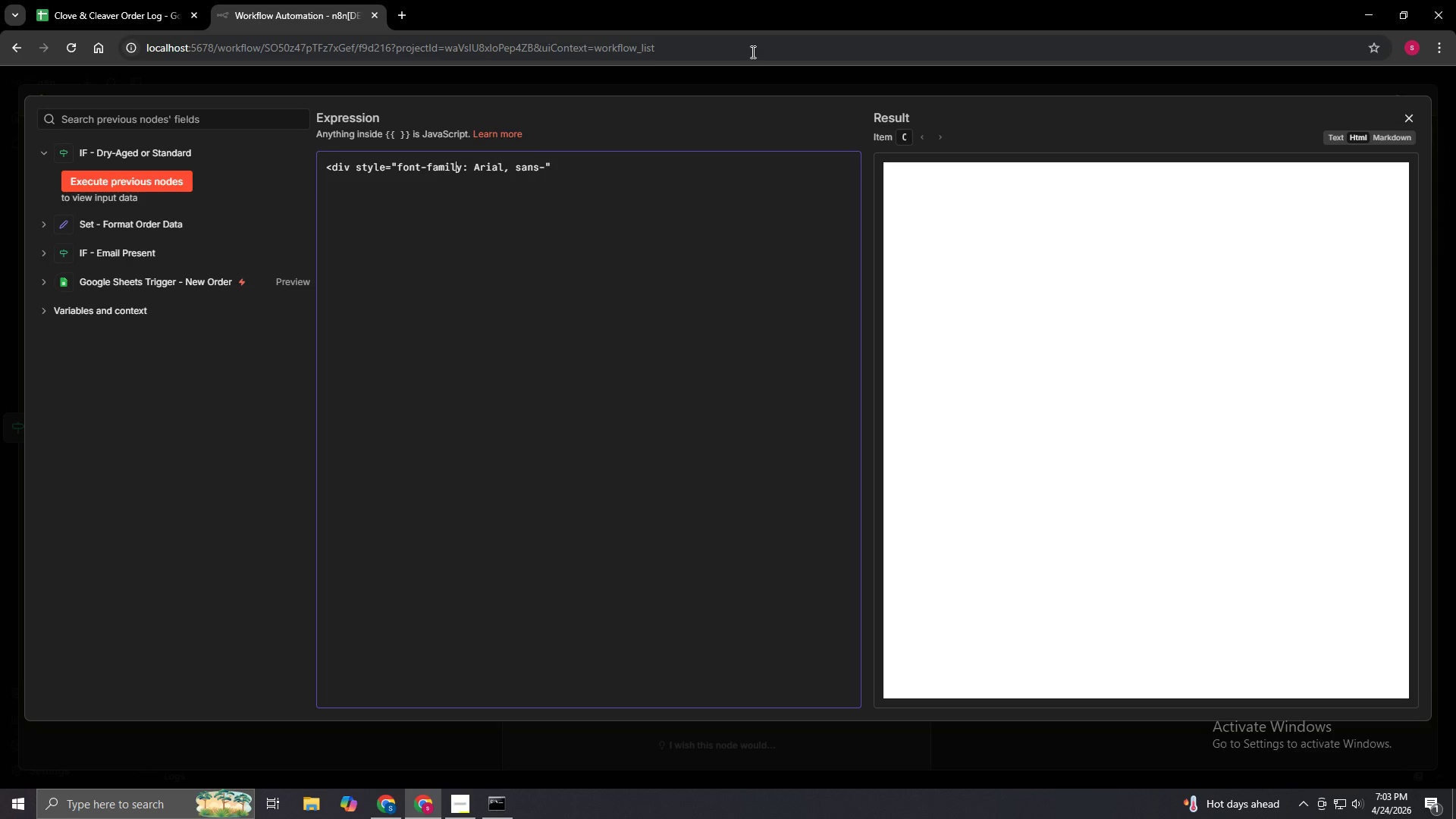 
key(ArrowRight)
 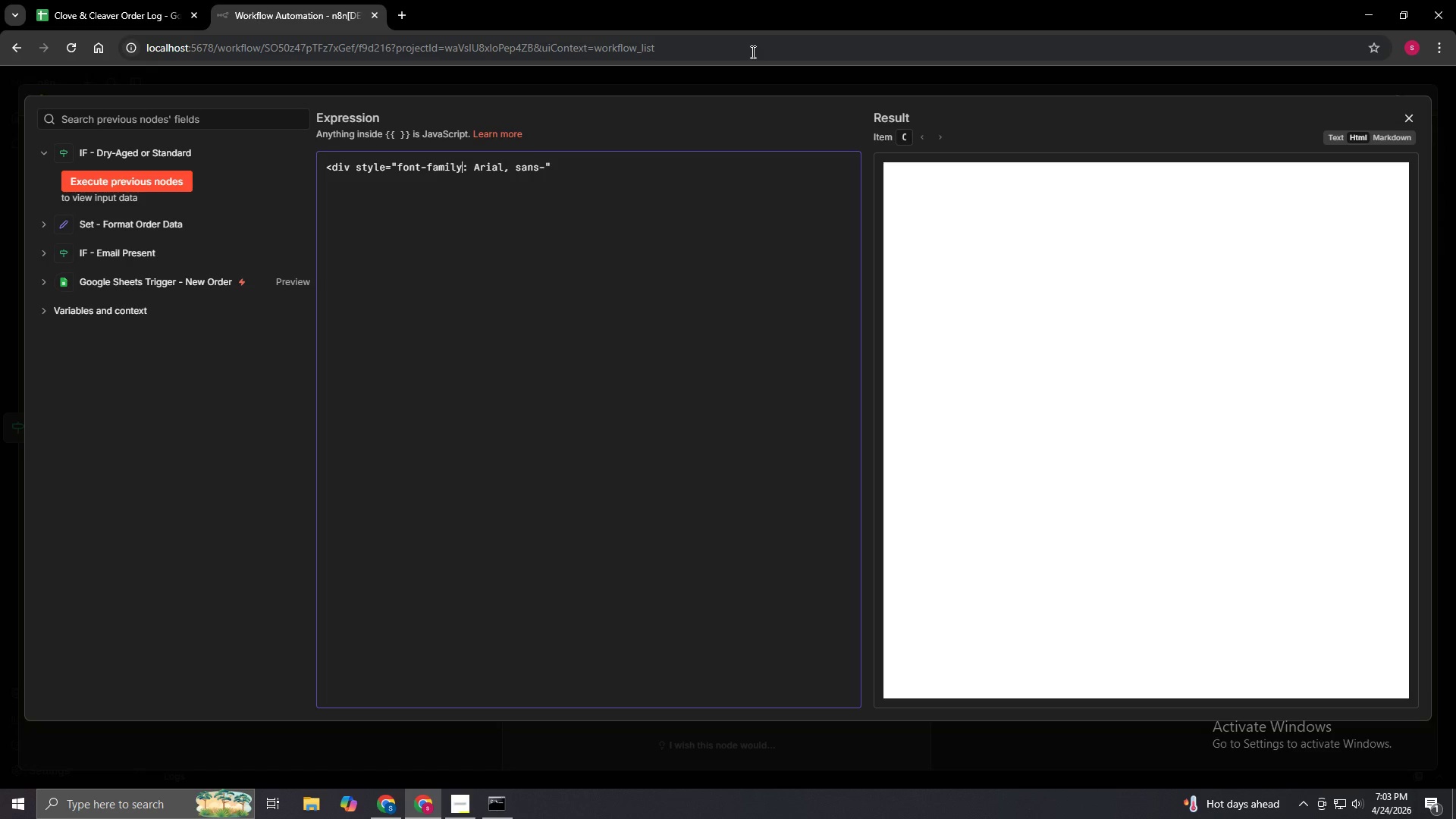 
key(ArrowRight)
 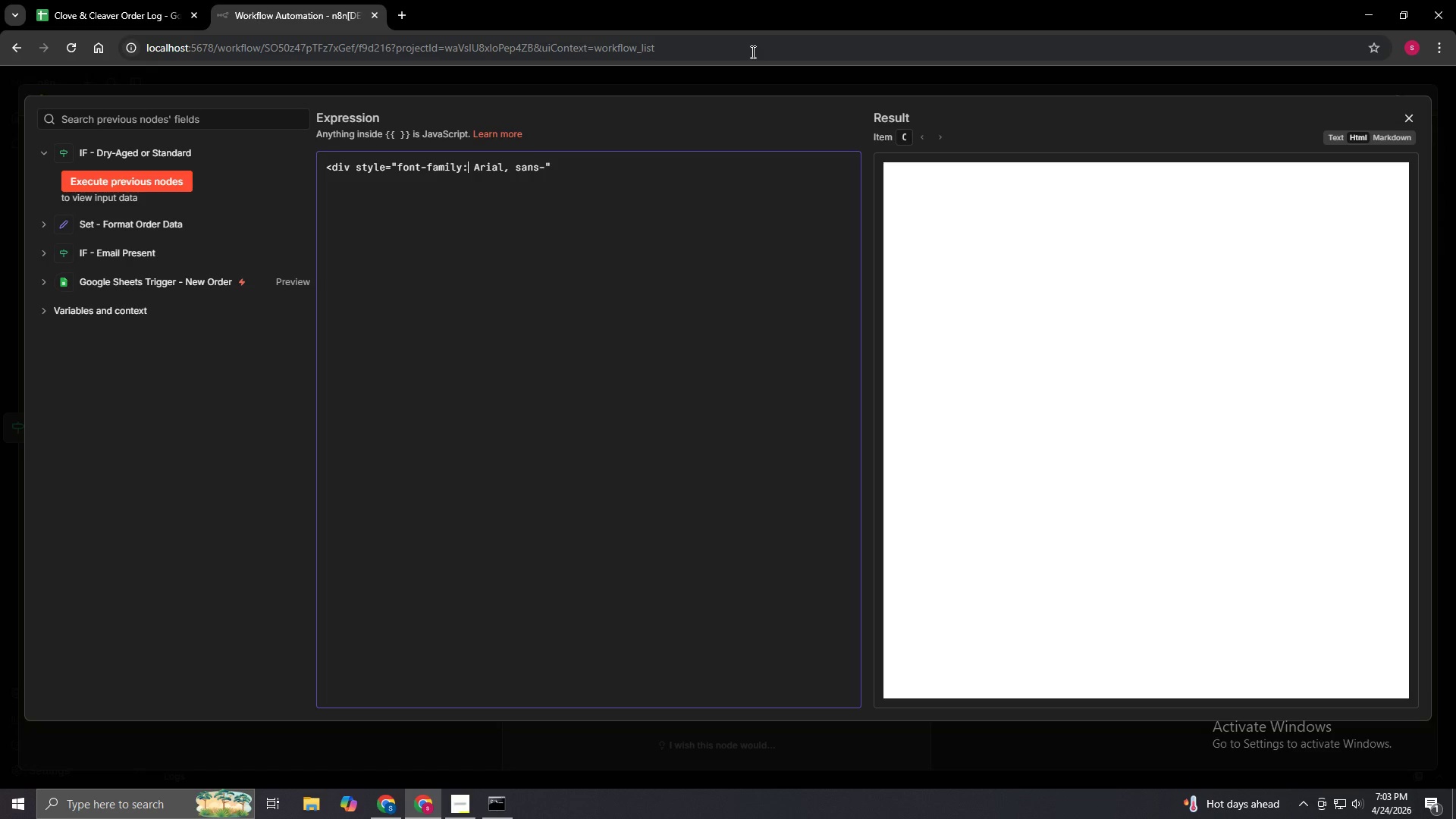 
key(ArrowRight)
 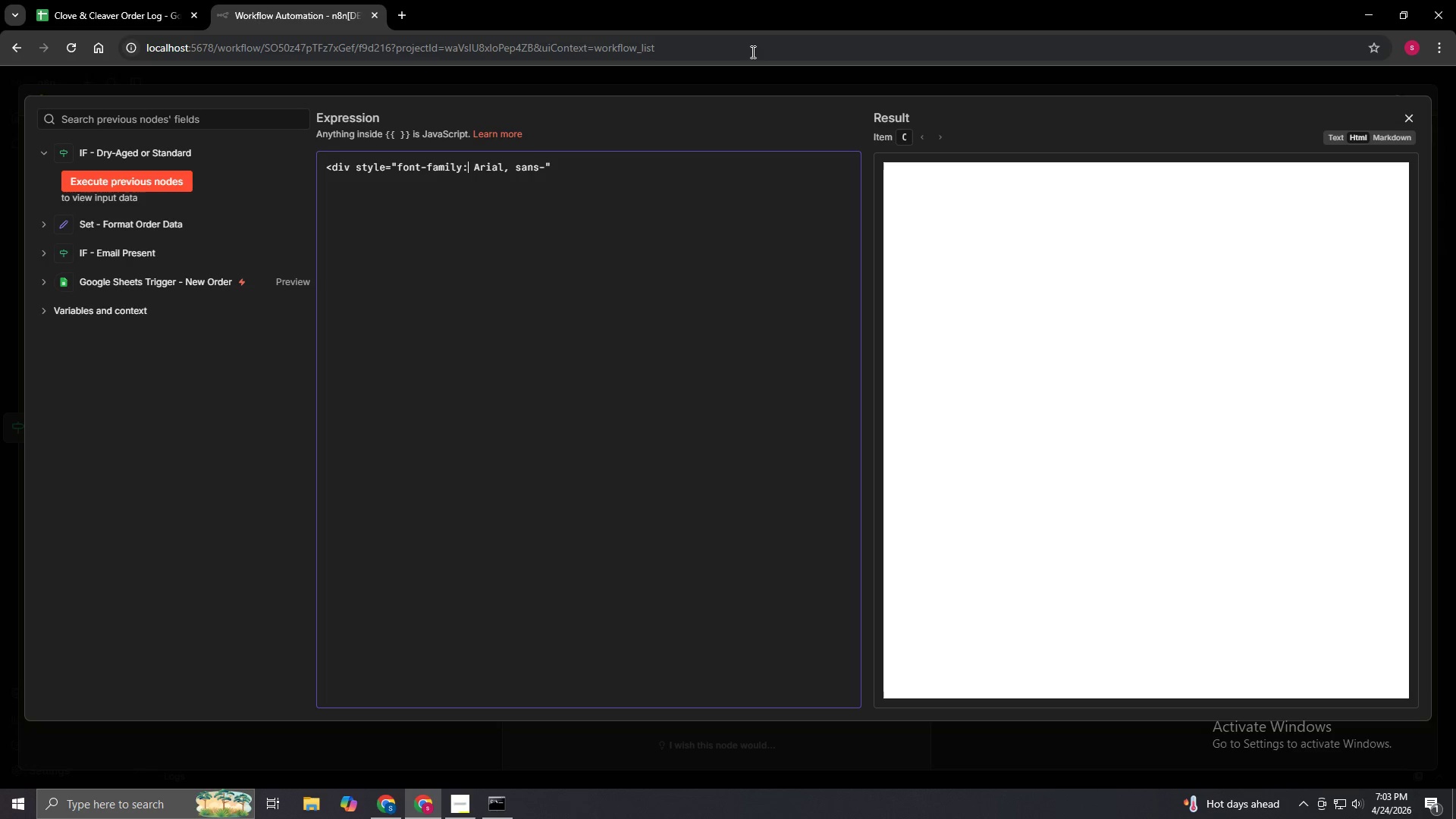 
key(ArrowRight)
 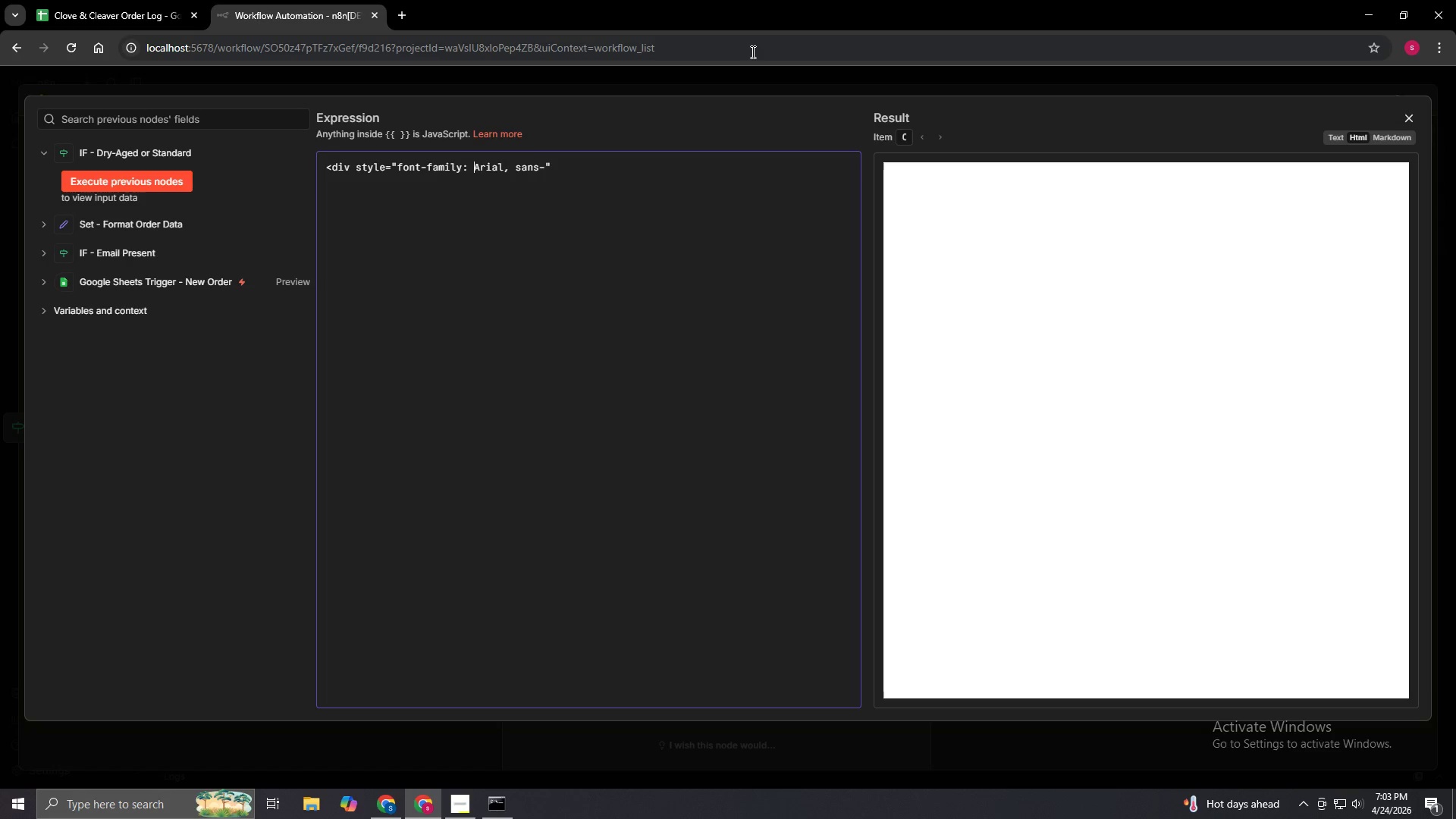 
key(ArrowRight)
 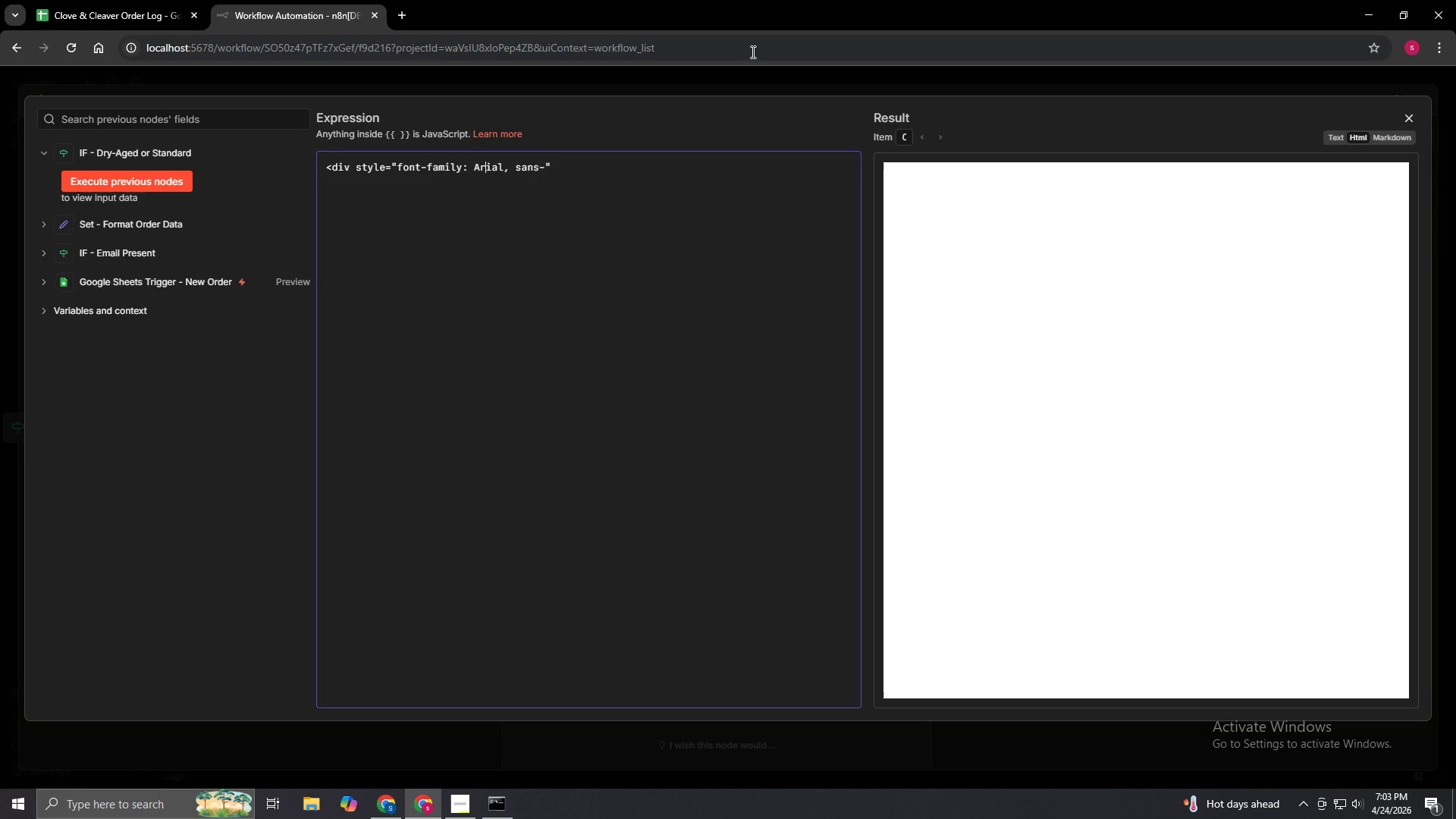 
key(ArrowRight)
 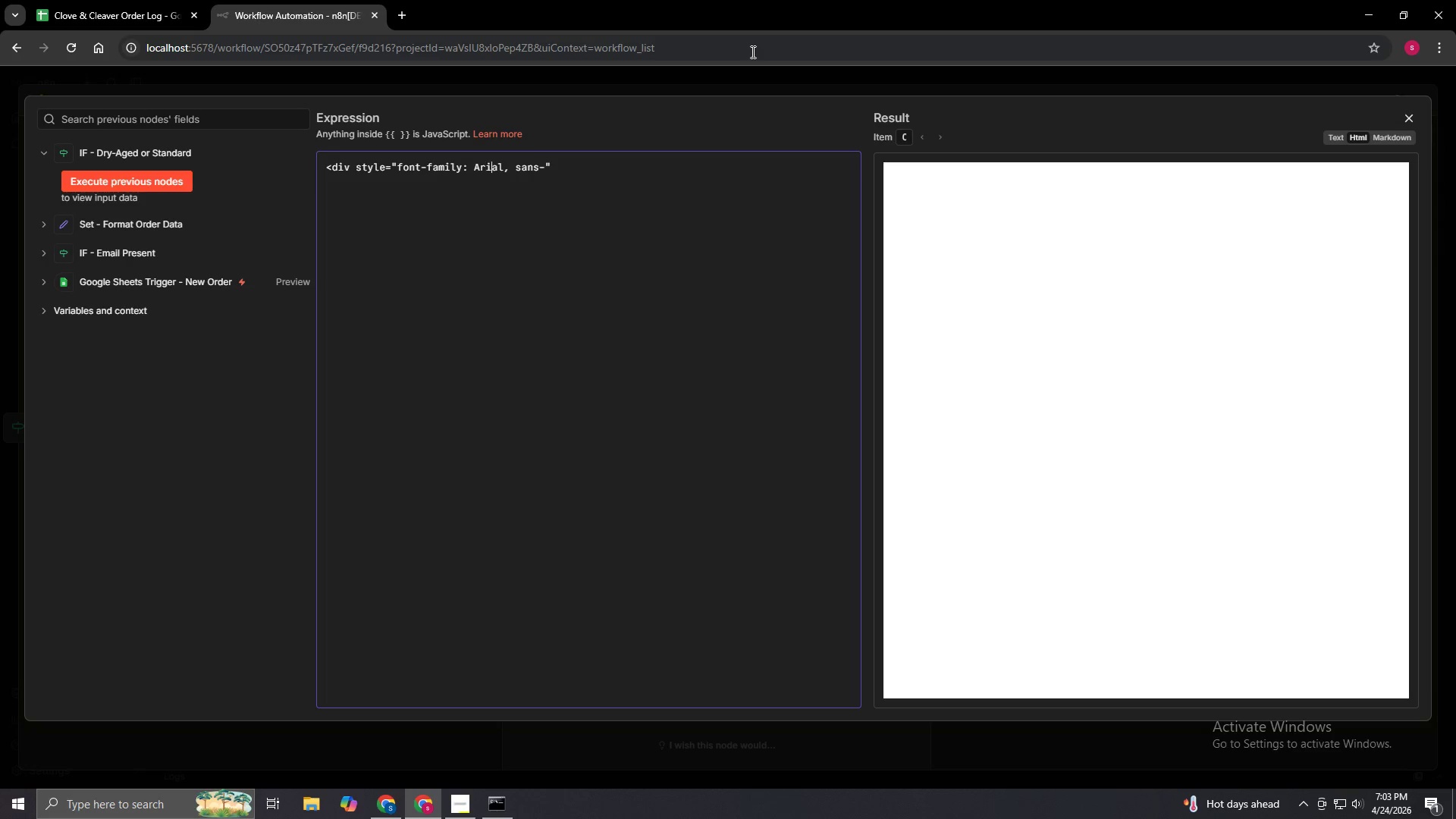 
key(ArrowRight)
 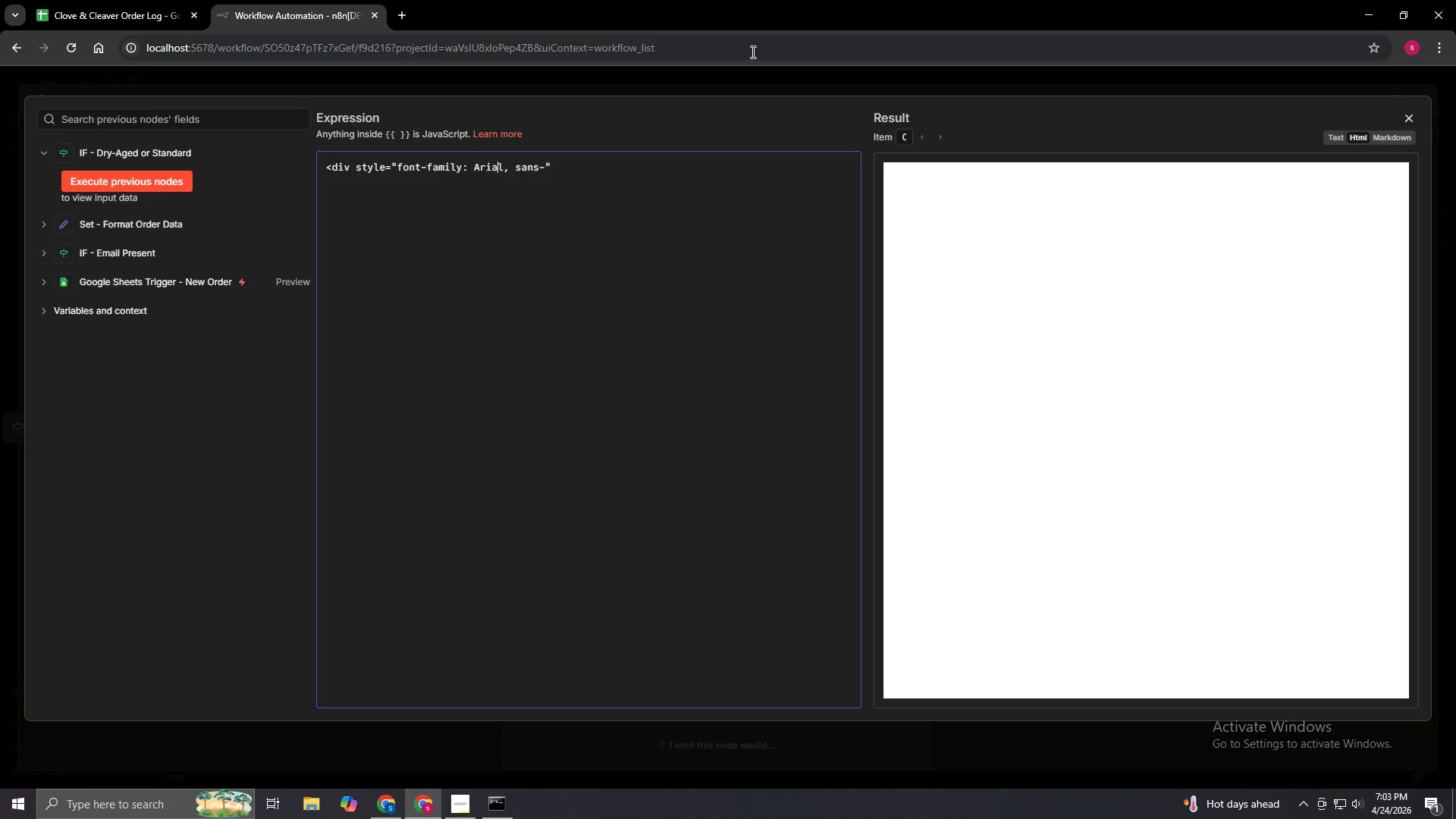 
key(ArrowRight)
 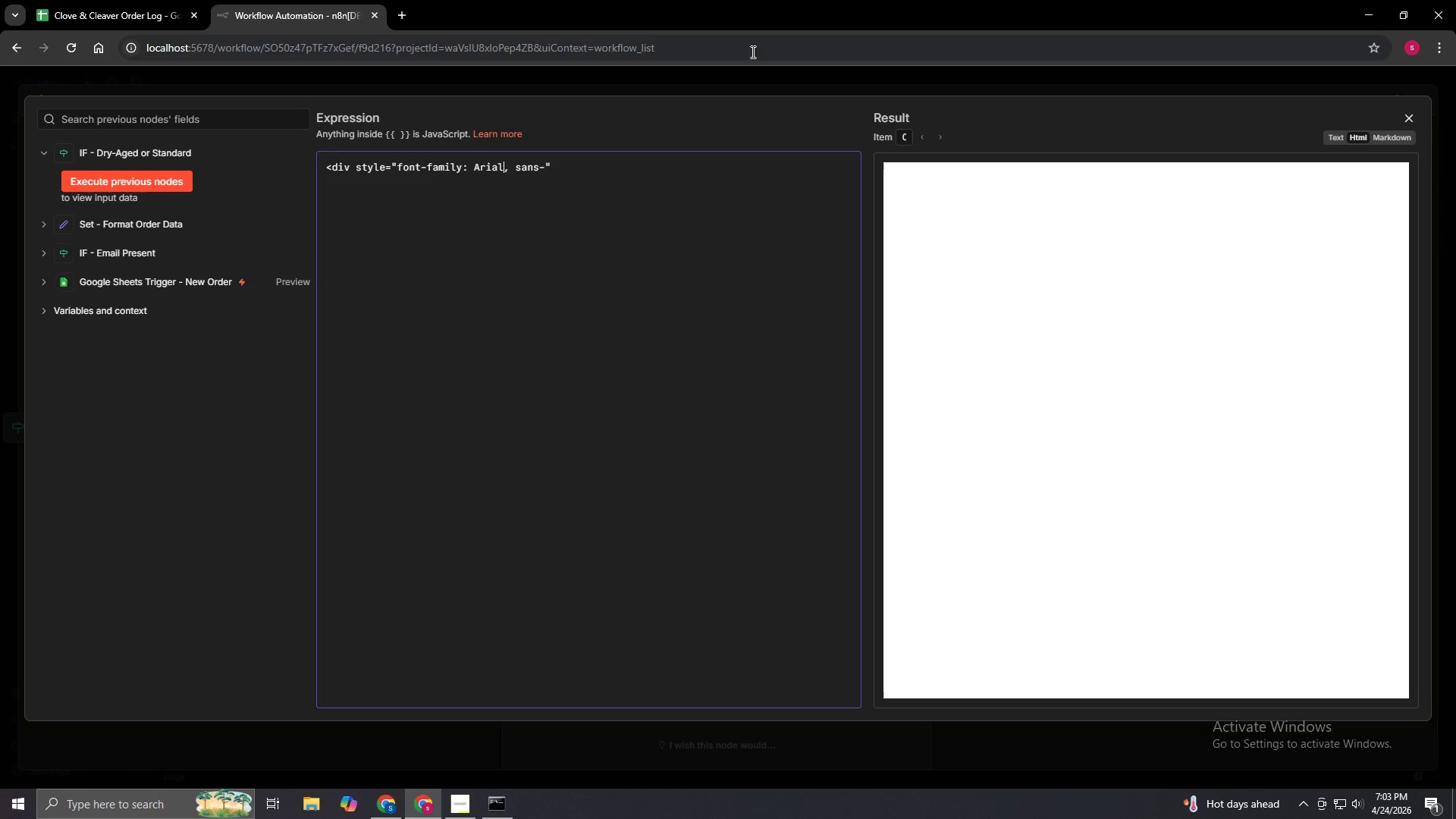 
key(ArrowRight)
 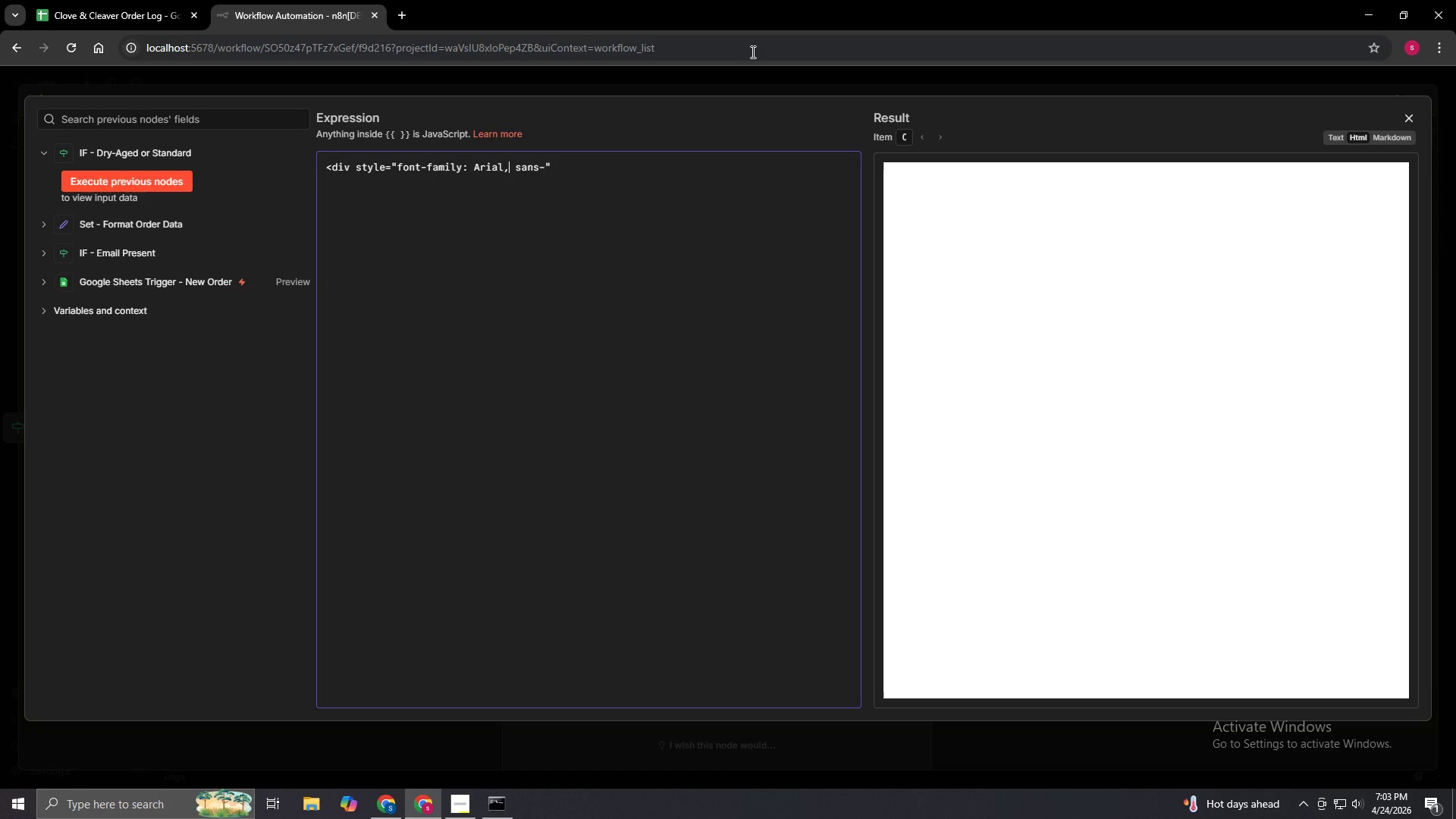 
key(ArrowRight)
 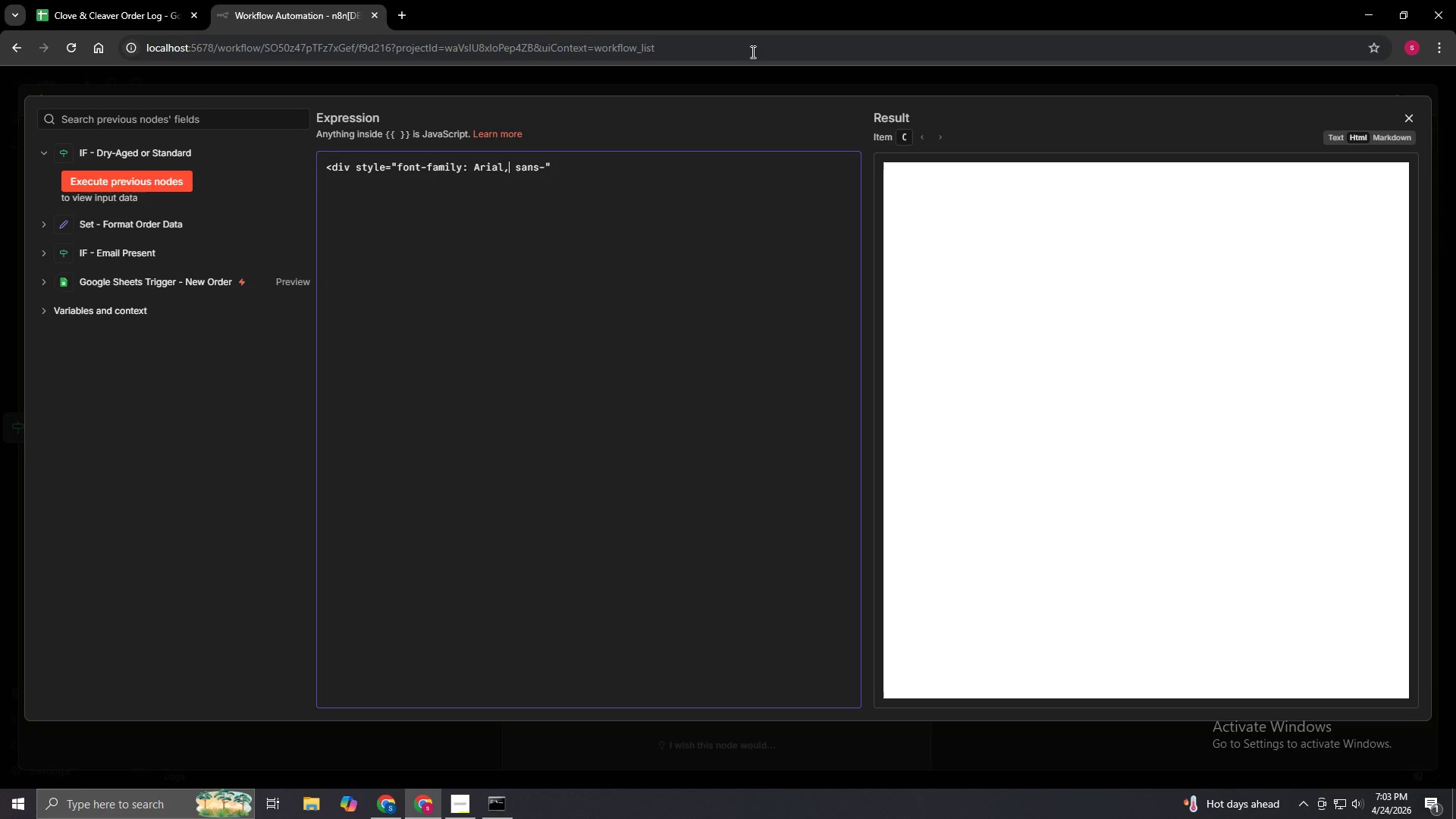 
key(ArrowRight)
 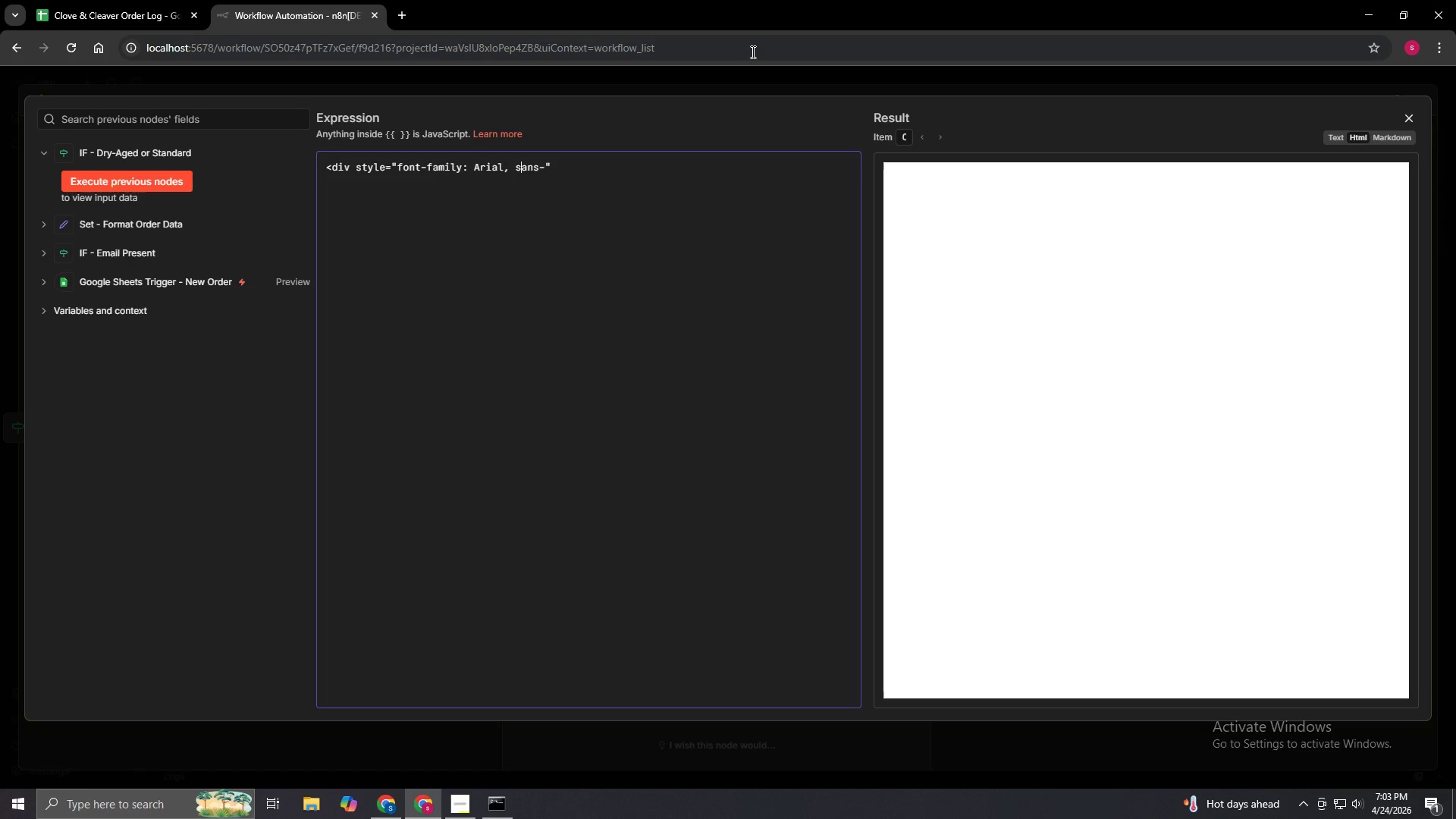 
key(ArrowRight)
 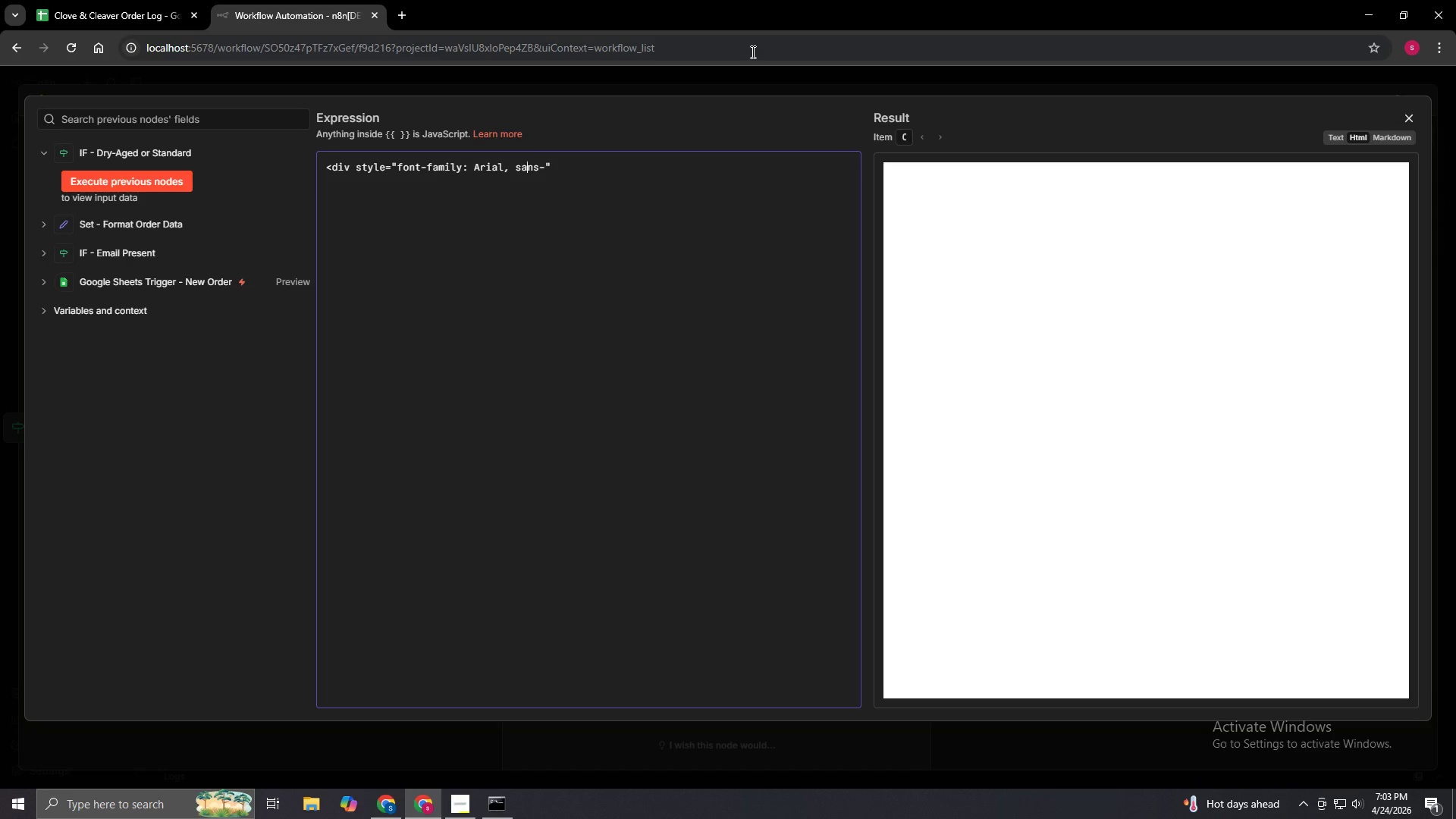 
key(ArrowRight)
 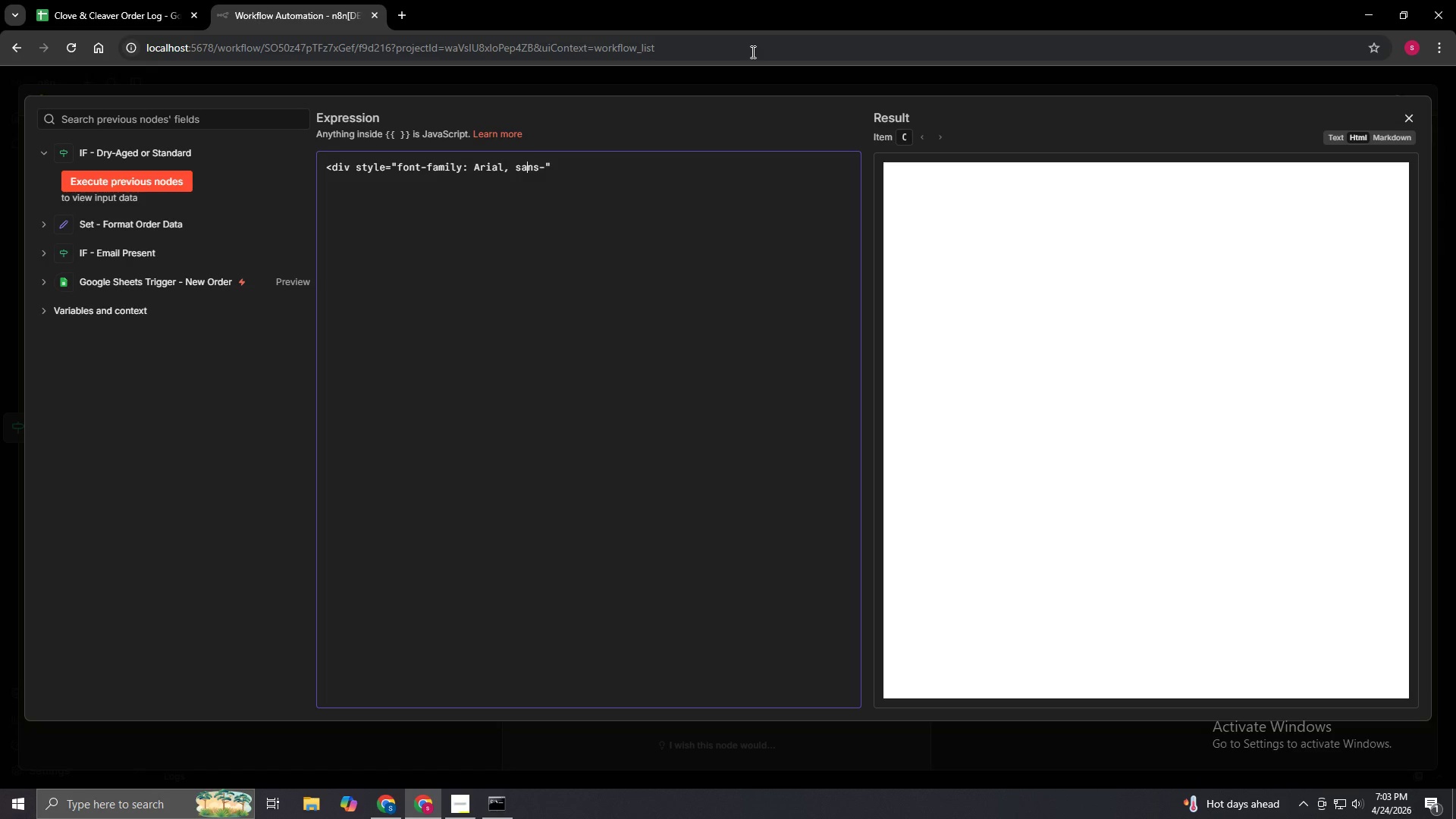 
key(ArrowRight)
 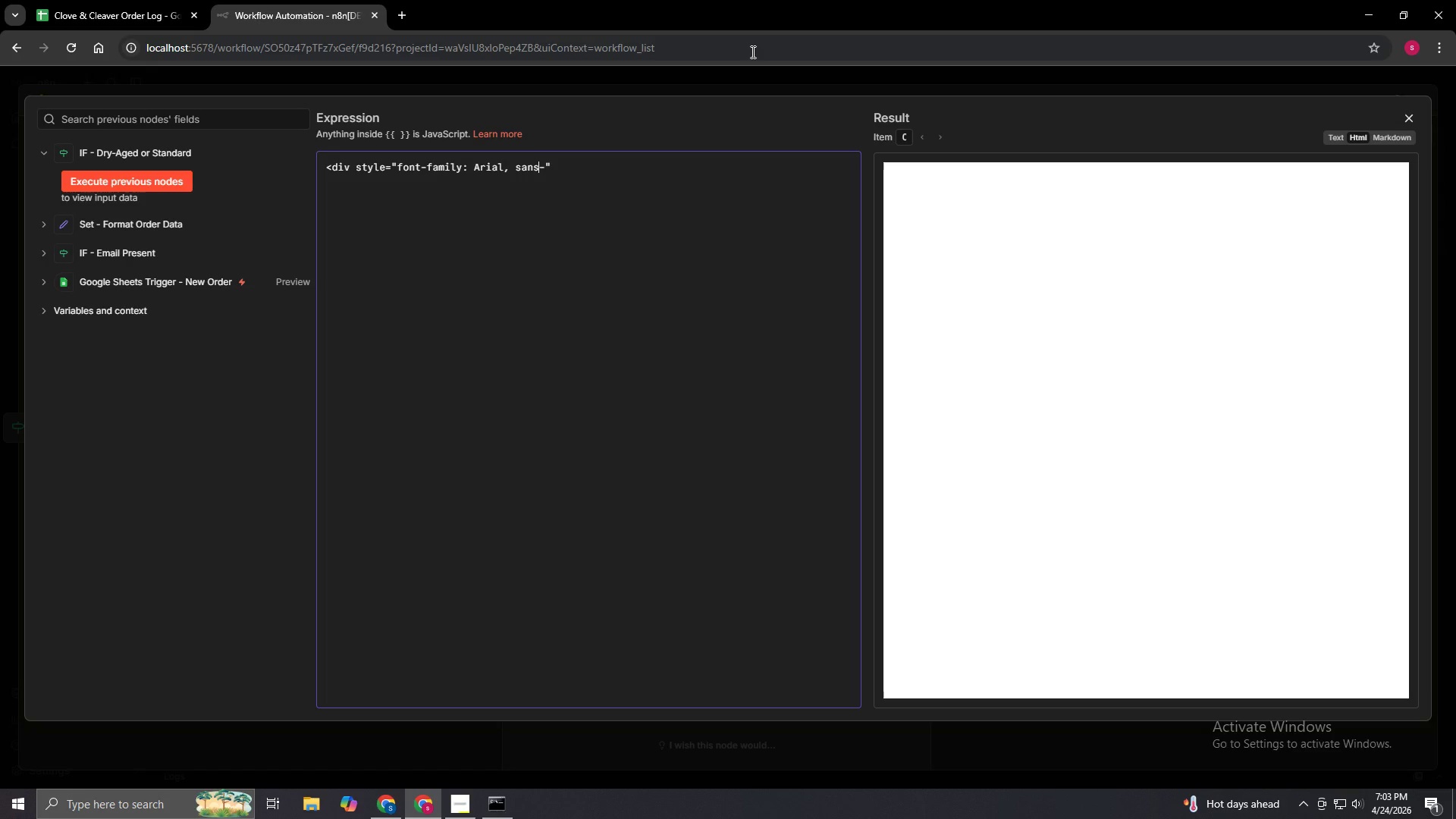 
key(ArrowRight)
 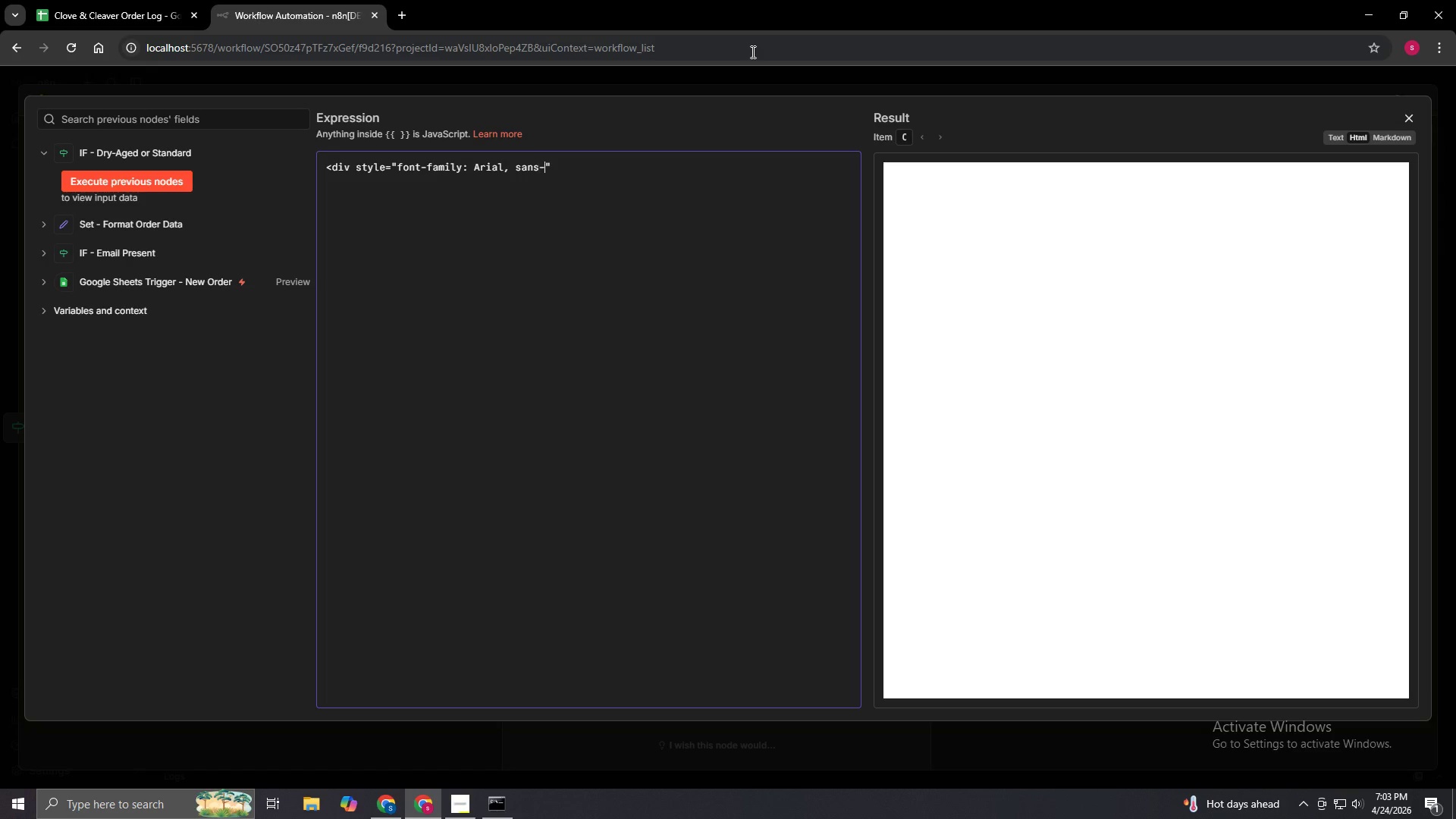 
key(ArrowRight)
 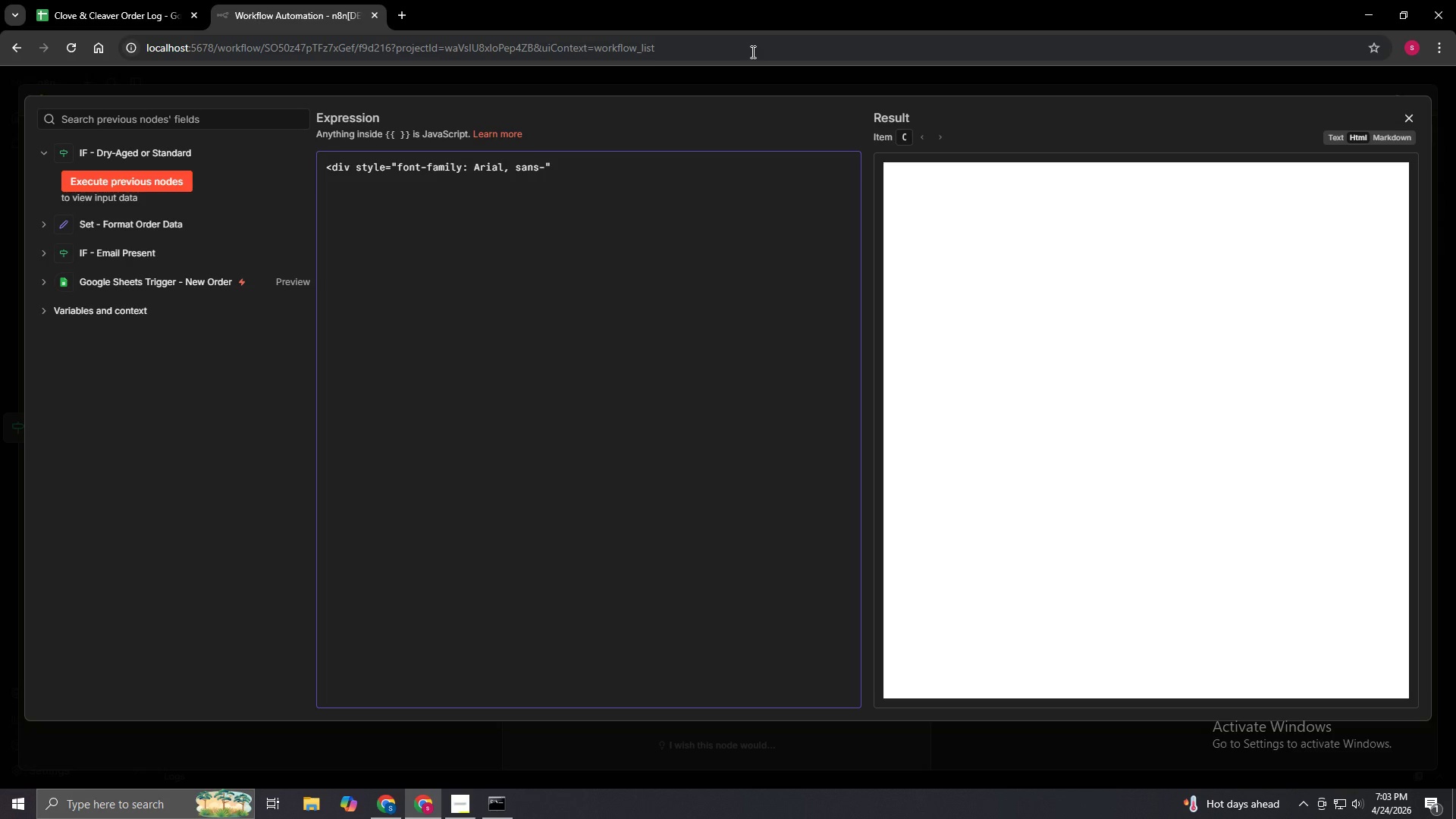 
type(serif; max-width)
 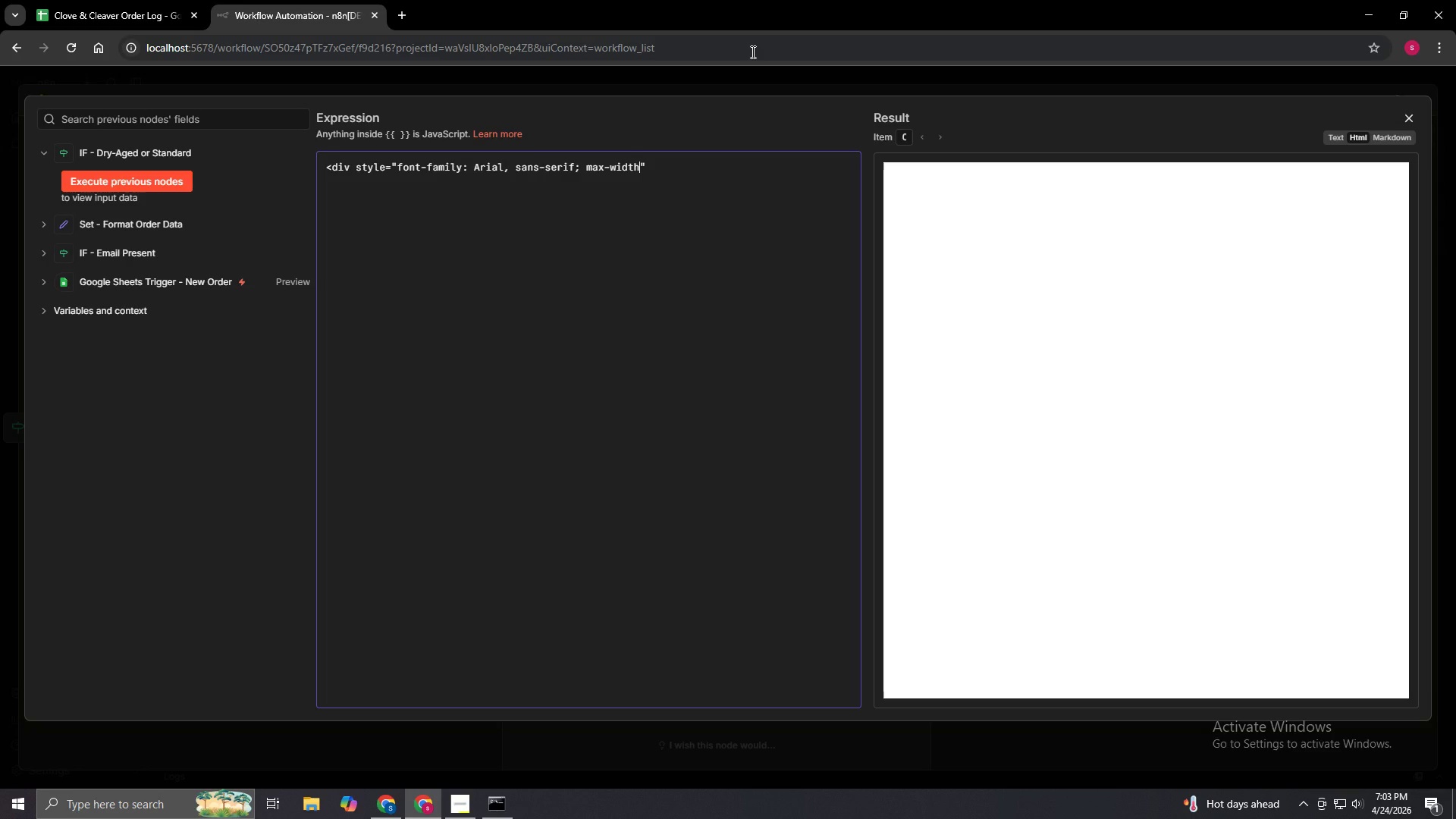 
type(: 600px; margin: 0 )
 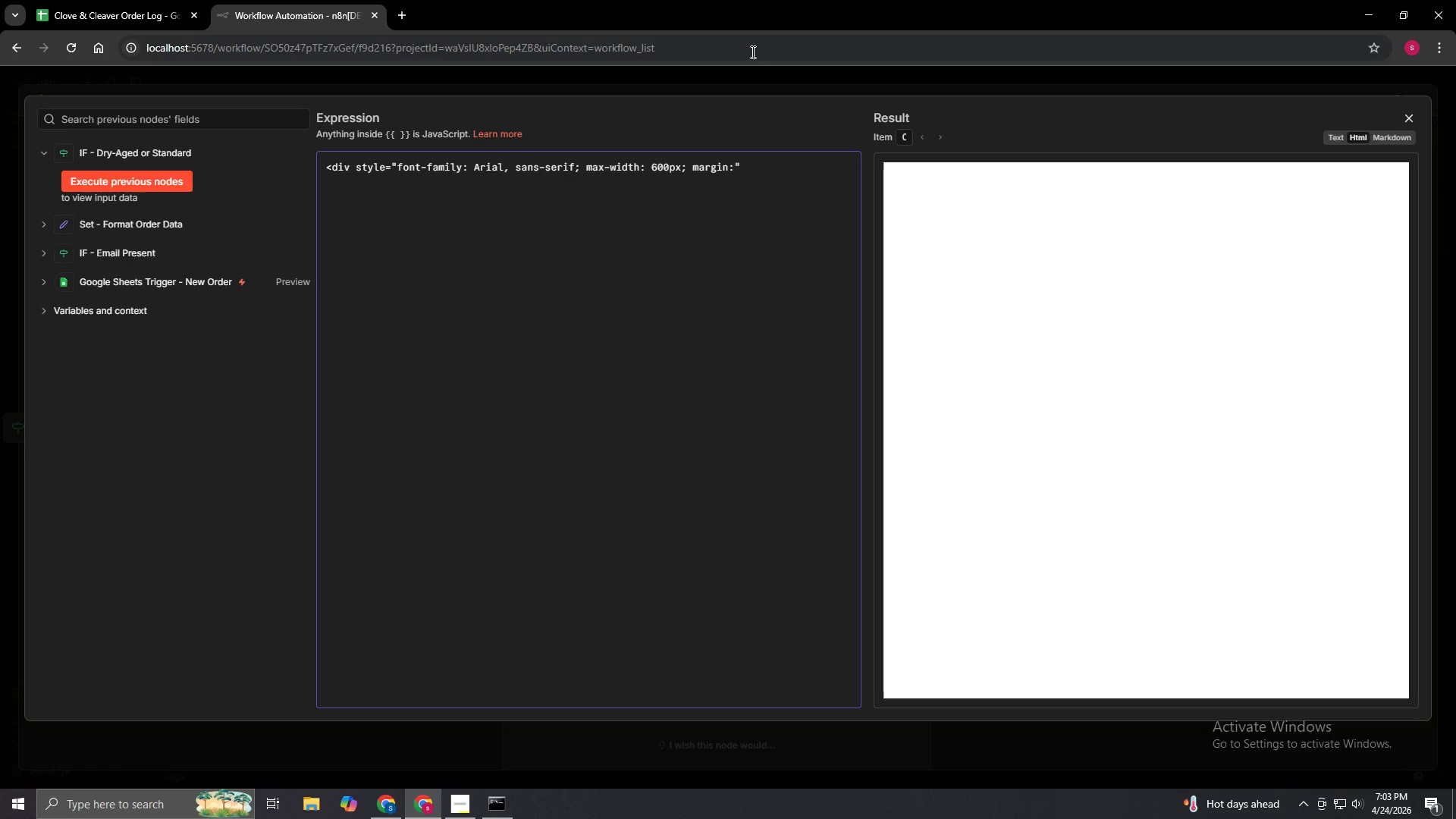 
key(ArrowRight)
 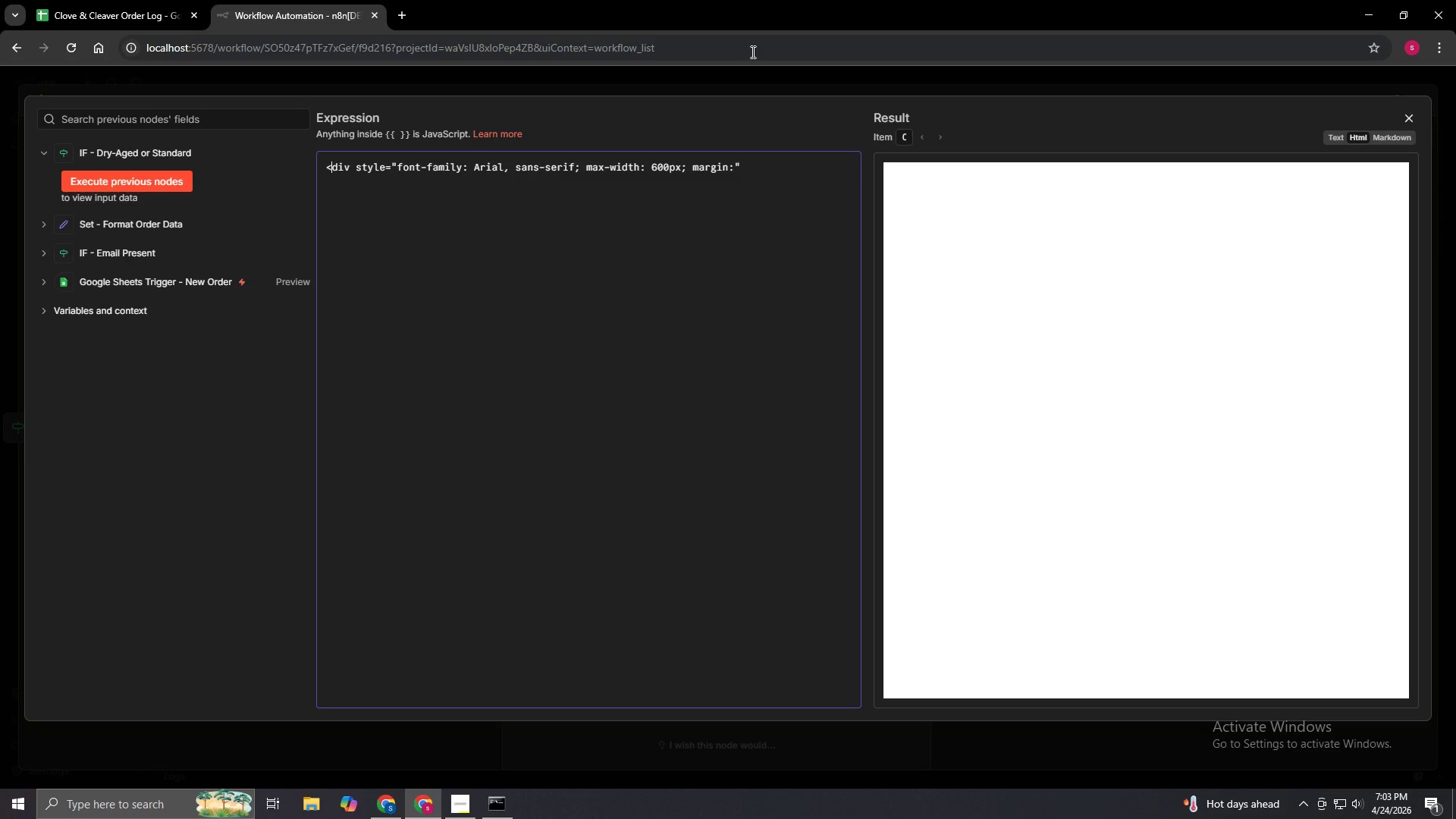 
key(ArrowRight)
 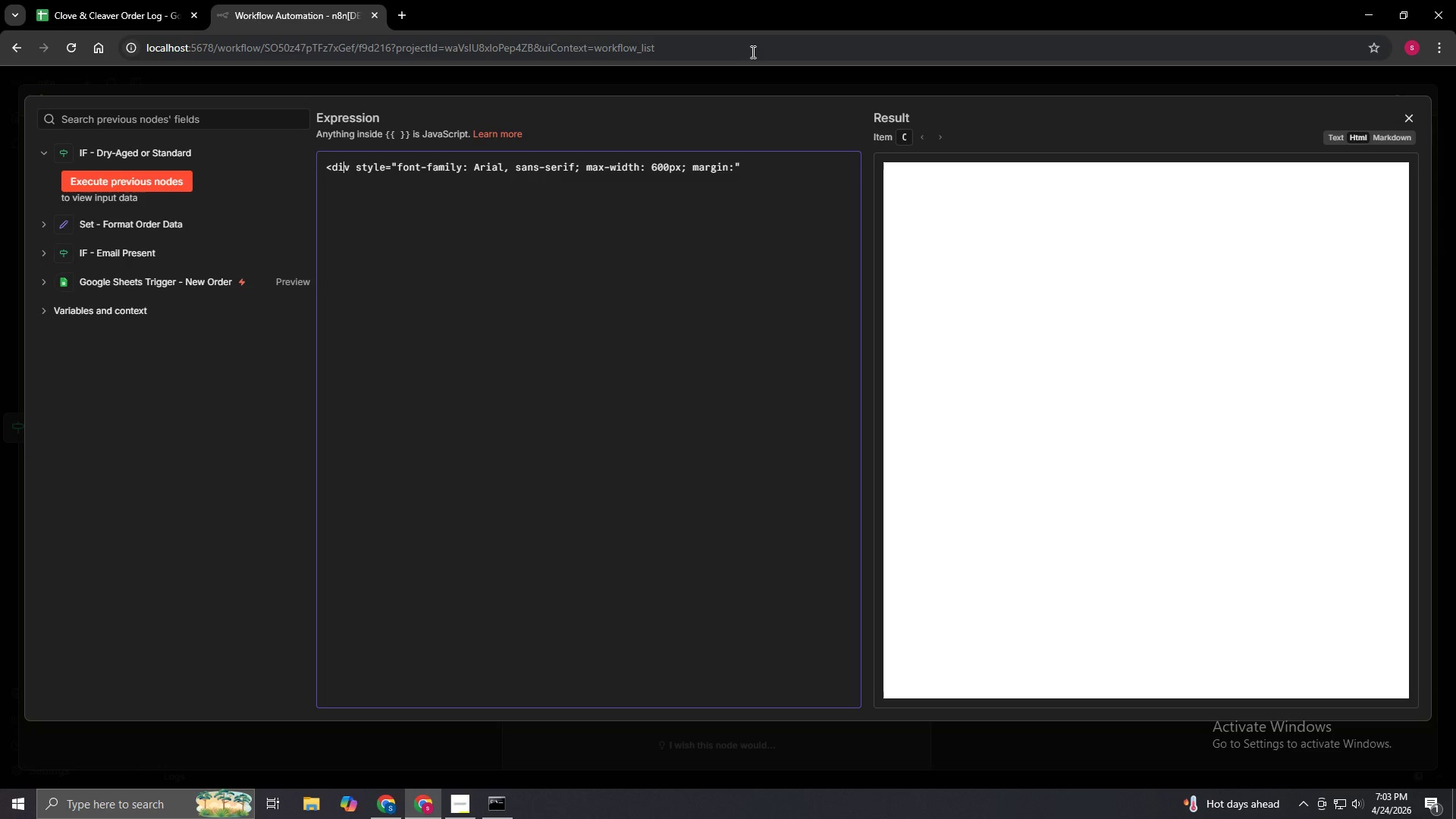 
key(ArrowRight)
 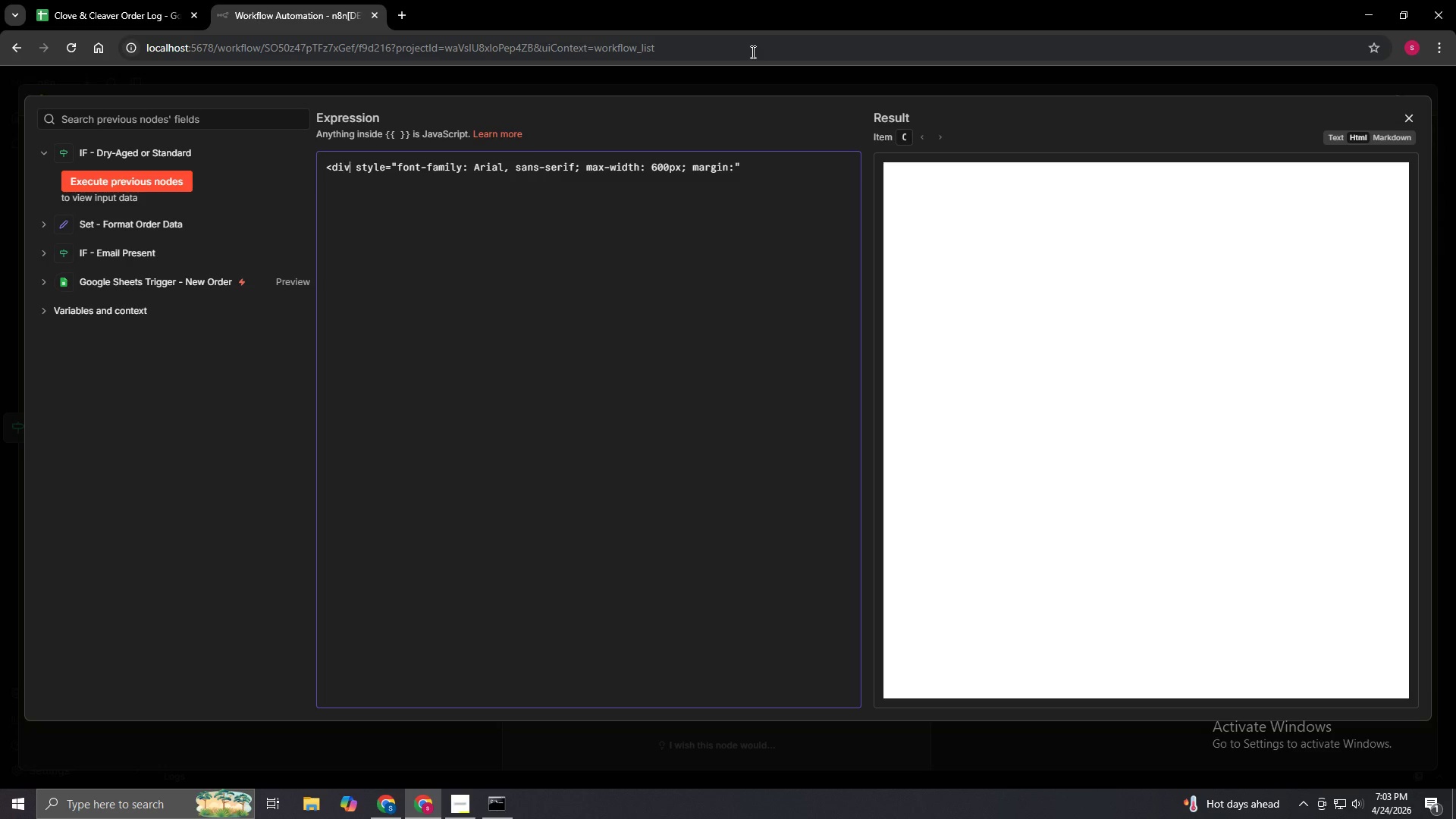 
key(ArrowRight)
 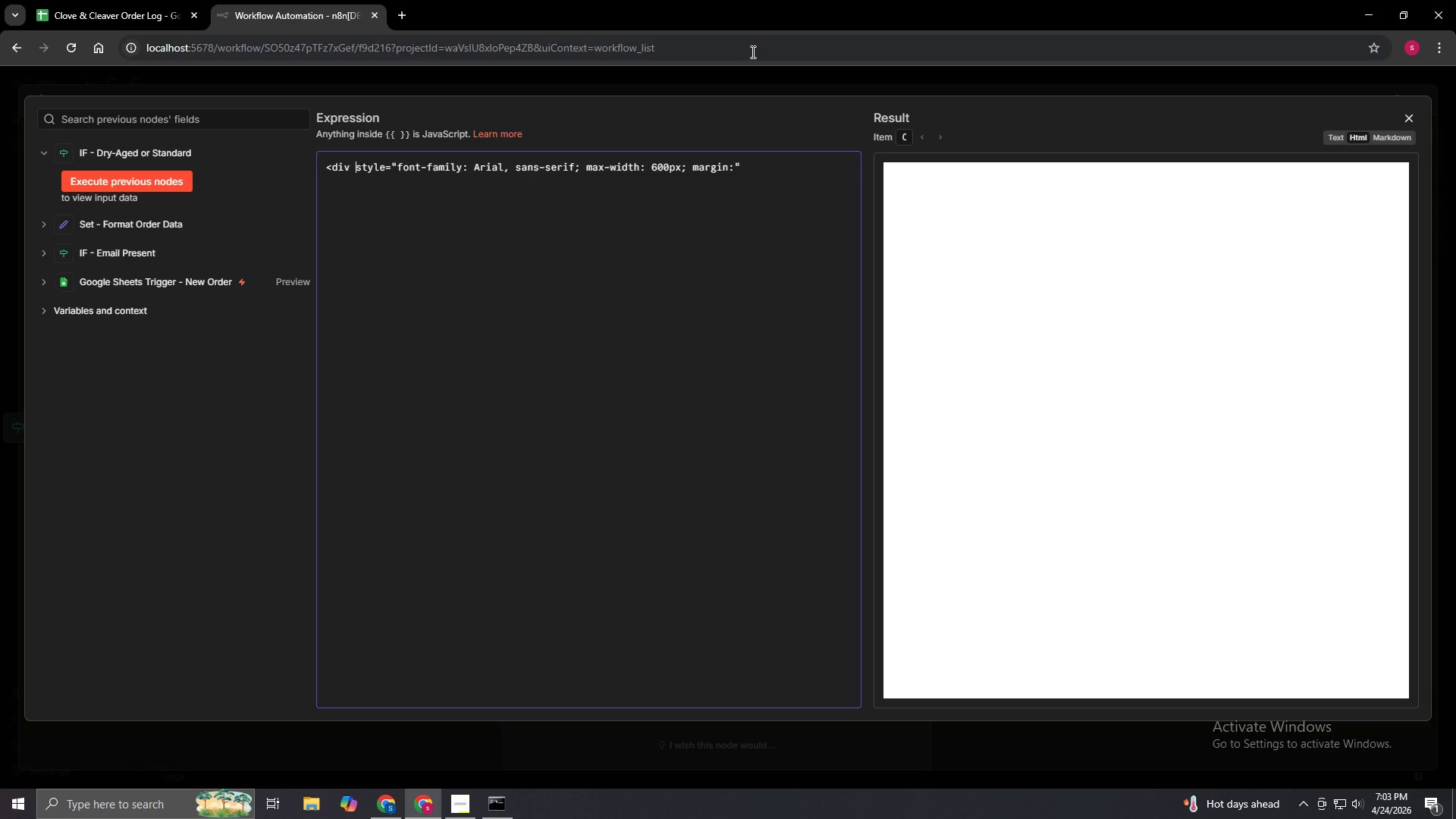 
hold_key(key=ArrowRight, duration=0.72)
 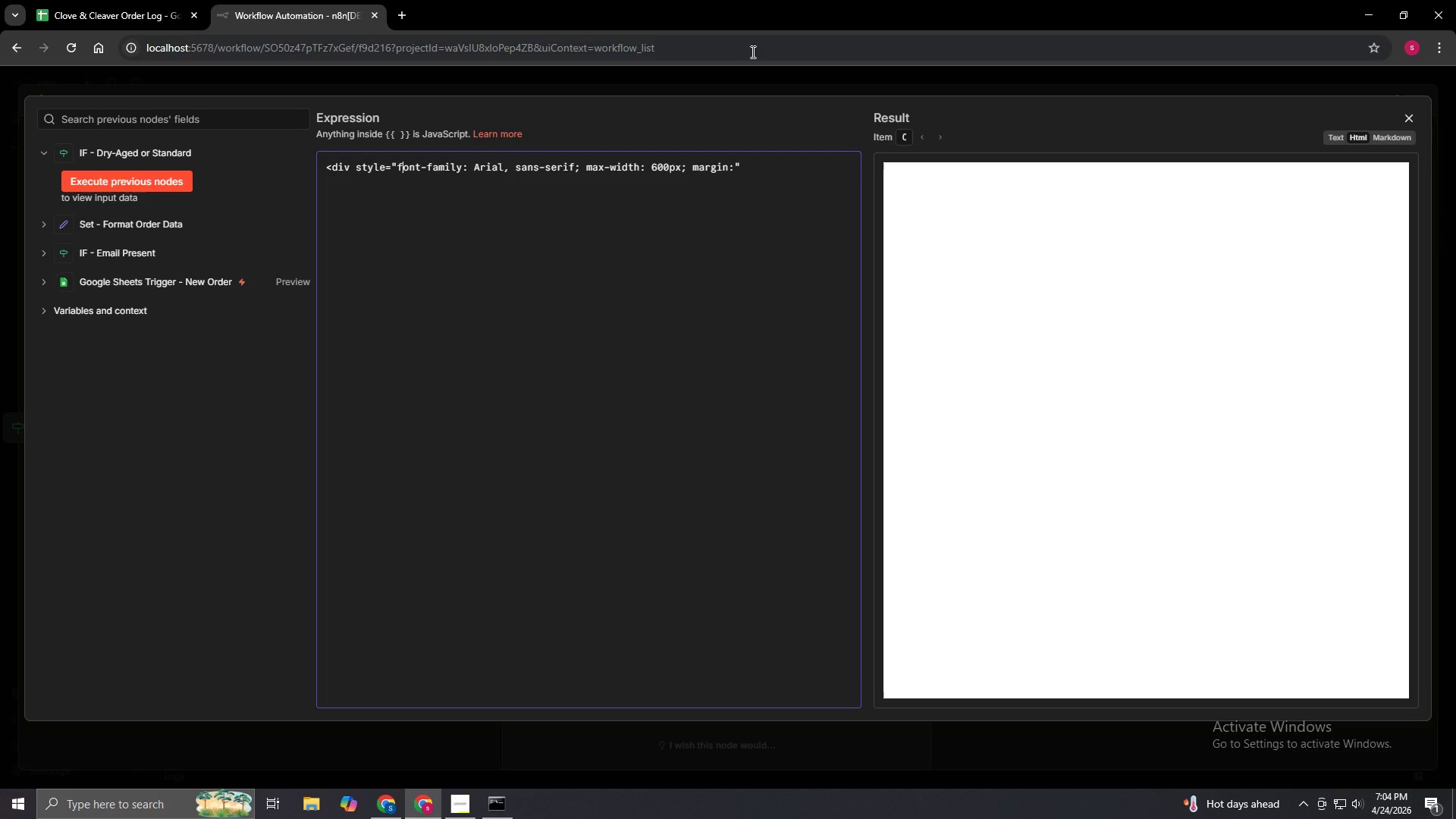 
key(ArrowRight)
 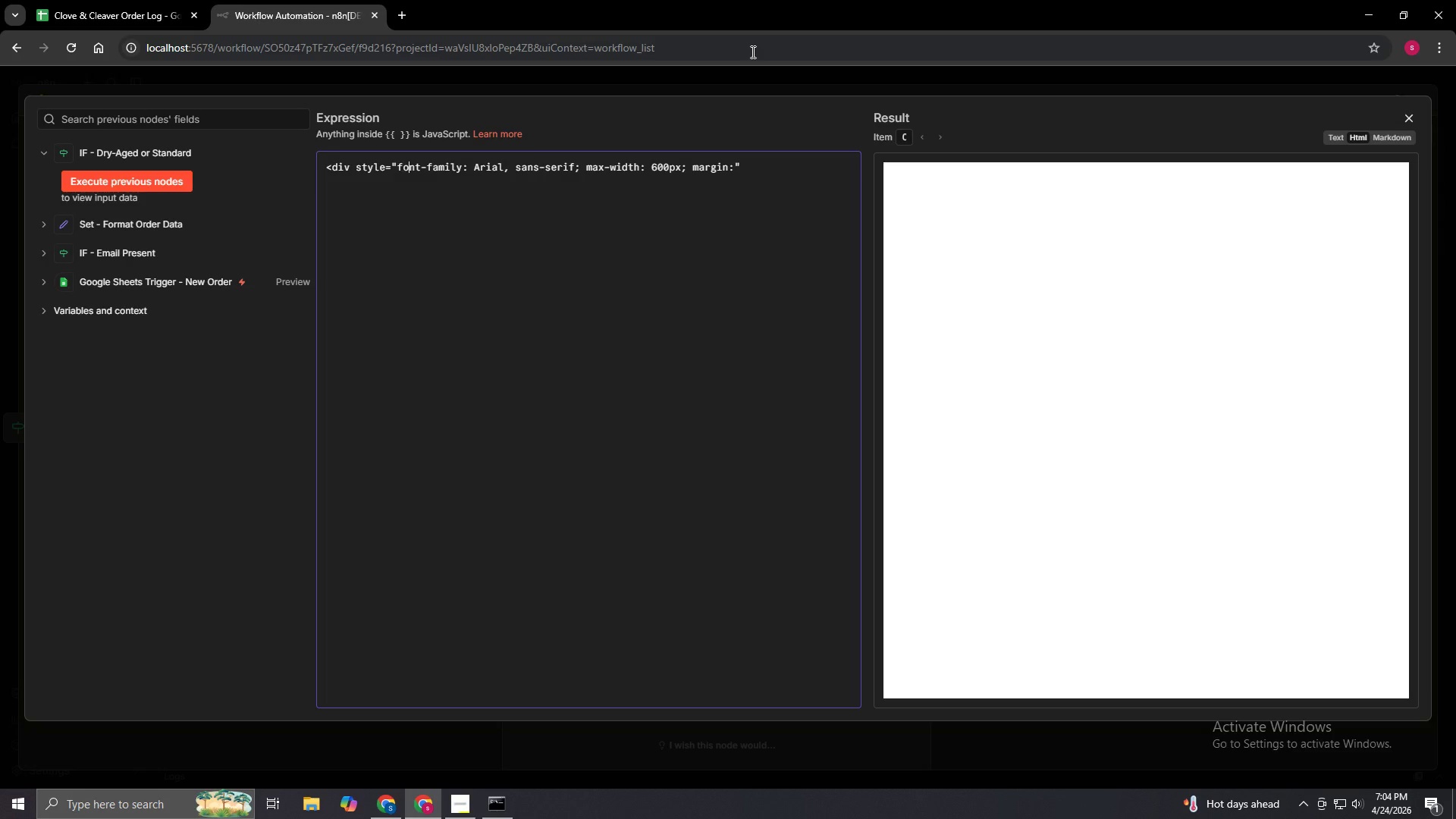 
key(ArrowRight)
 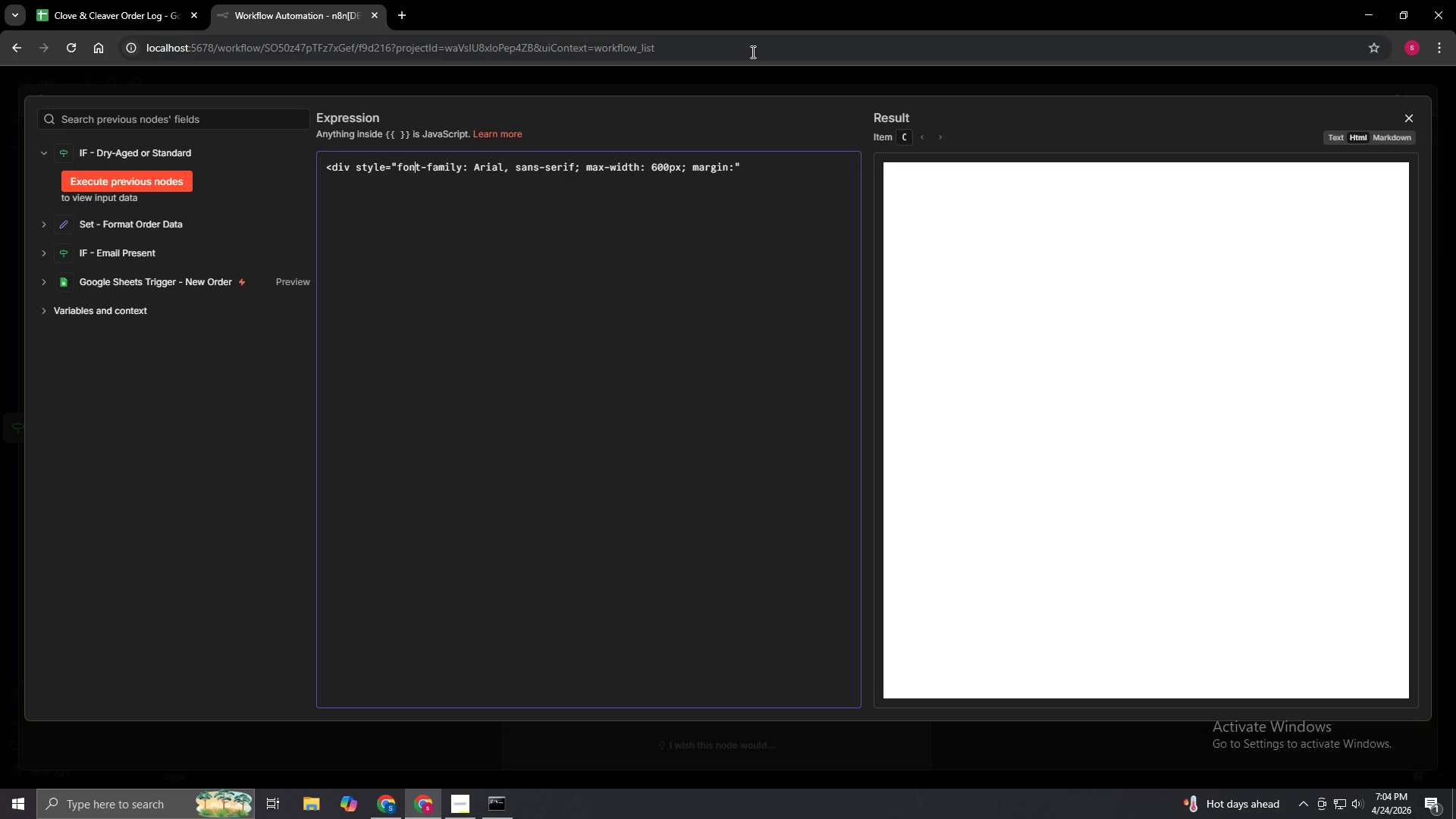 
key(ArrowRight)
 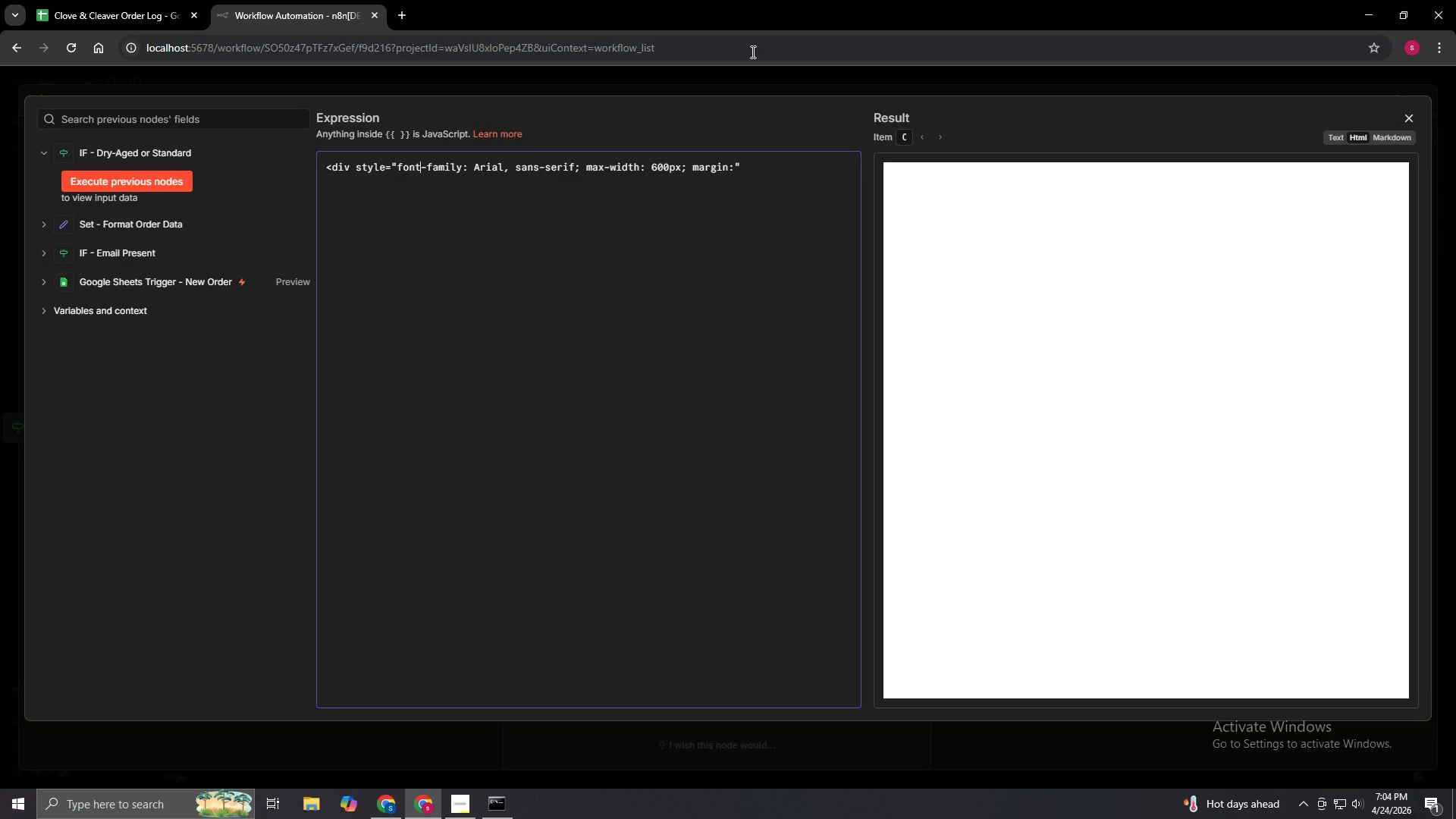 
key(ArrowRight)
 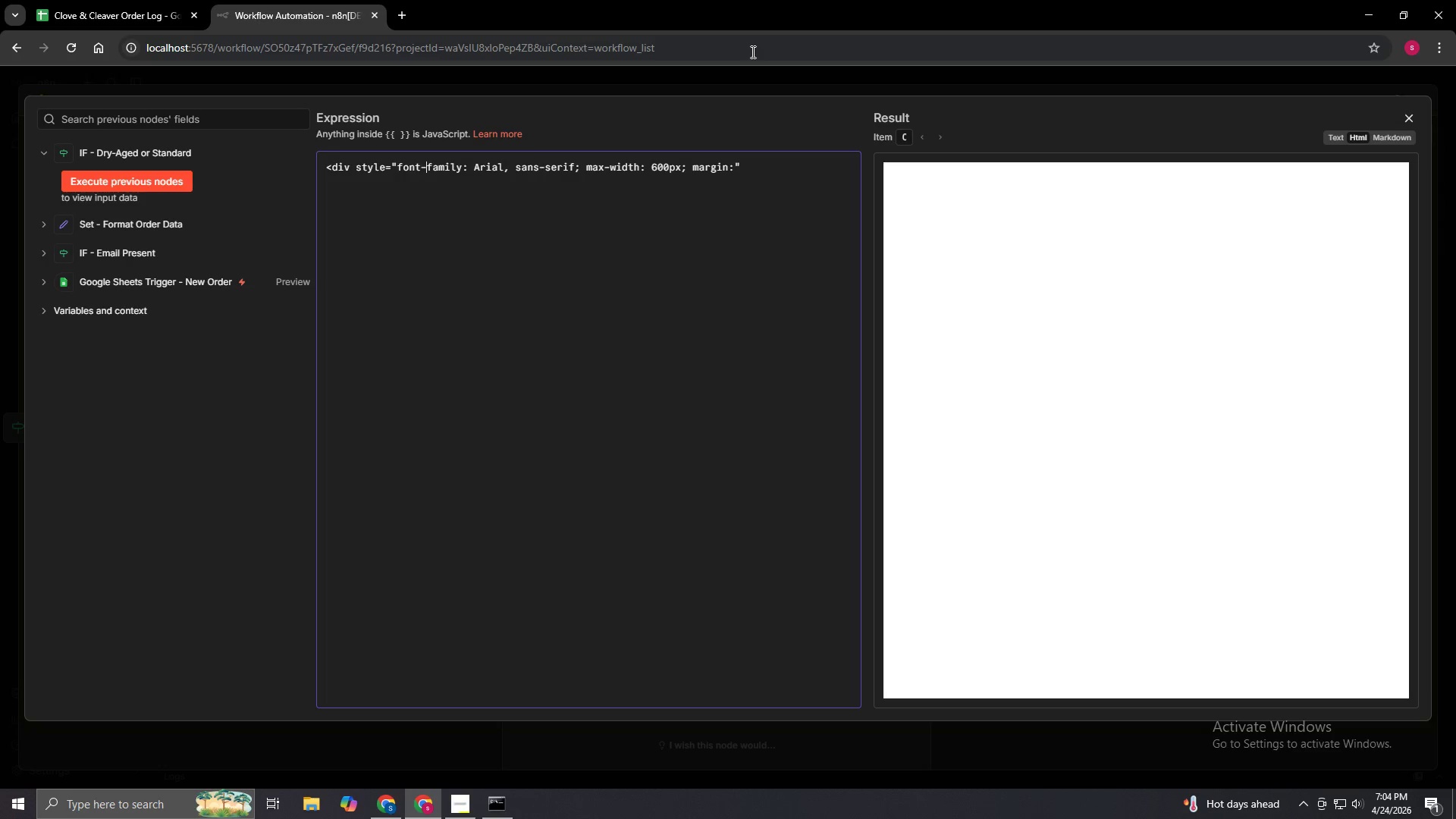 
key(ArrowRight)
 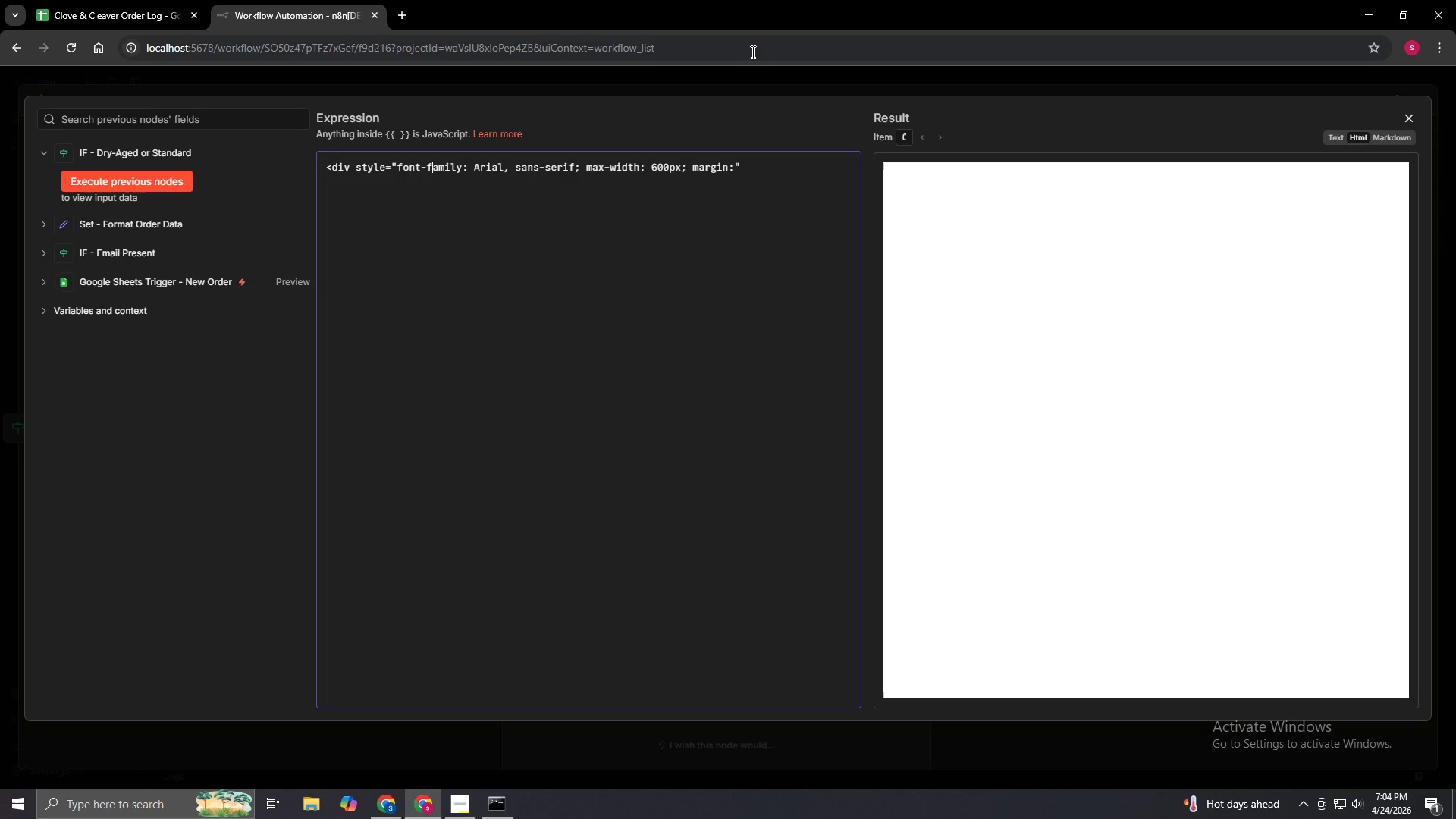 
key(ArrowRight)
 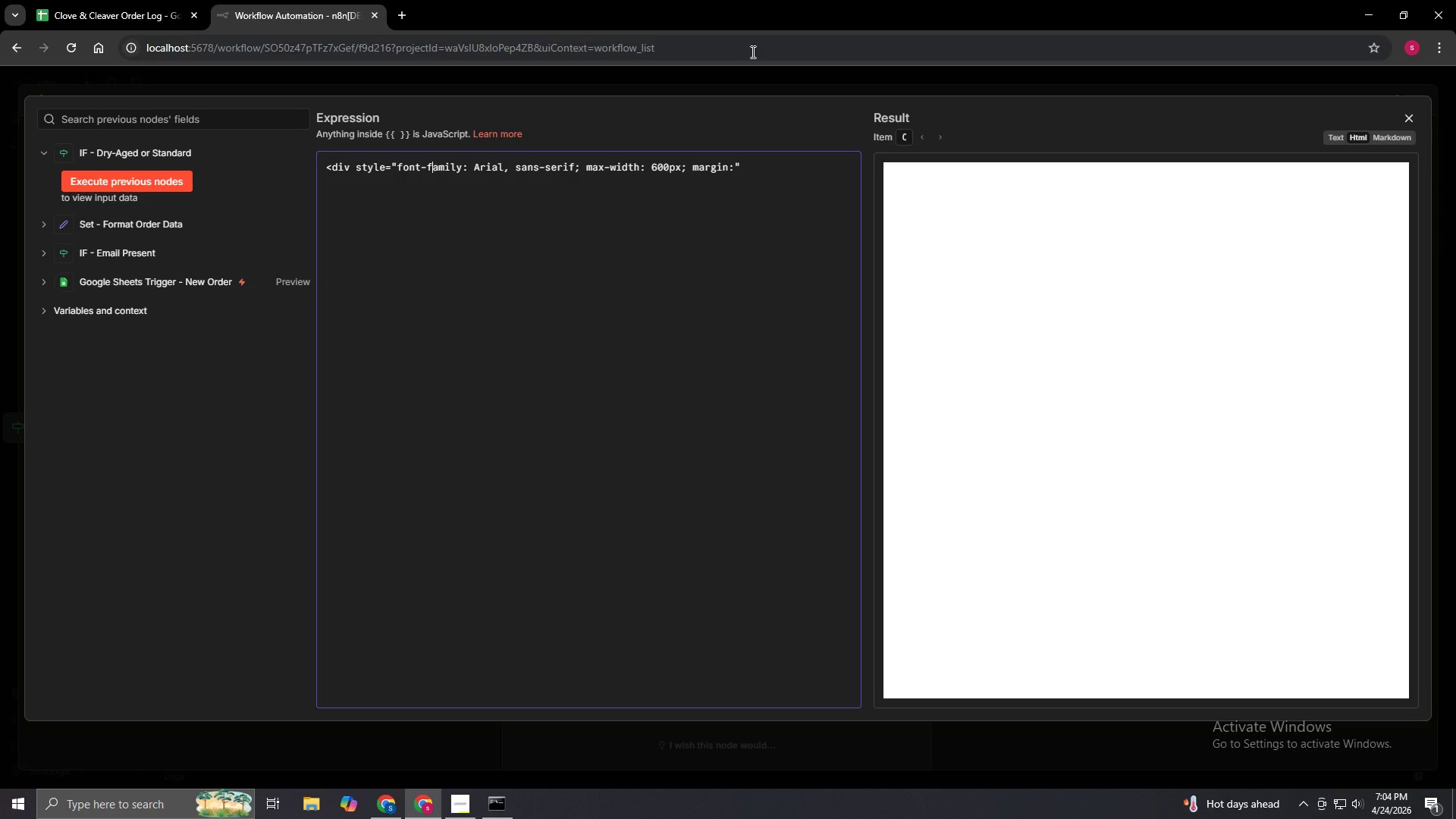 
key(ArrowRight)
 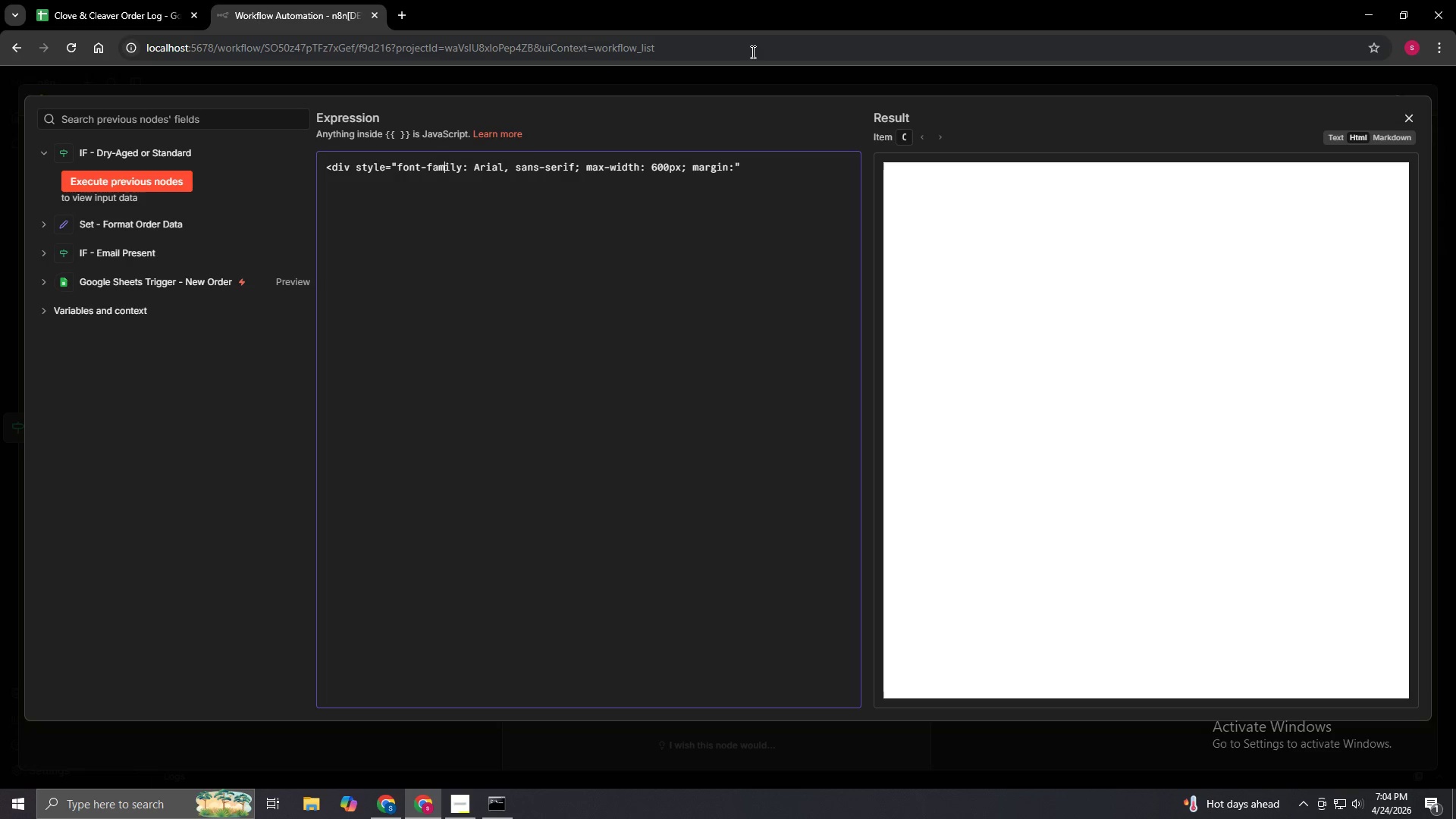 
hold_key(key=ArrowRight, duration=1.03)
 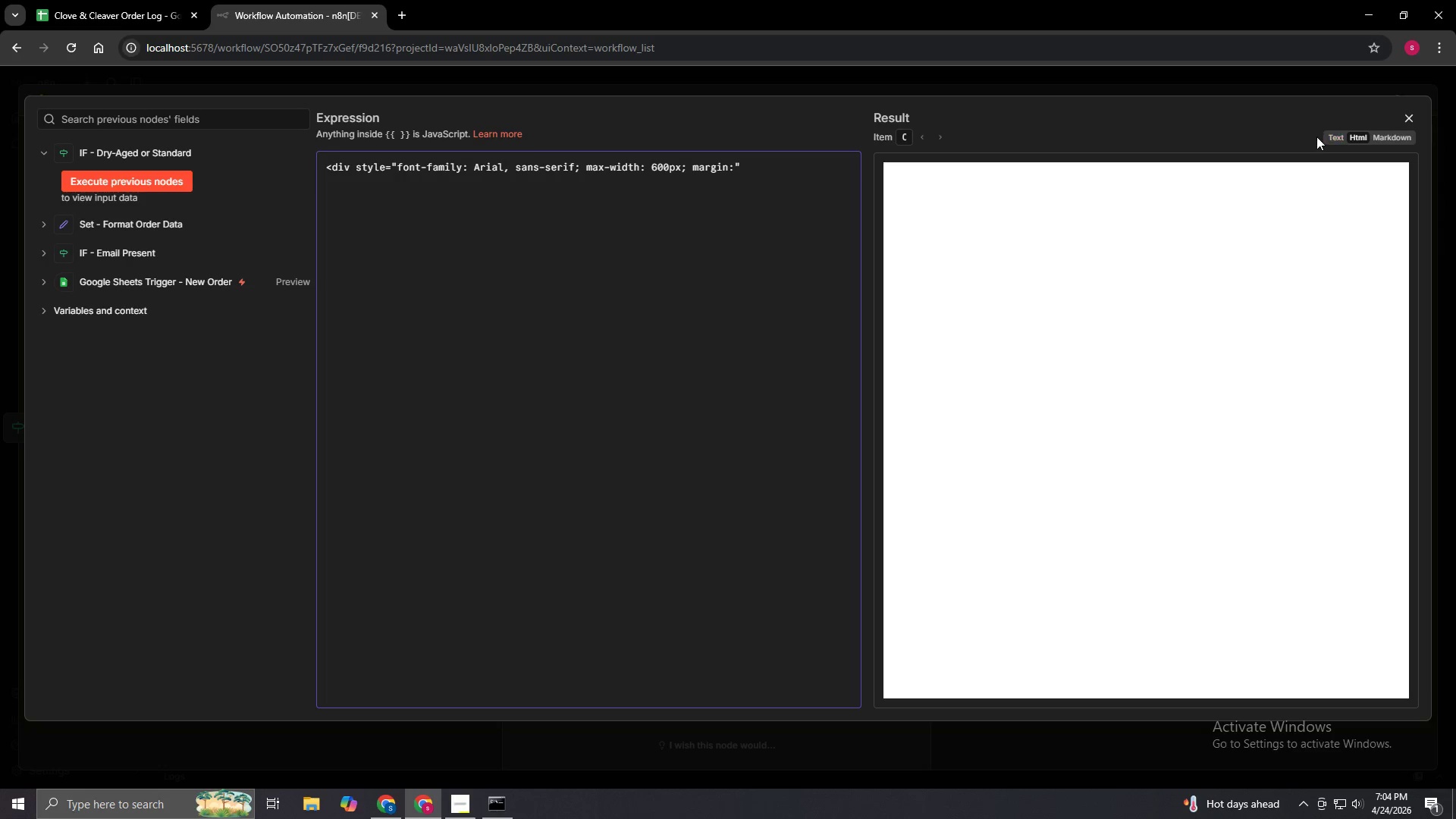 
left_click([1326, 140])
 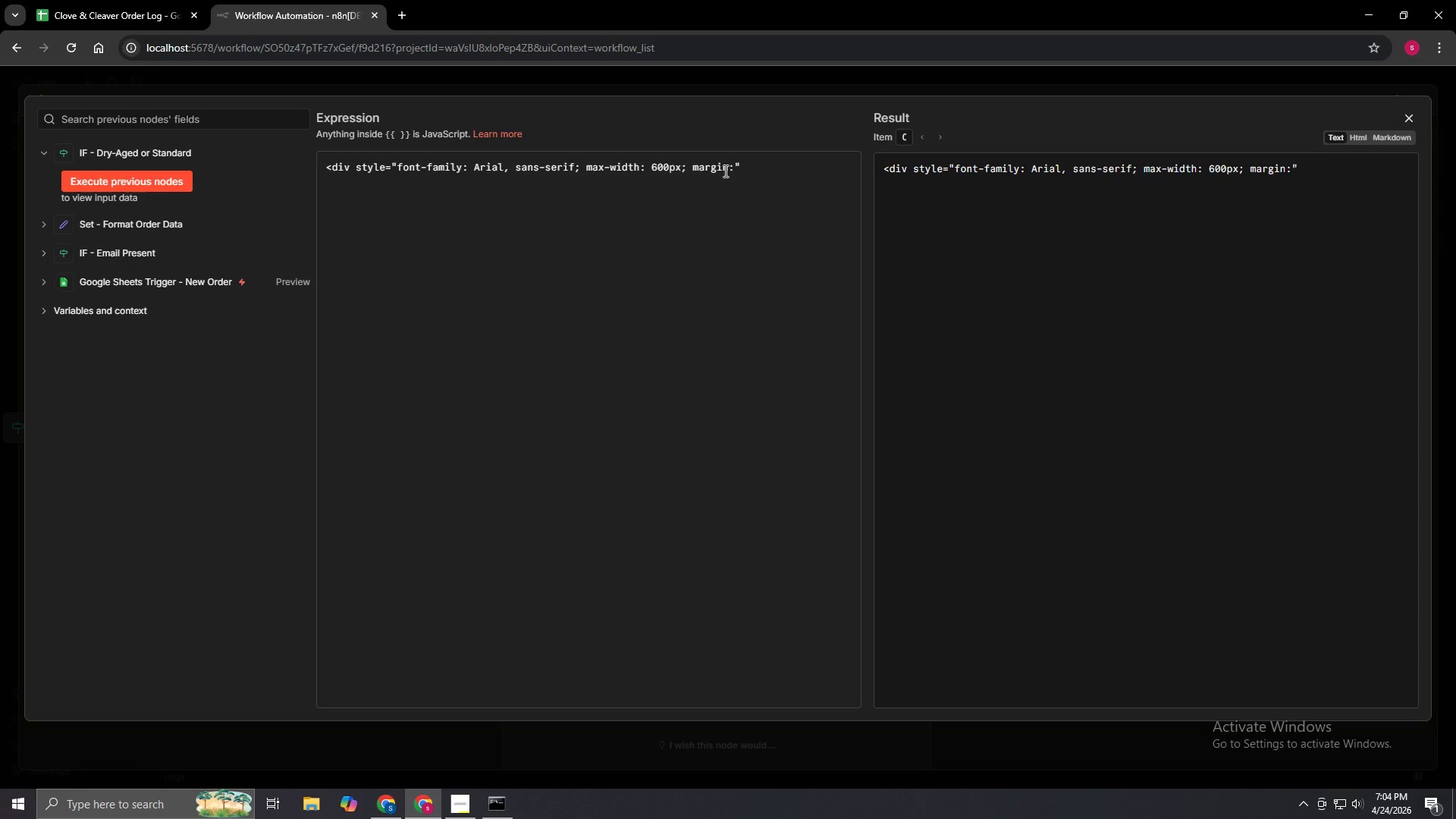 
left_click([736, 166])
 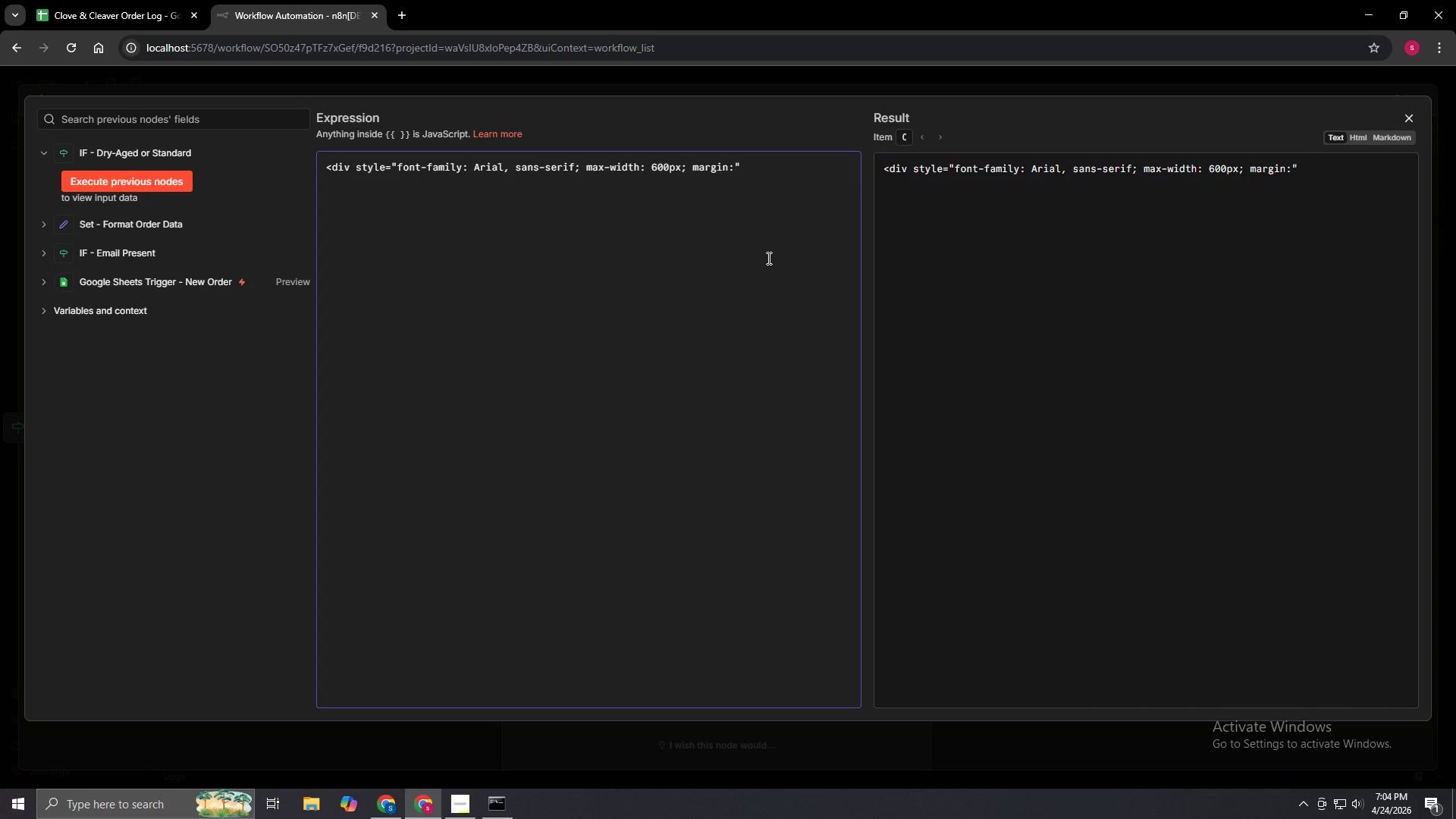 
type( 0 auto; padding)
 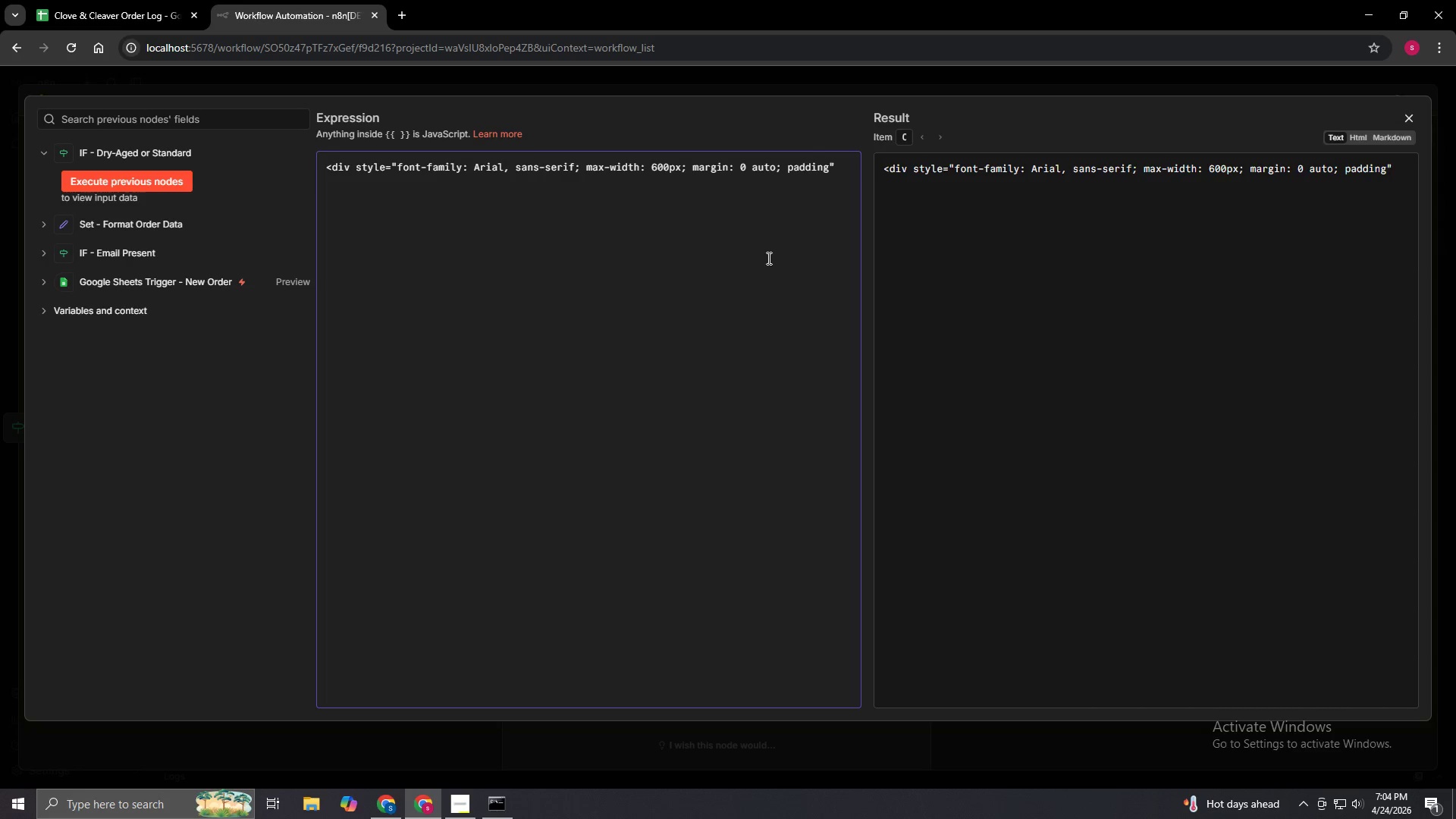 
type(: 24px)
 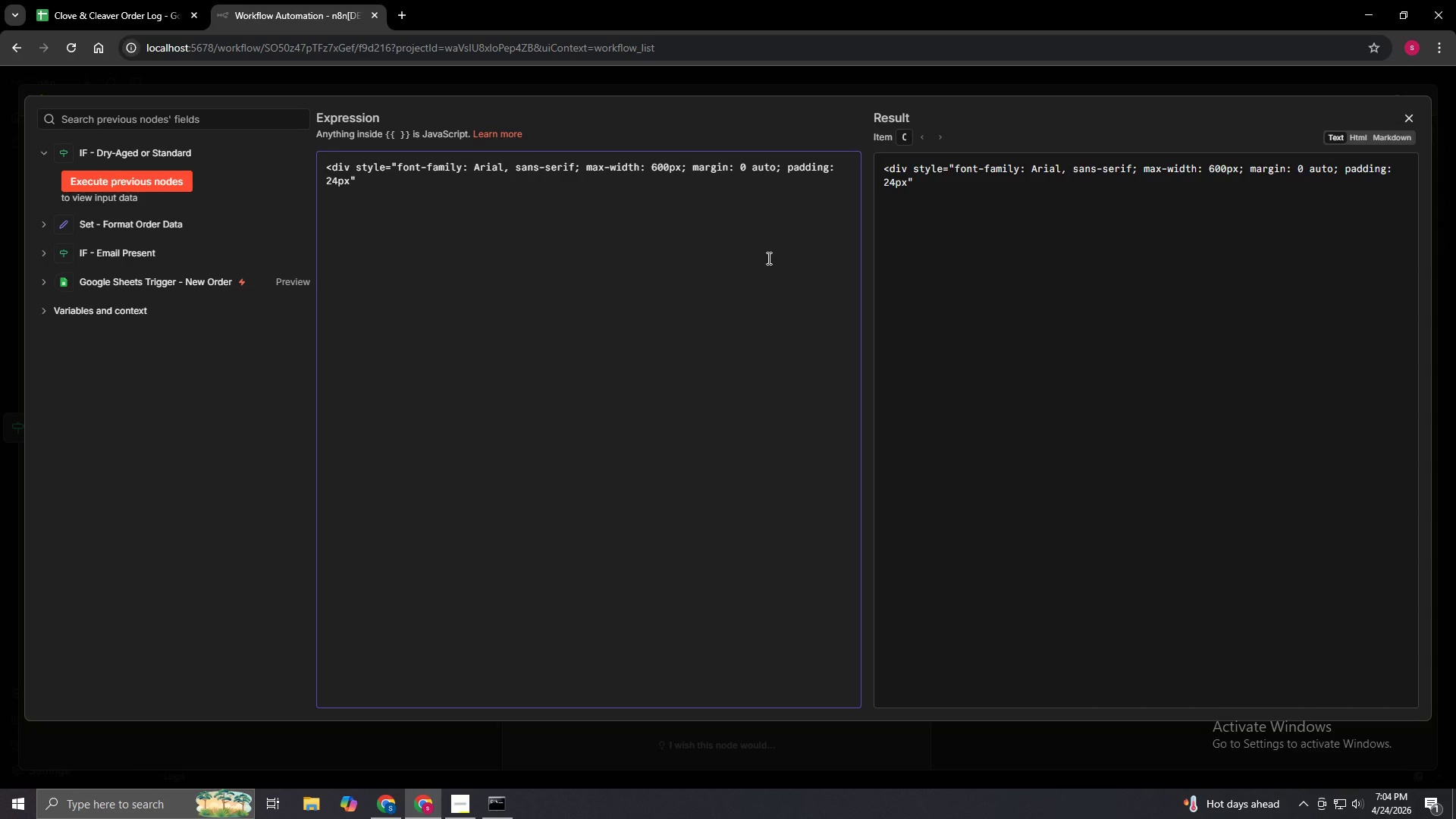 
type(; border)
 